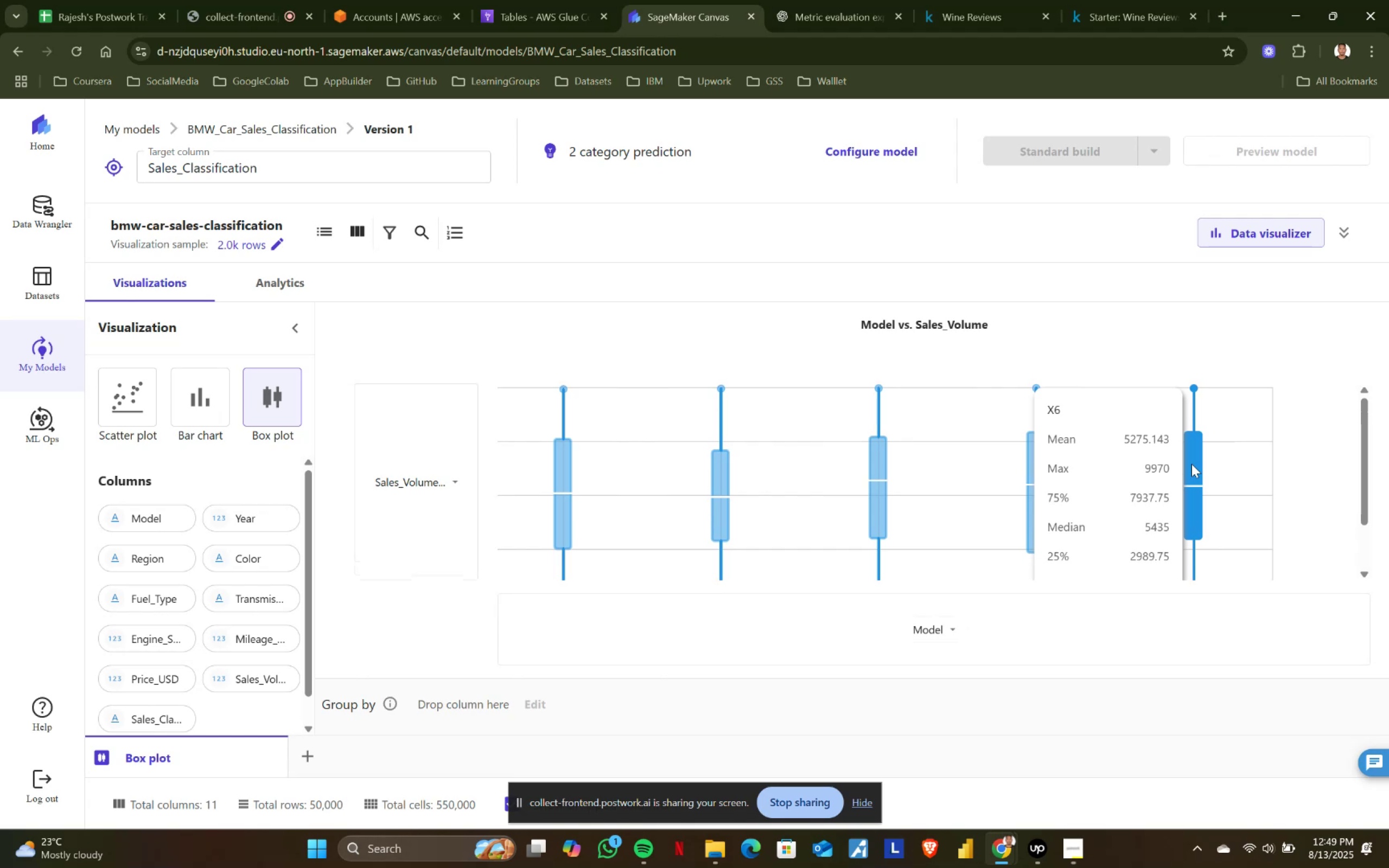 
scroll: coordinate [1192, 464], scroll_direction: none, amount: 0.0
 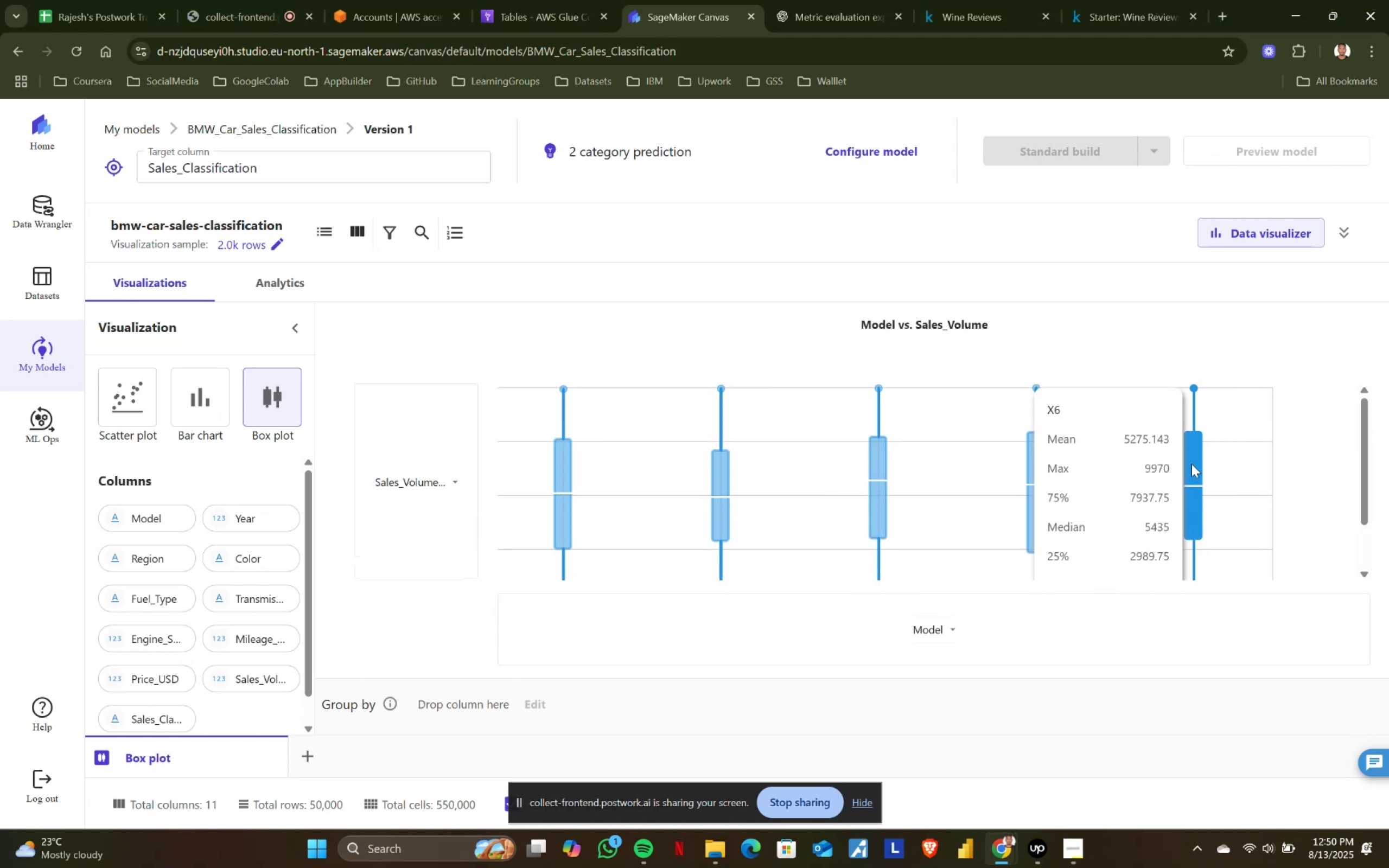 
left_click([548, 0])
 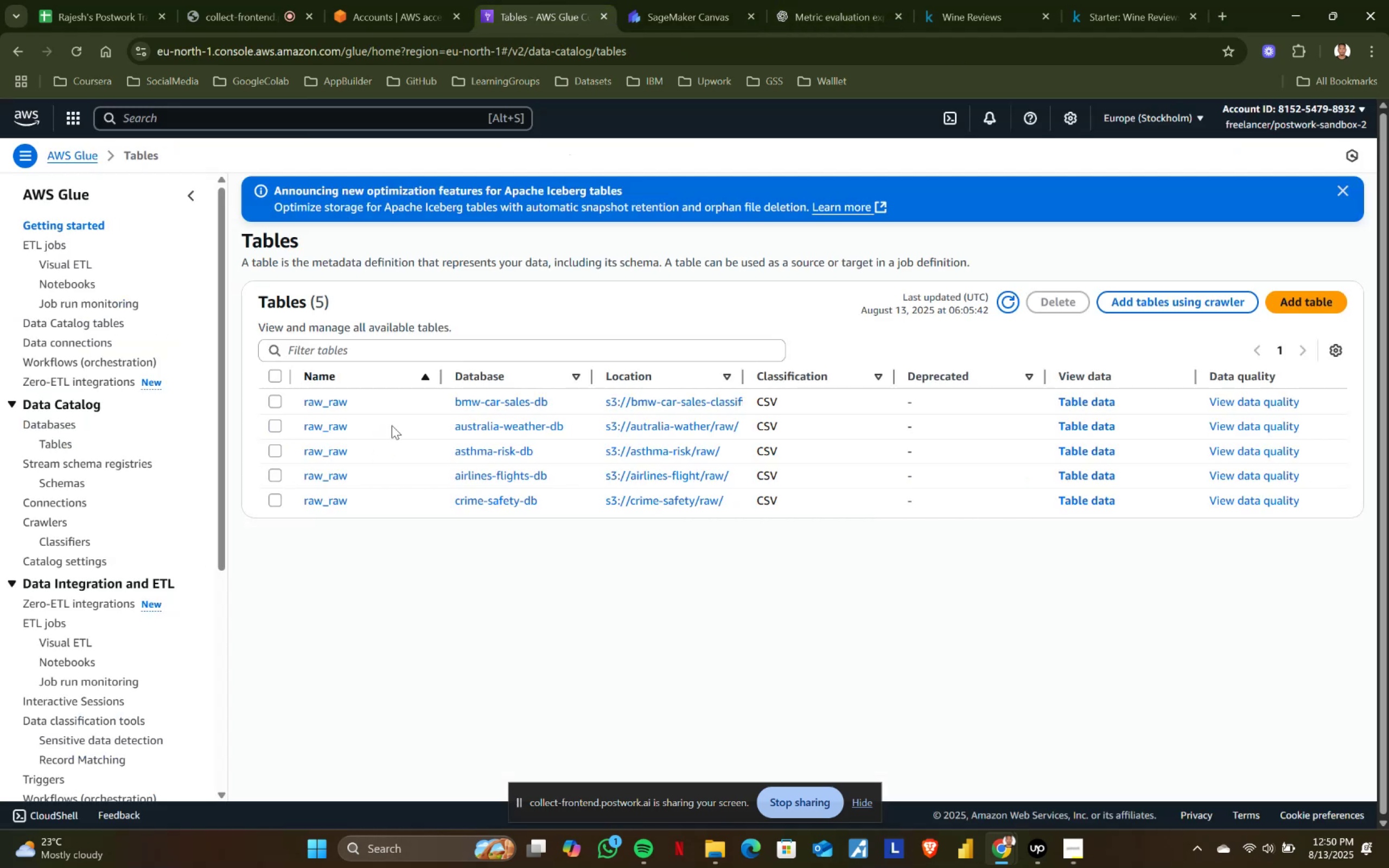 
scroll: coordinate [494, 474], scroll_direction: up, amount: 1.0
 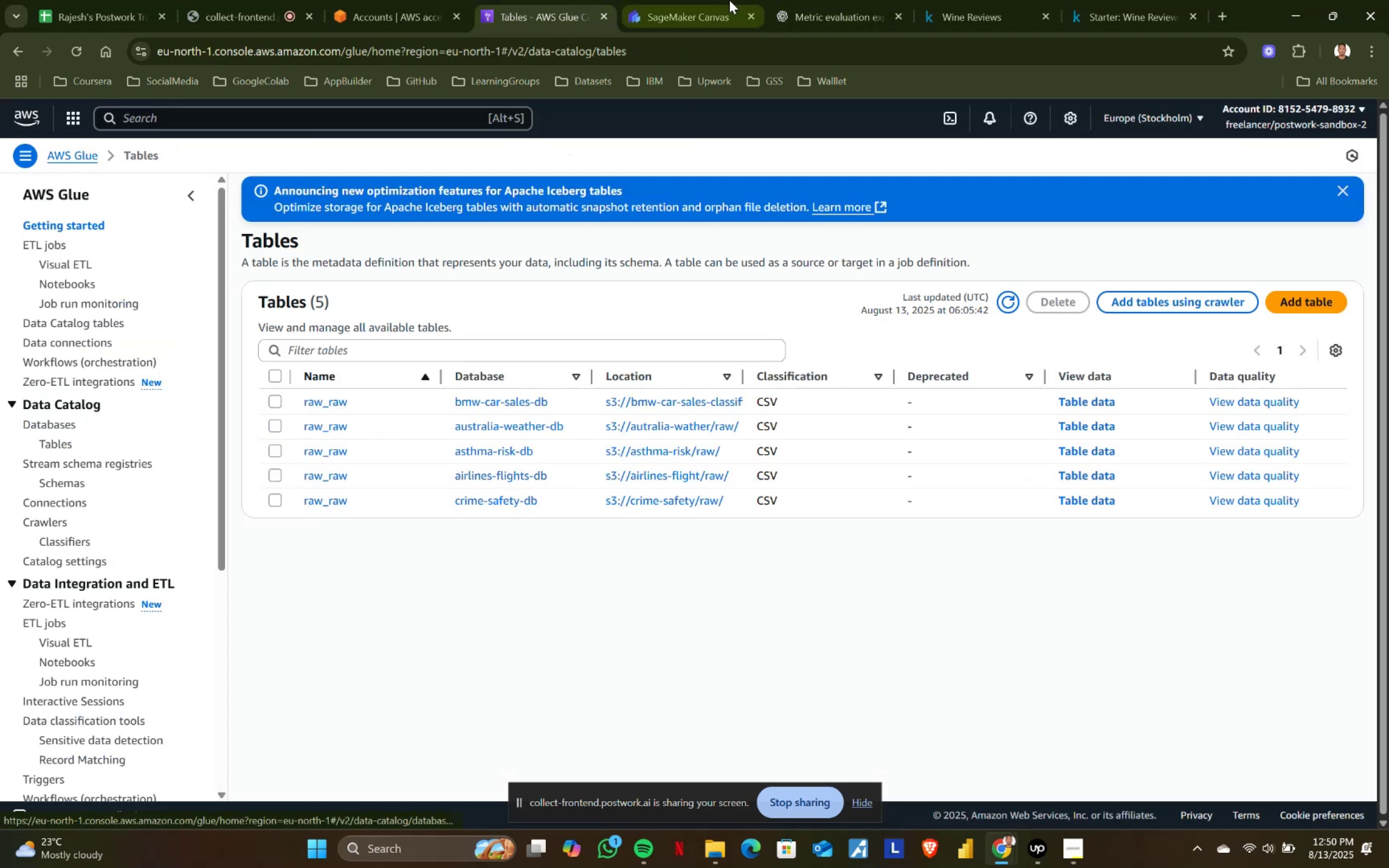 
left_click([715, 0])
 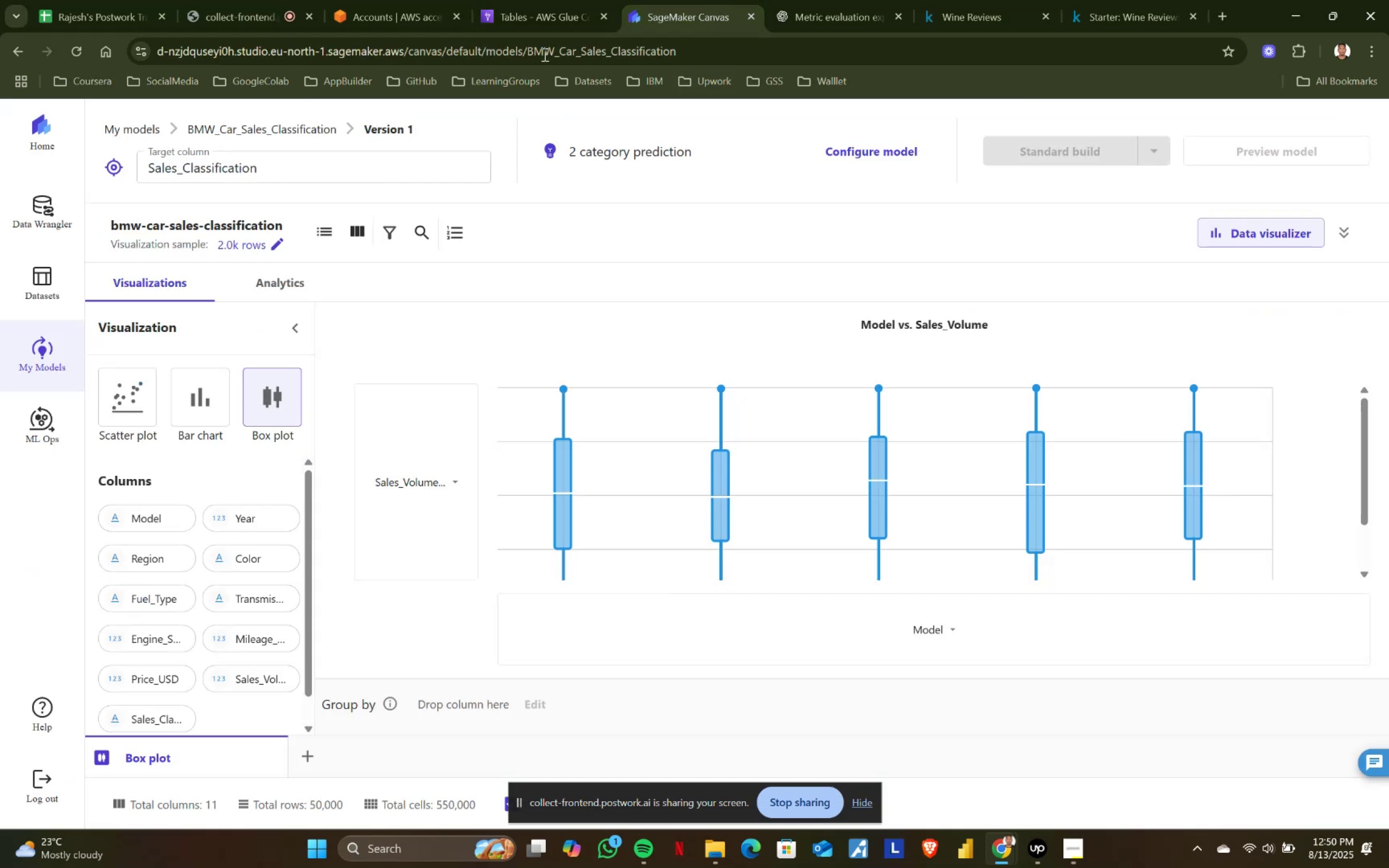 
left_click([551, 5])
 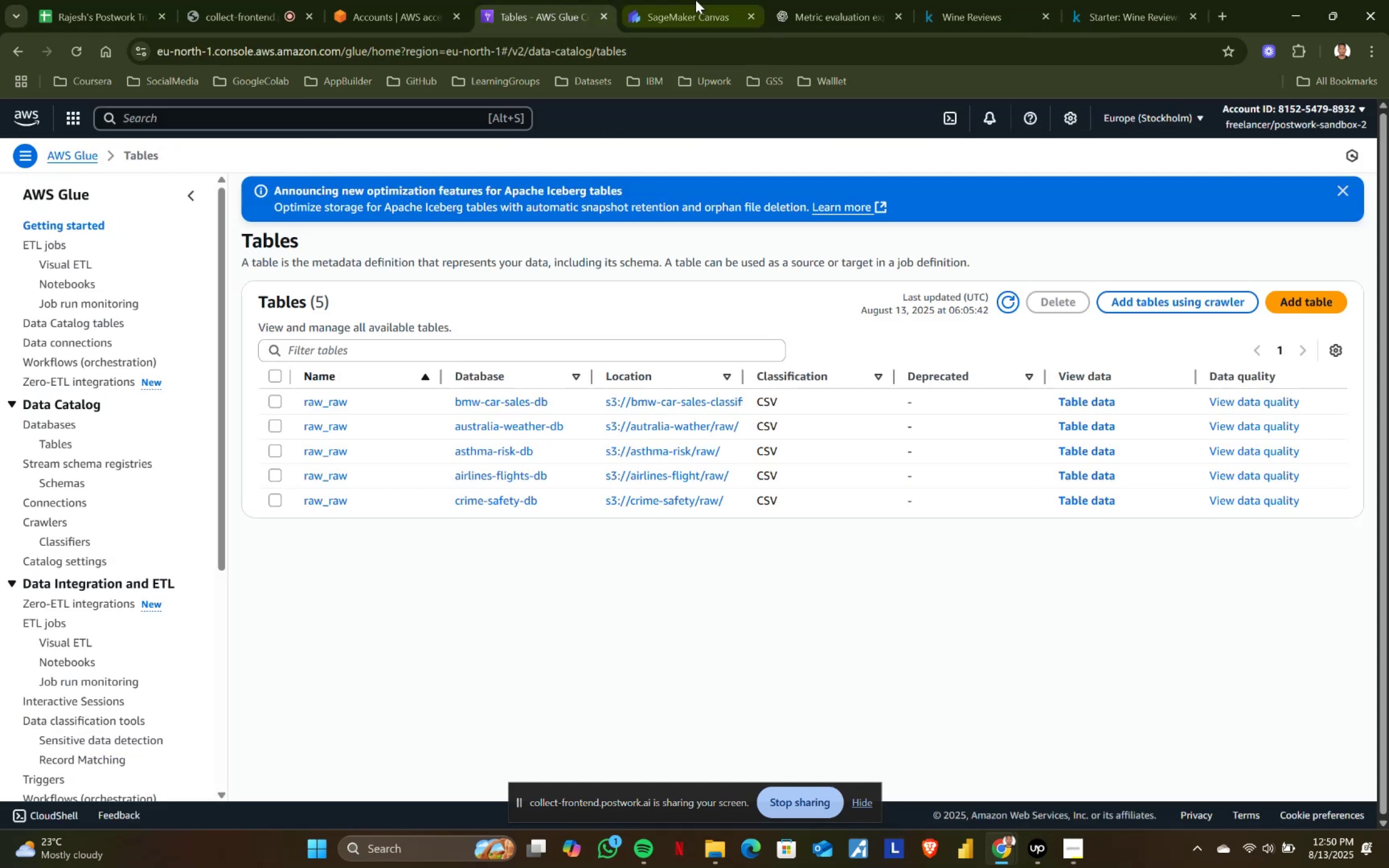 
left_click([696, 0])
 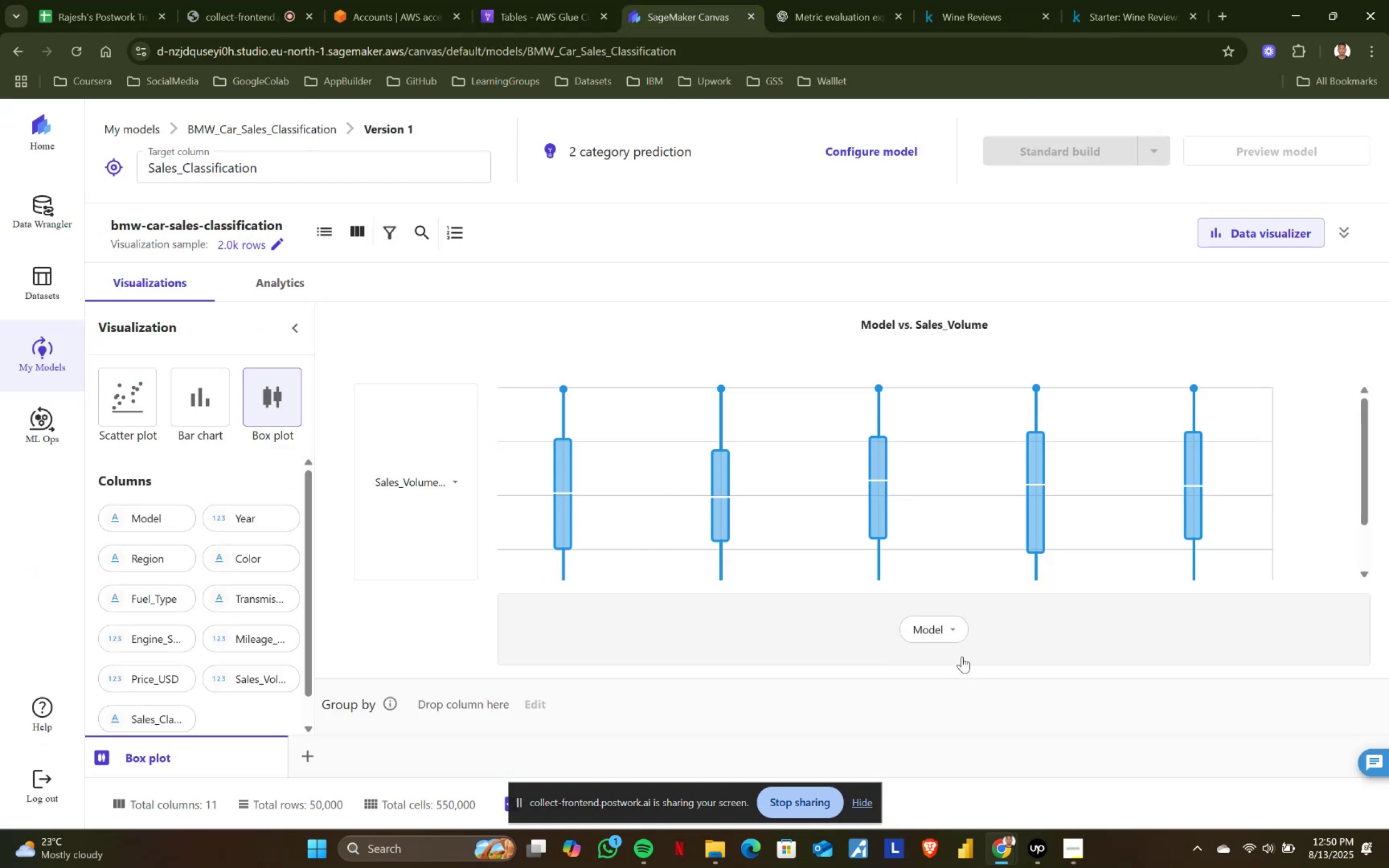 
left_click([946, 625])
 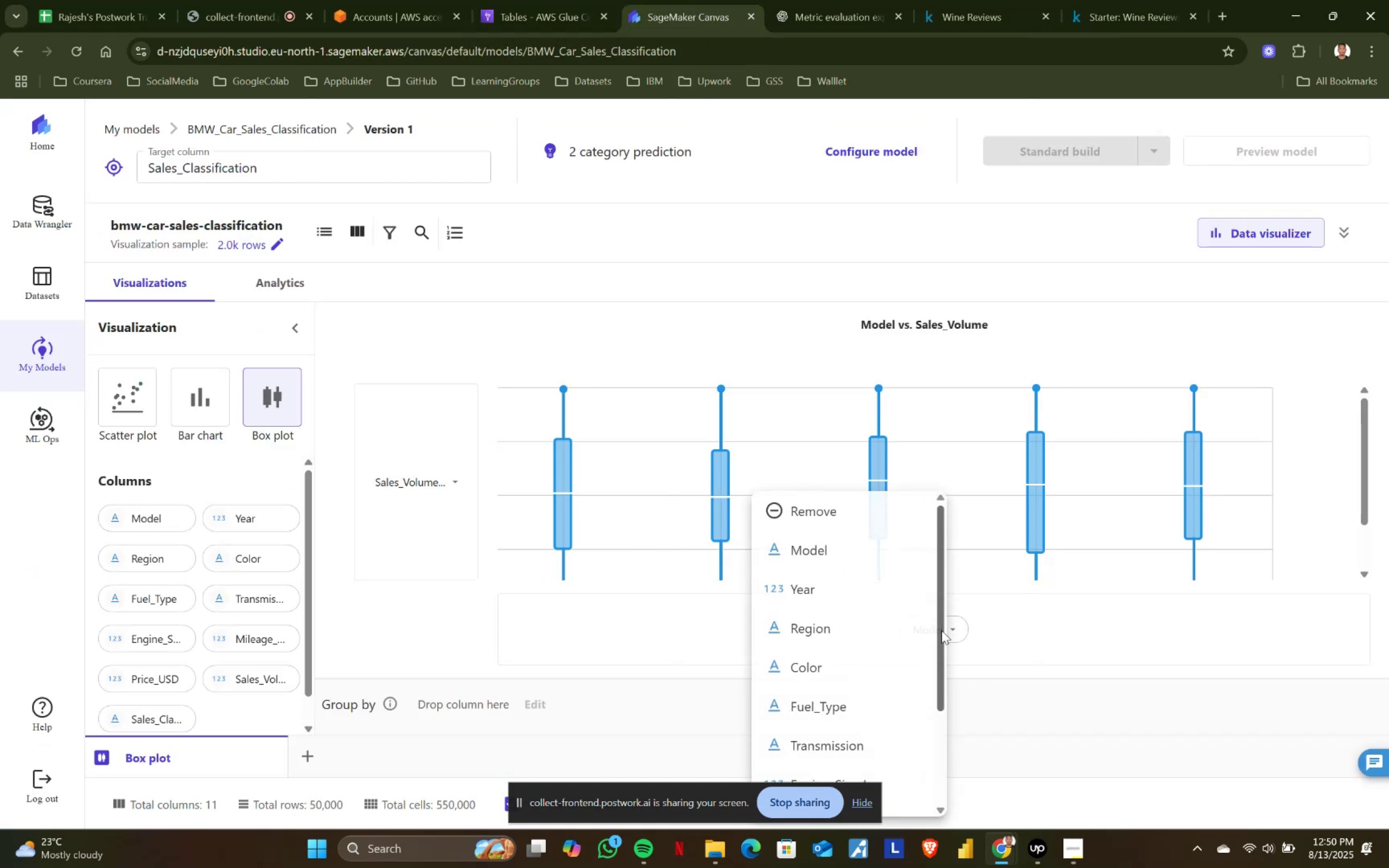 
scroll: coordinate [902, 687], scroll_direction: down, amount: 4.0
 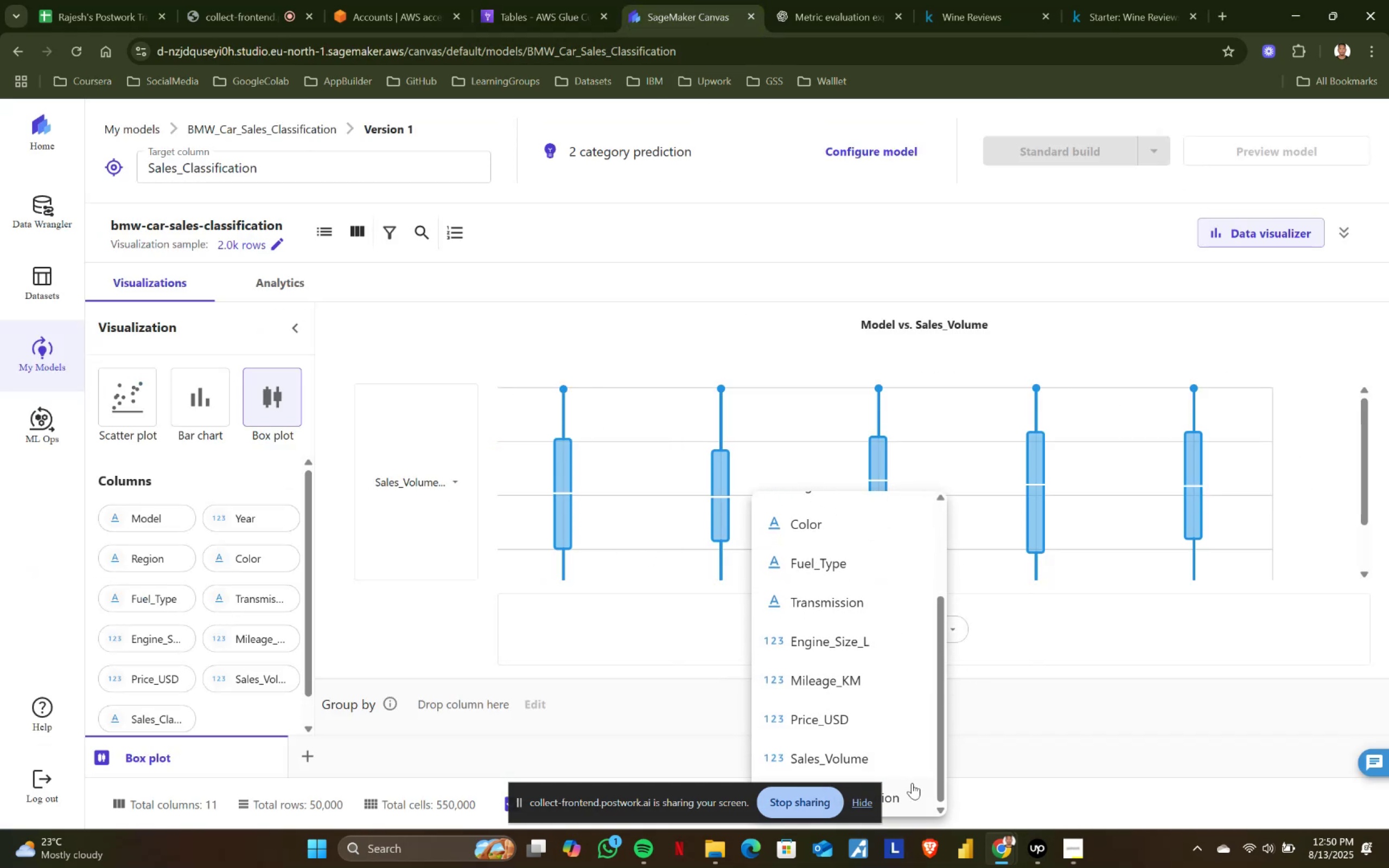 
scroll: coordinate [914, 780], scroll_direction: up, amount: 3.0
 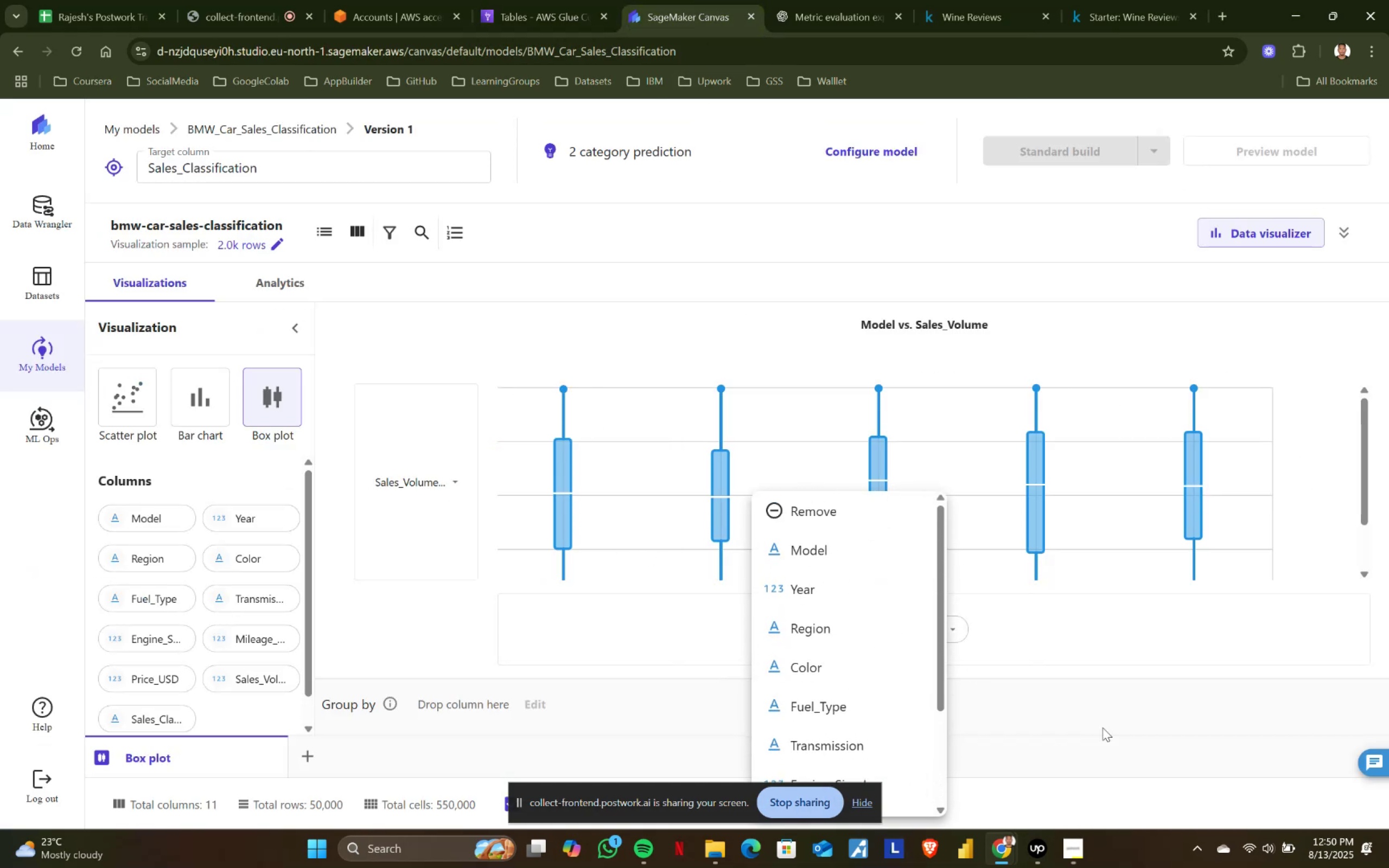 
left_click([1110, 726])
 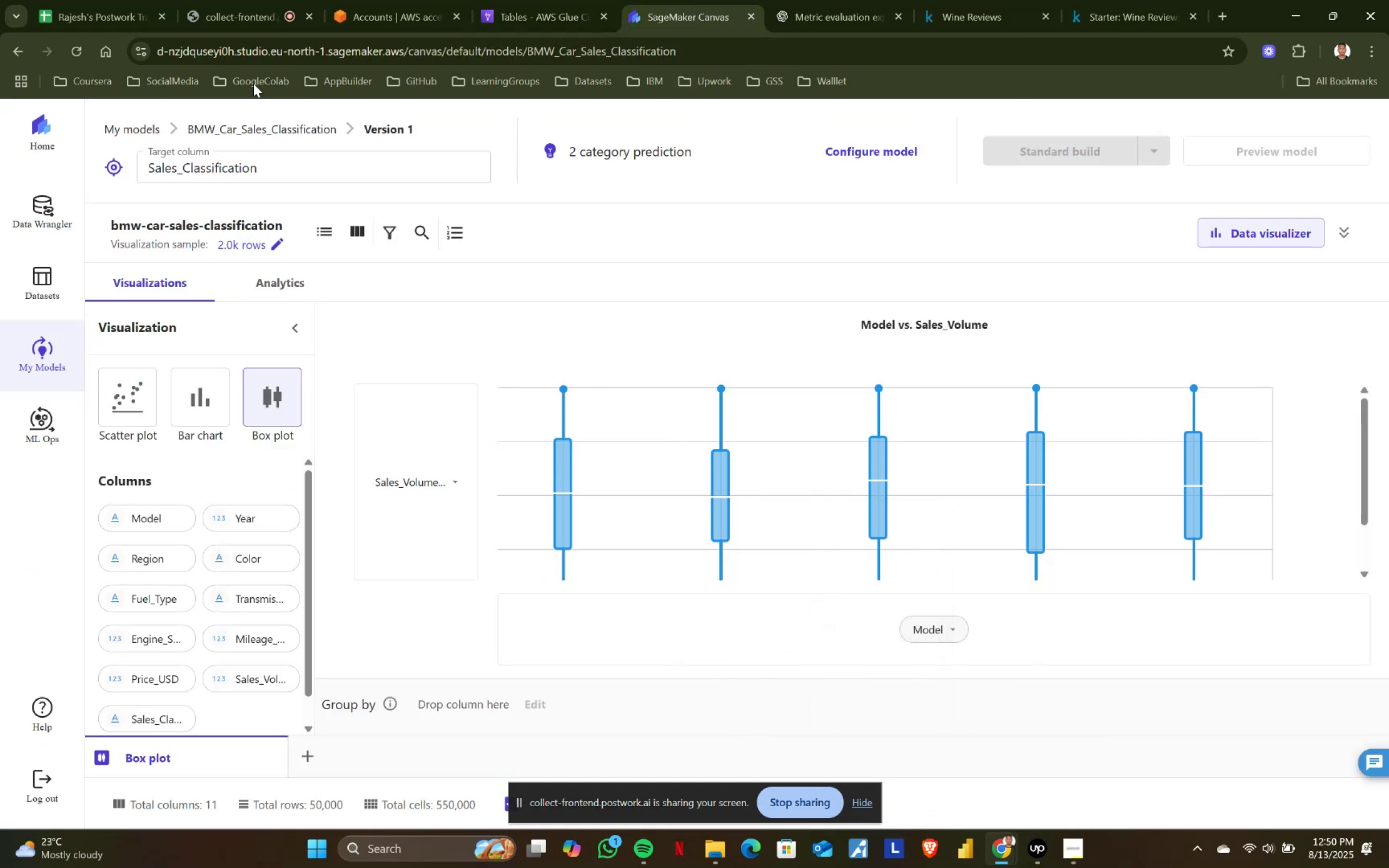 
left_click([512, 5])
 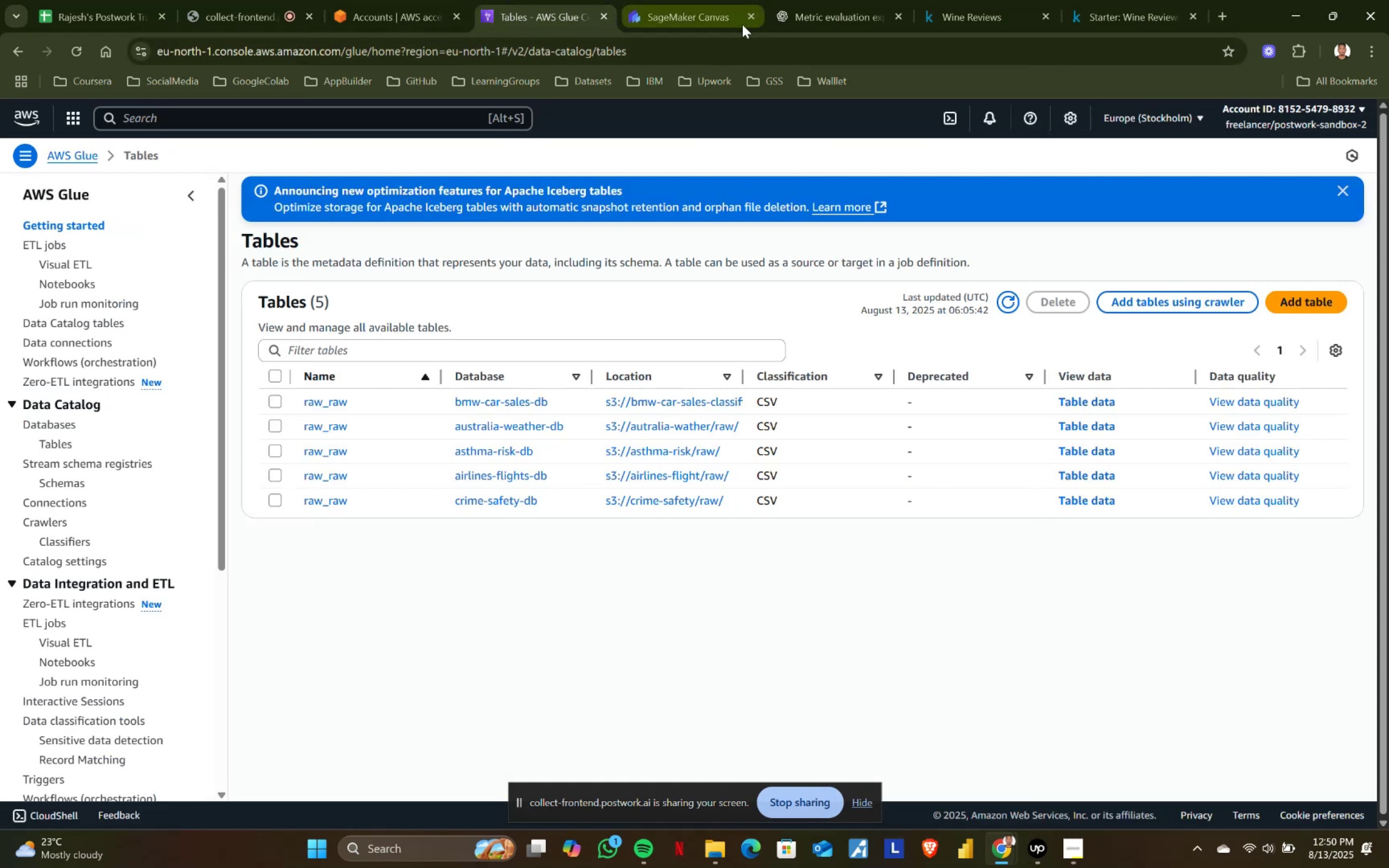 
left_click([756, 16])
 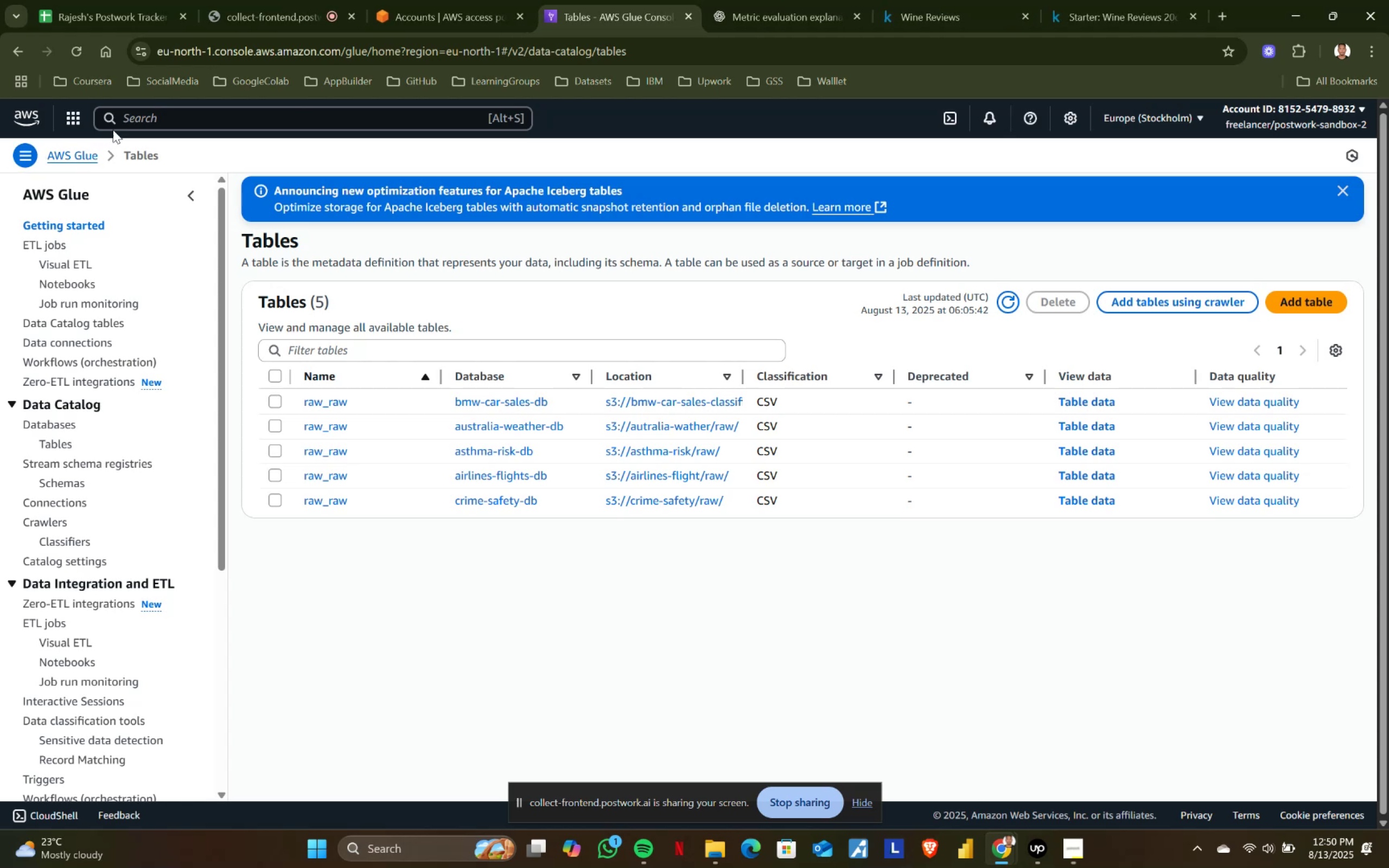 
left_click([133, 116])
 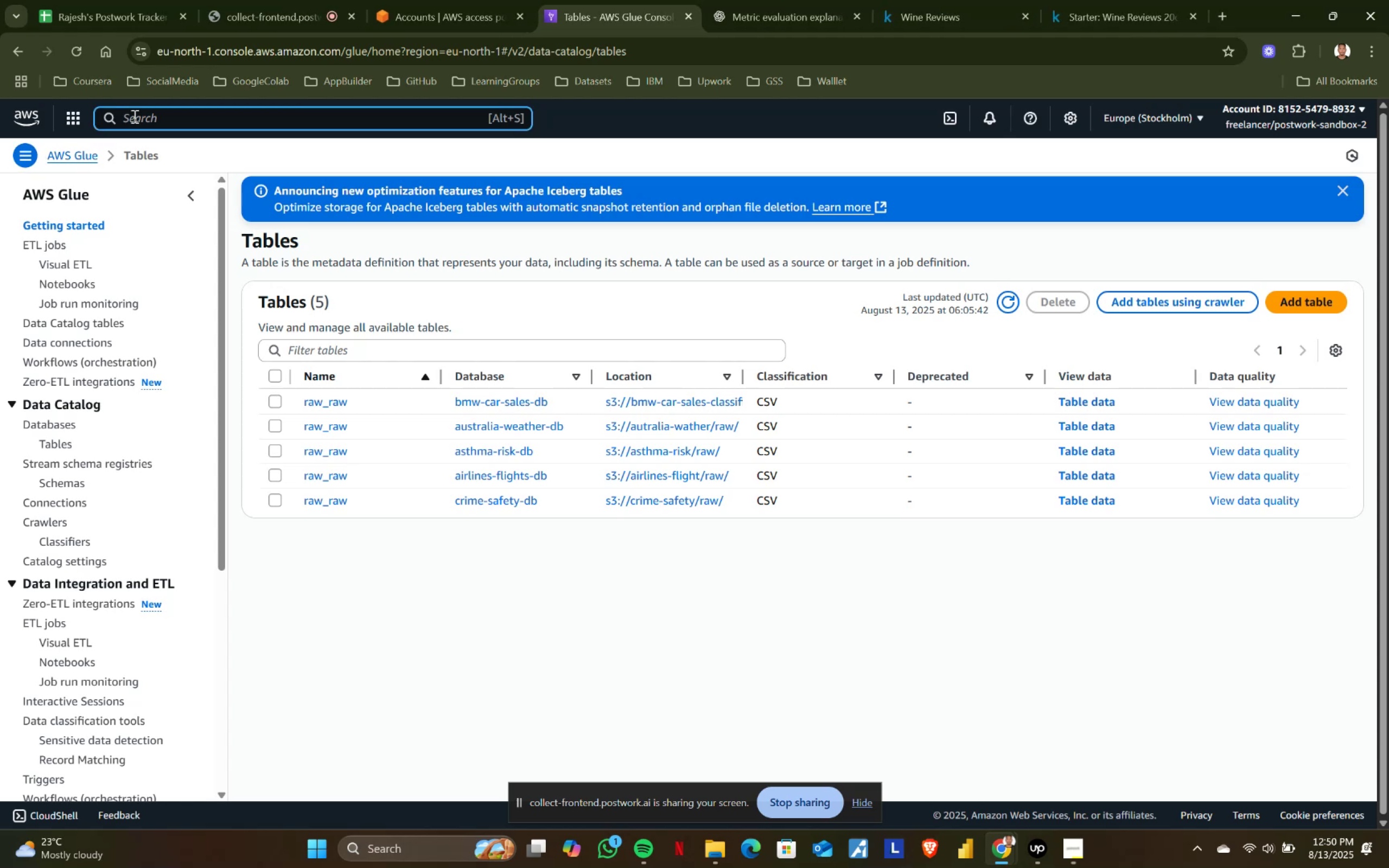 
type(s3)
 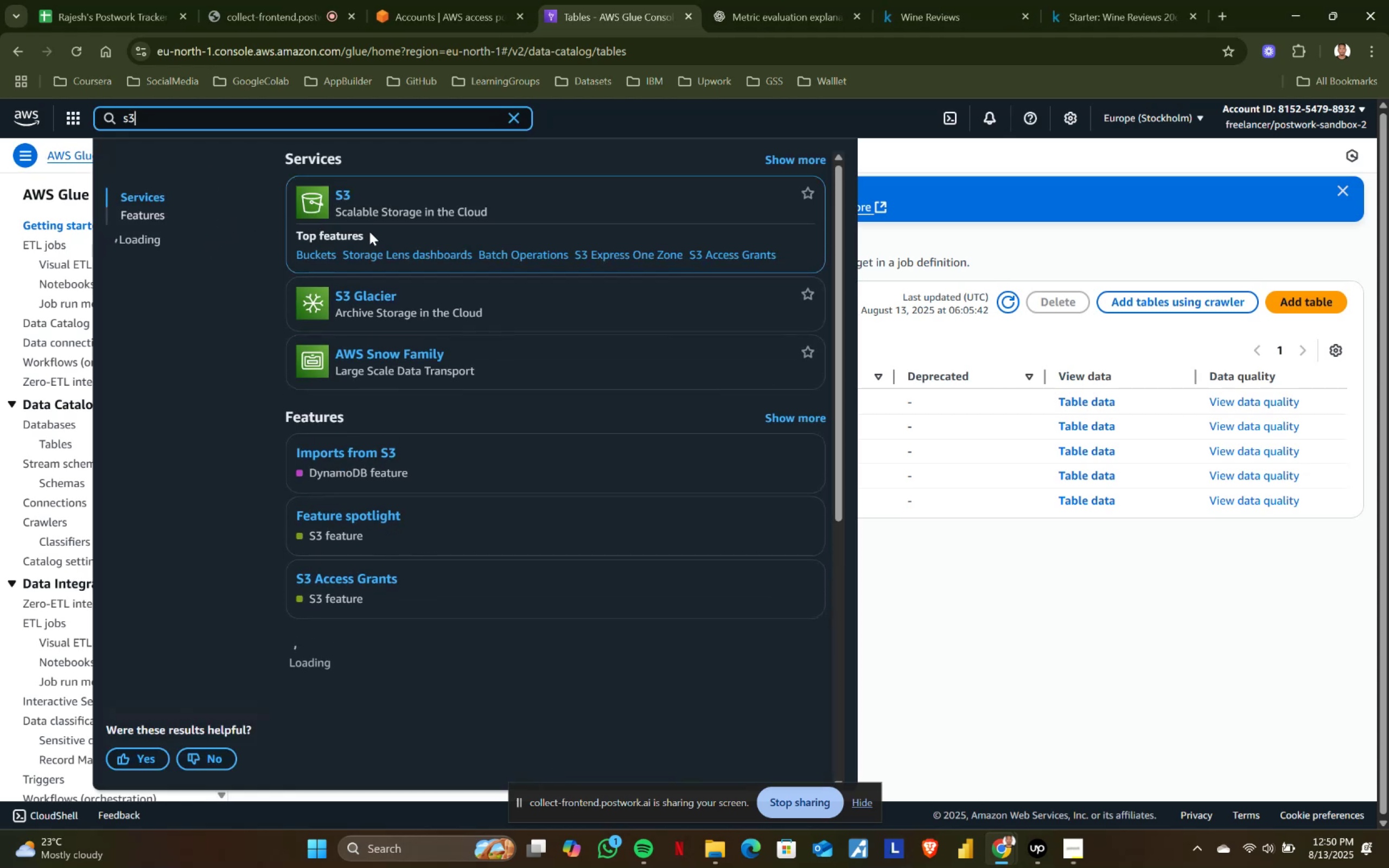 
left_click([314, 252])
 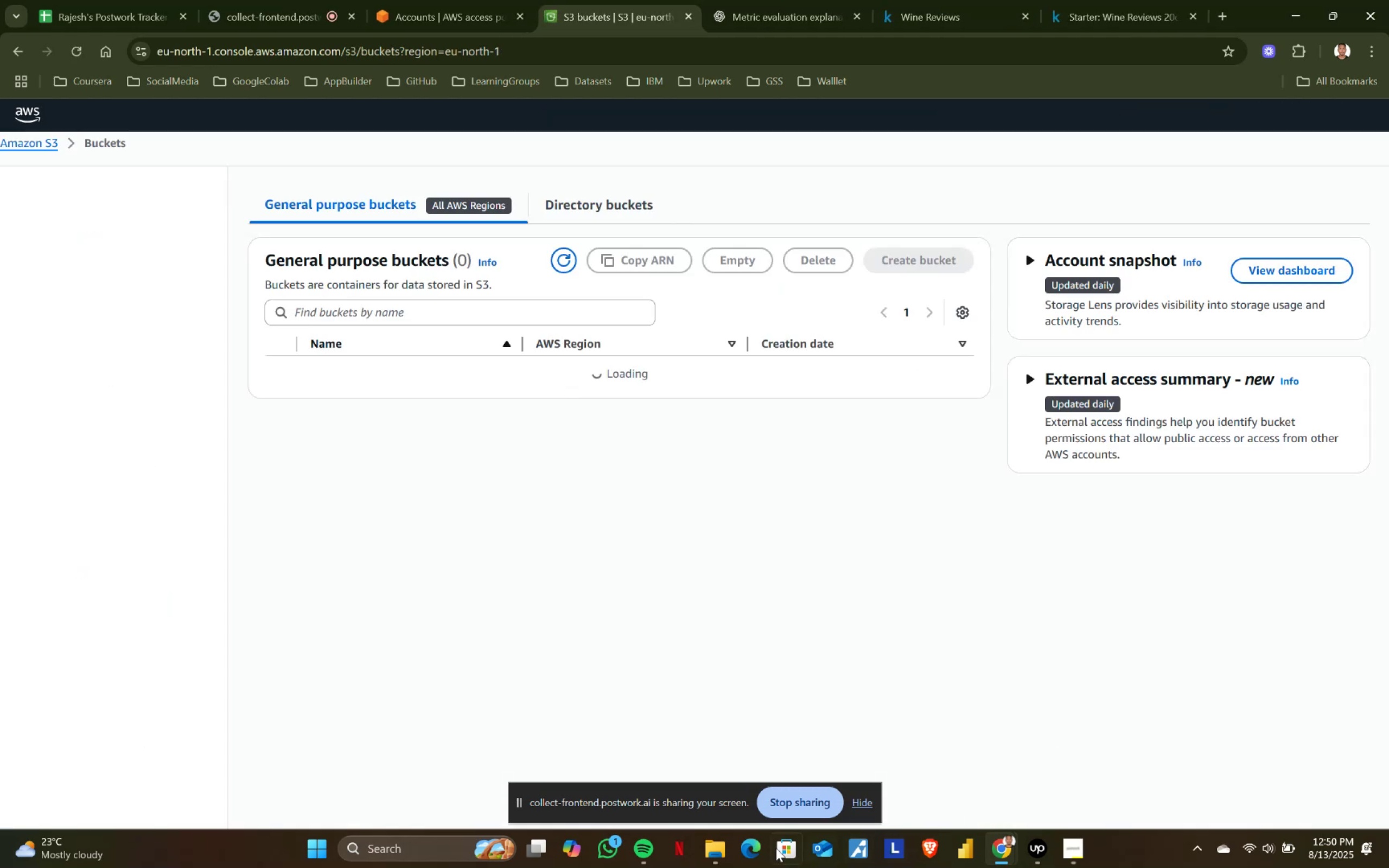 
left_click([710, 853])
 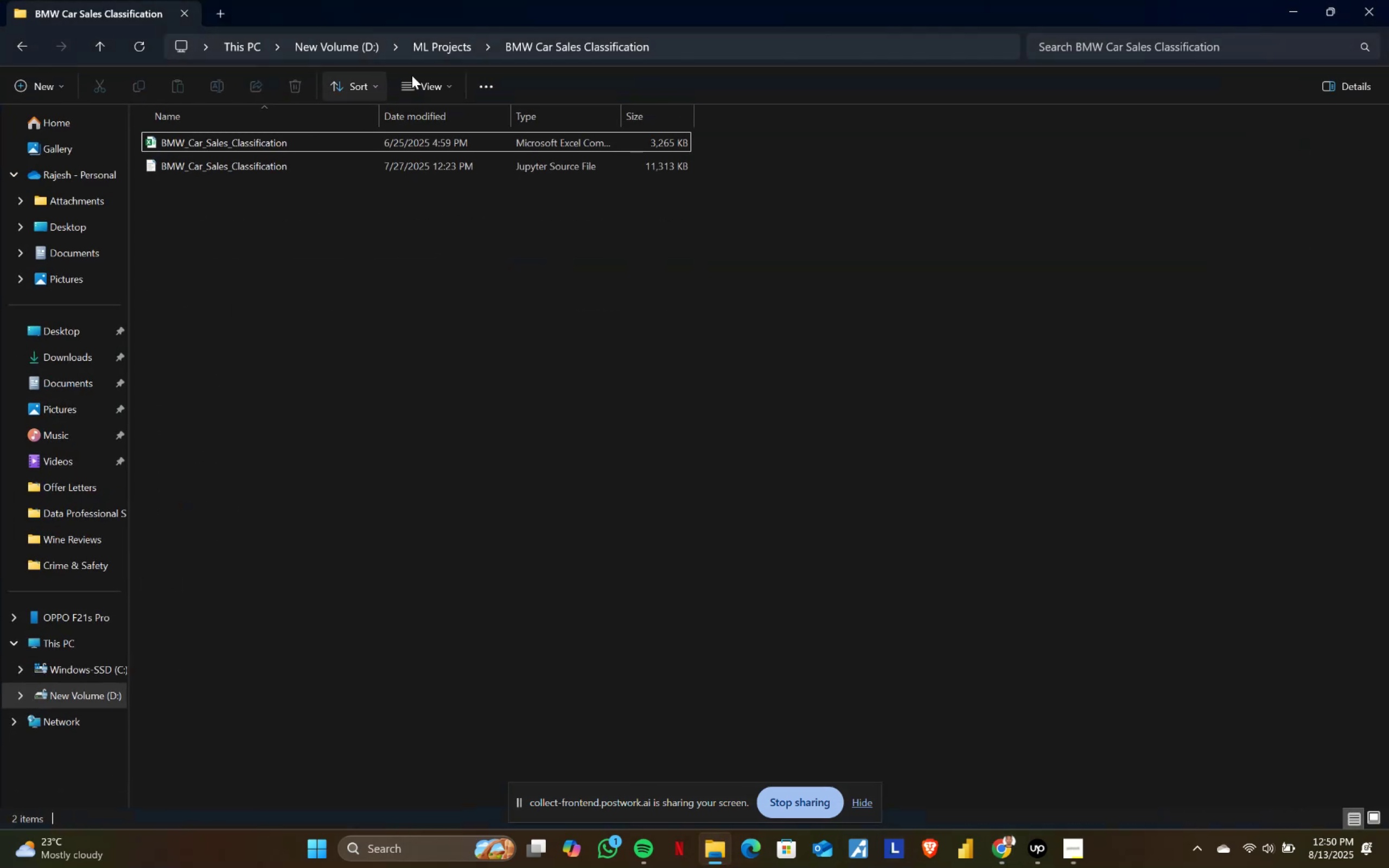 
left_click([473, 50])
 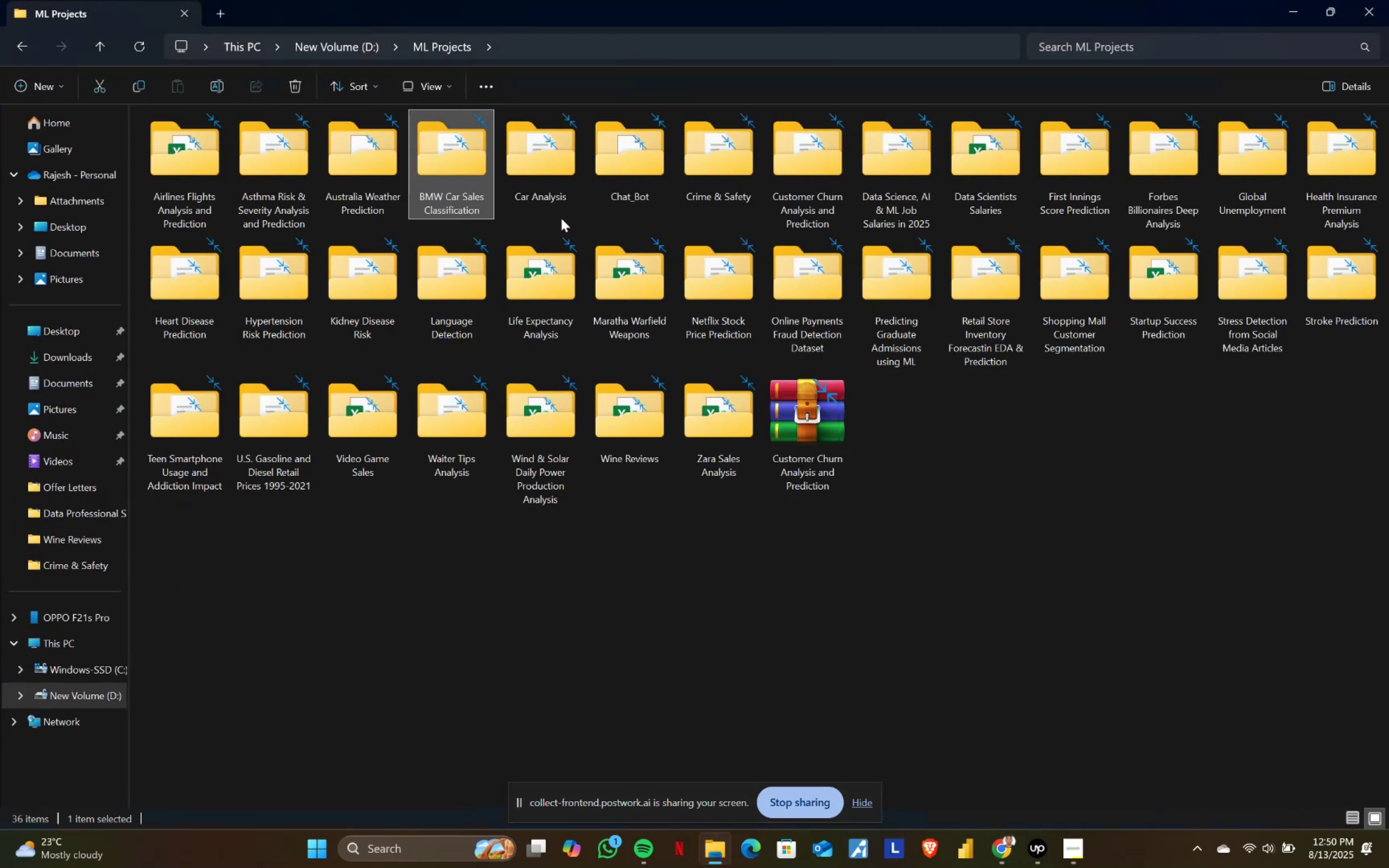 
left_click([555, 179])
 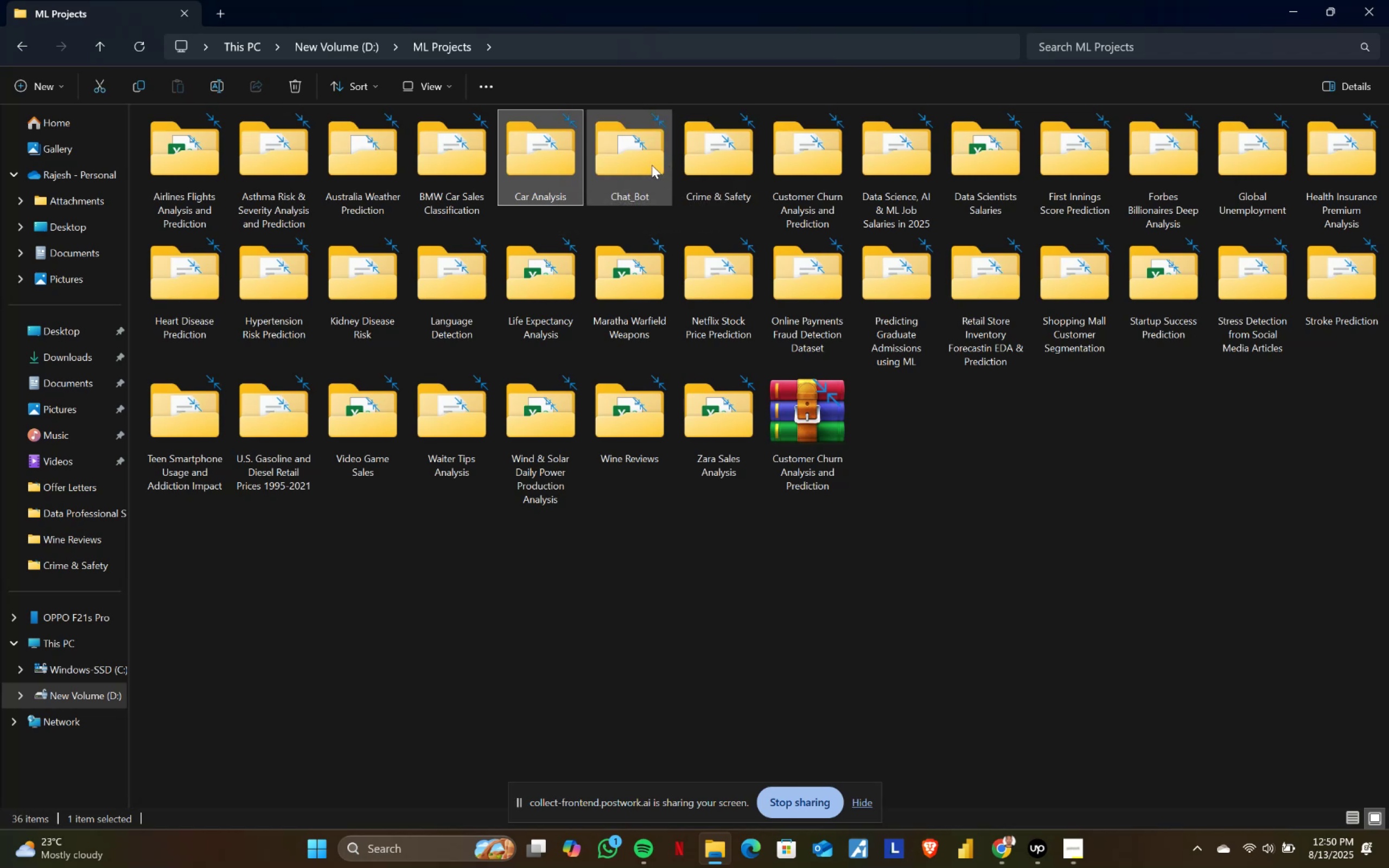 
left_click([728, 154])
 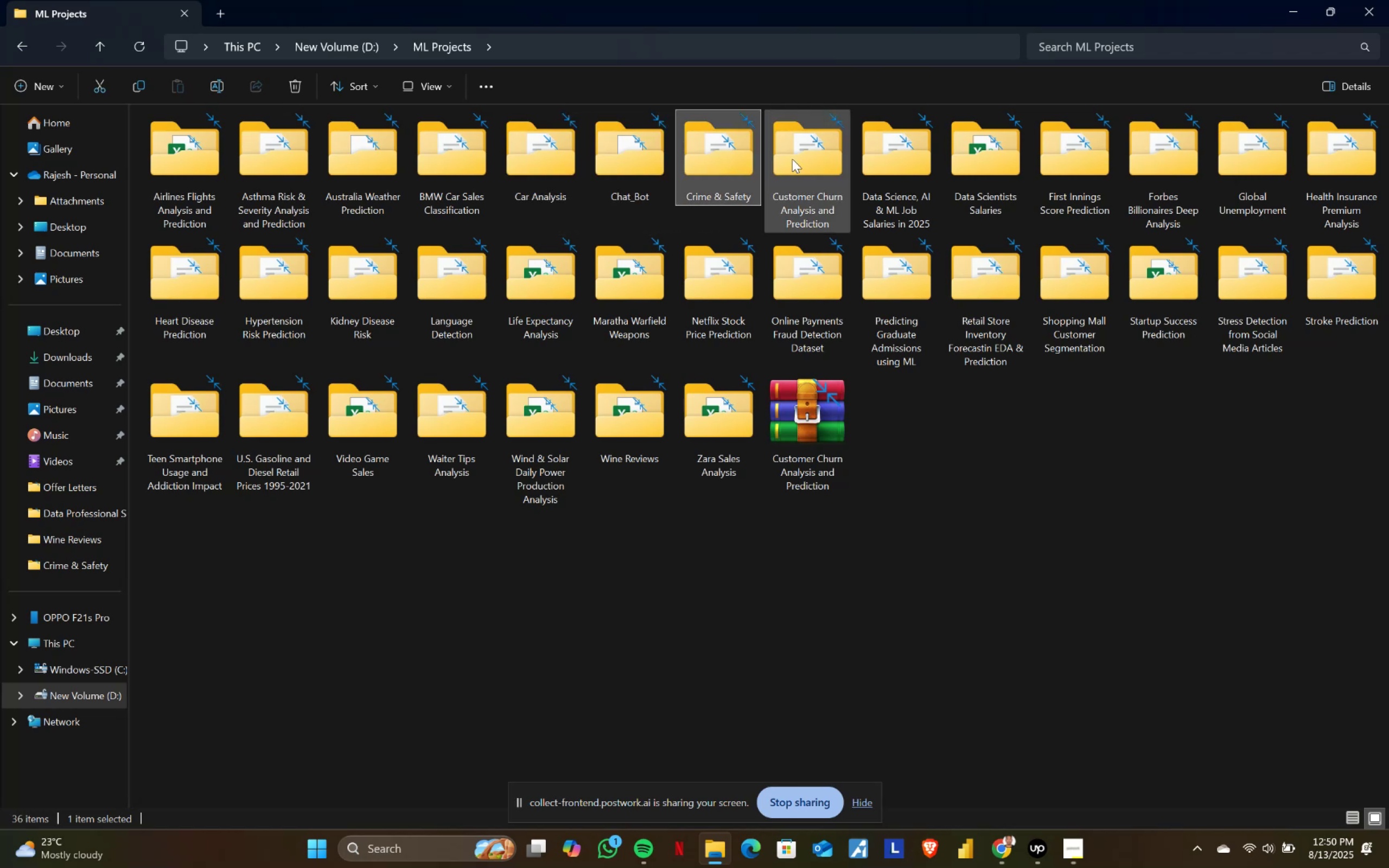 
left_click([808, 157])
 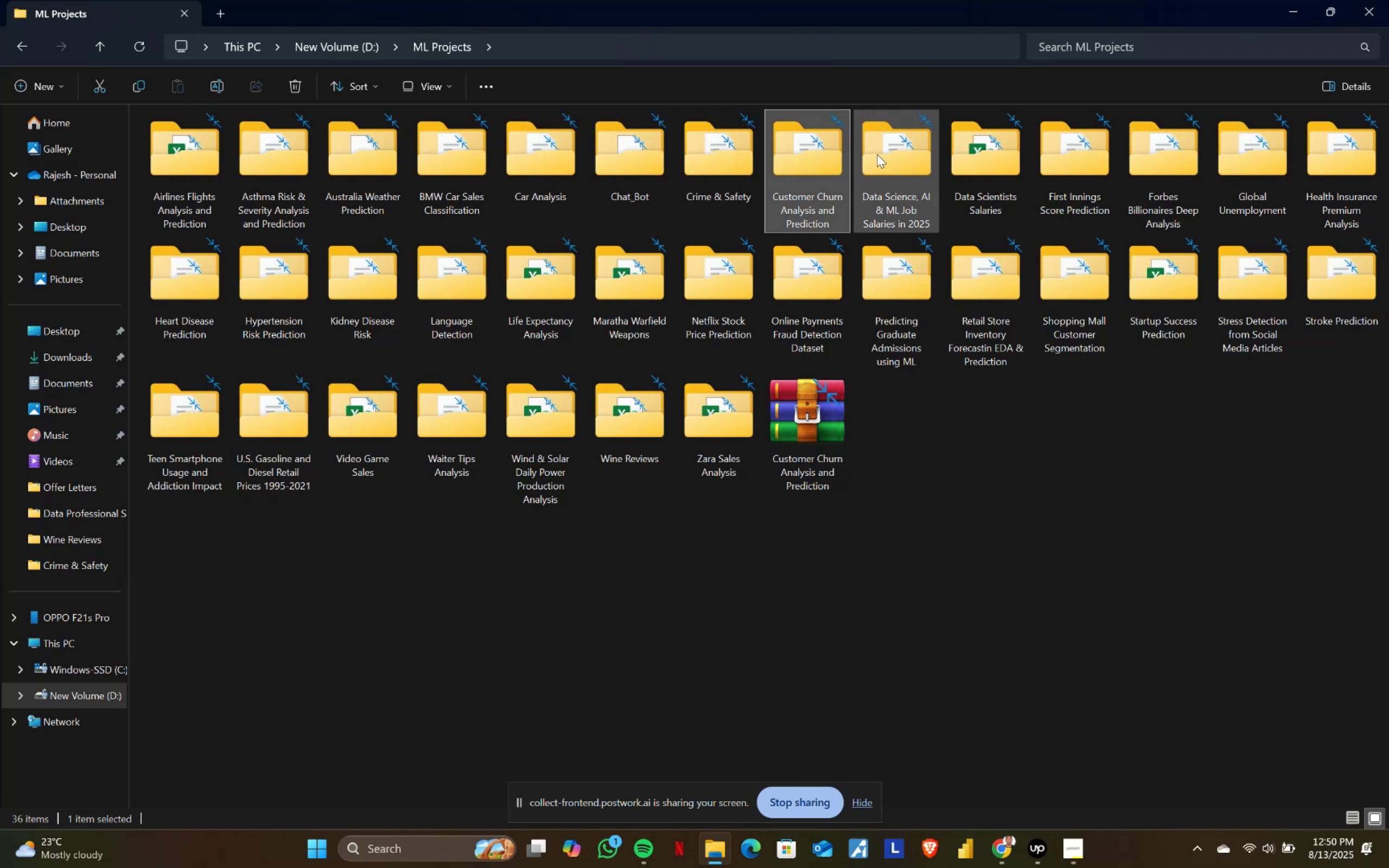 
mouse_move([811, 167])
 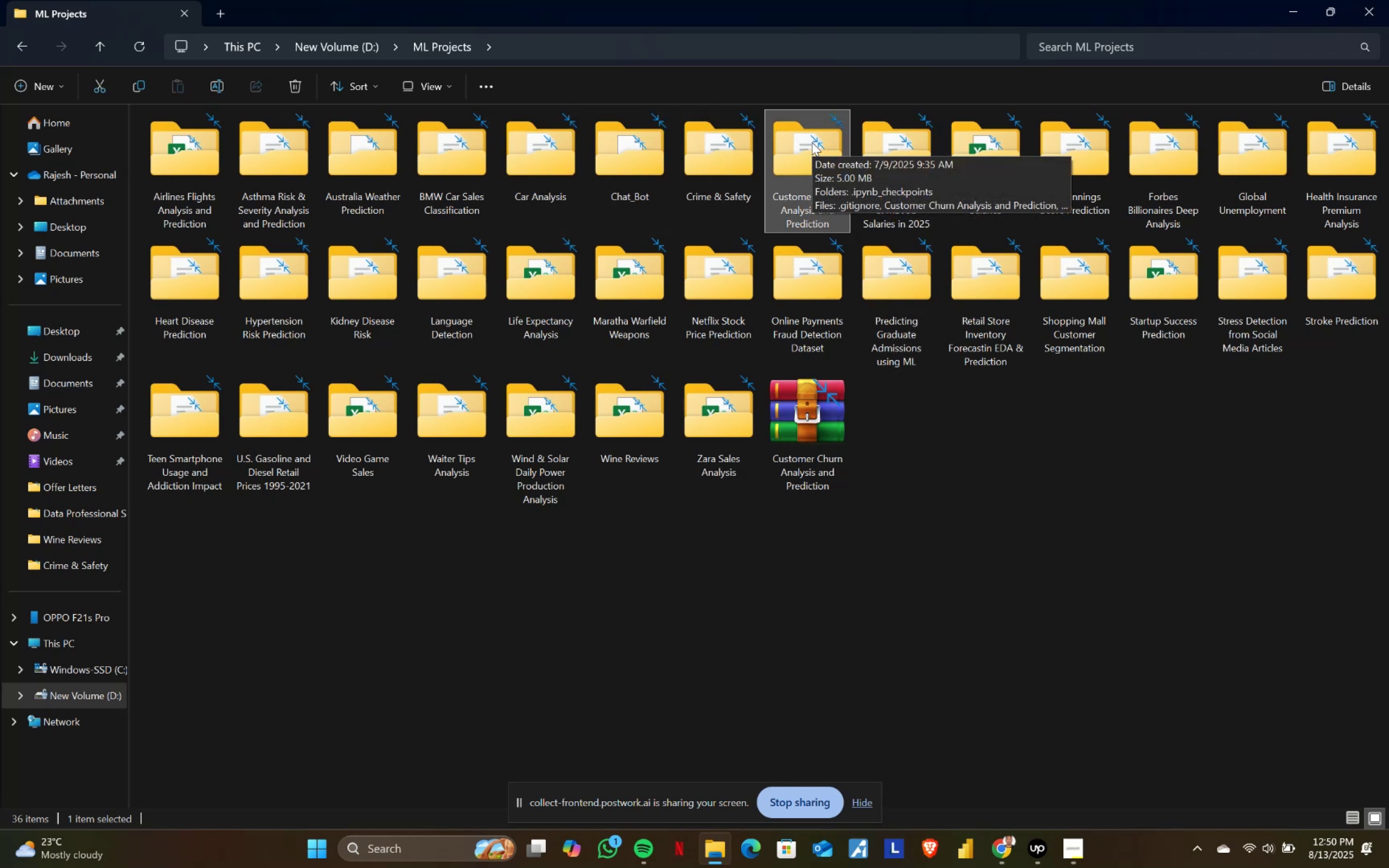 
key(Alt+AltLeft)
 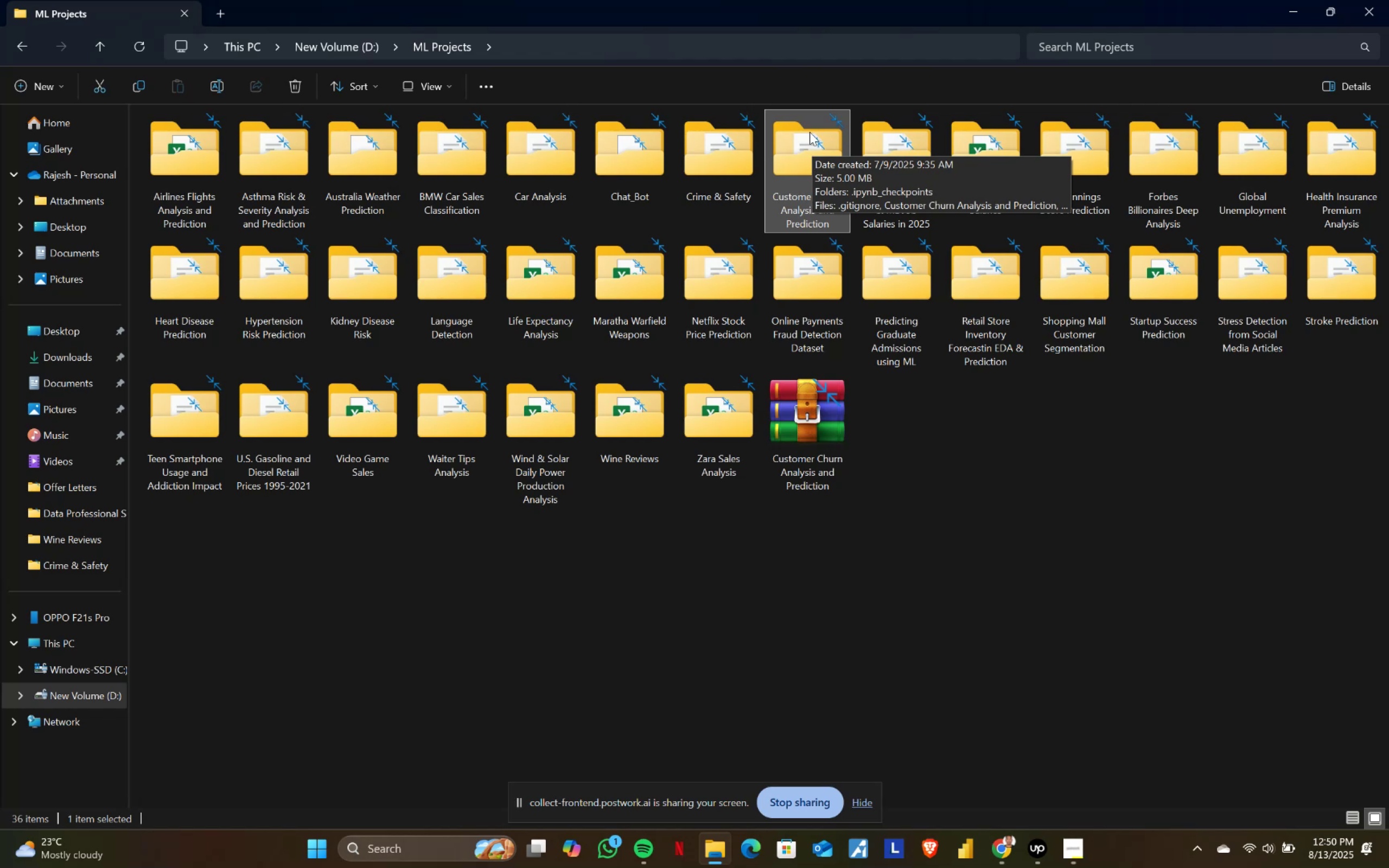 
key(Alt+Tab)
 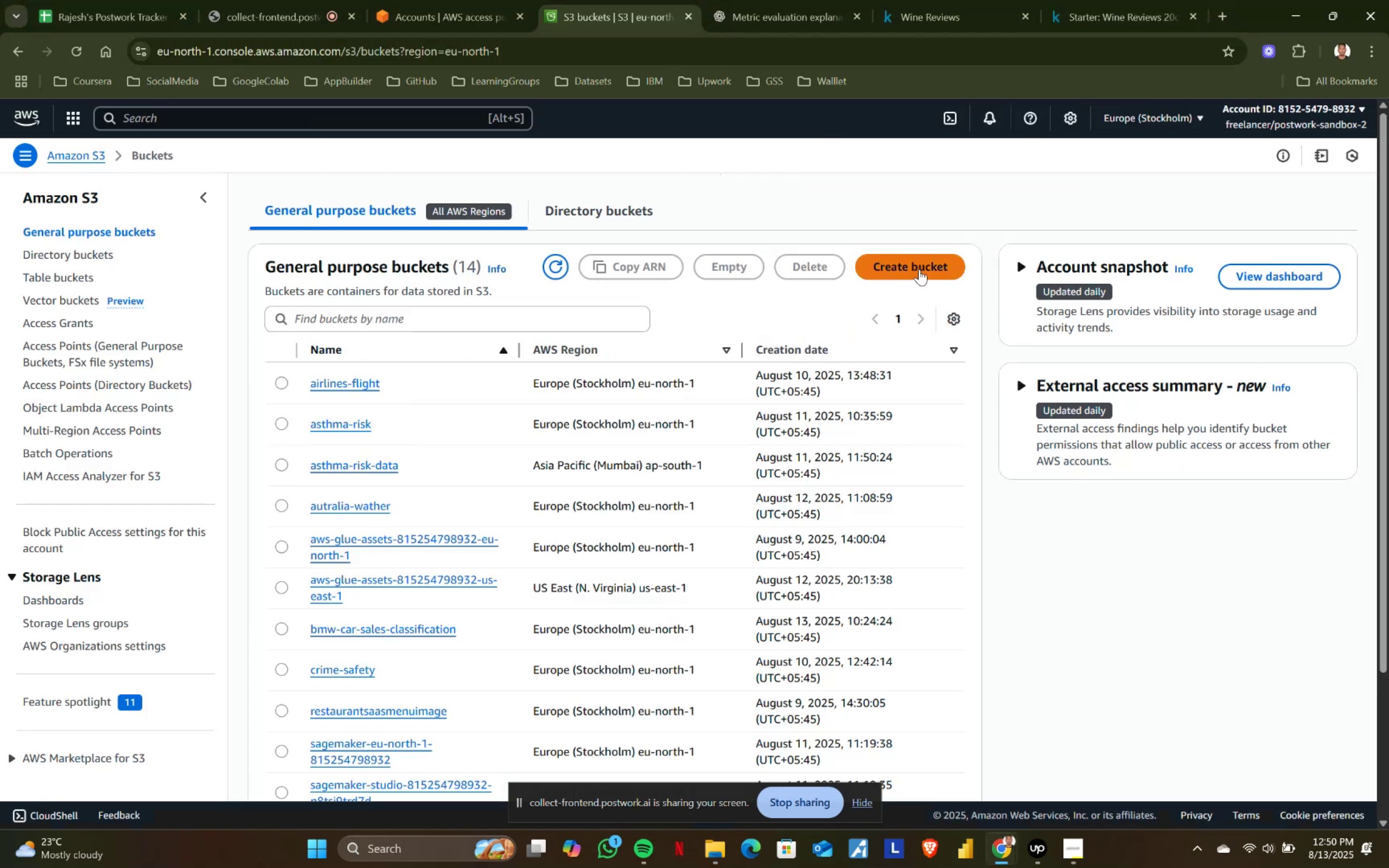 
wait(9.33)
 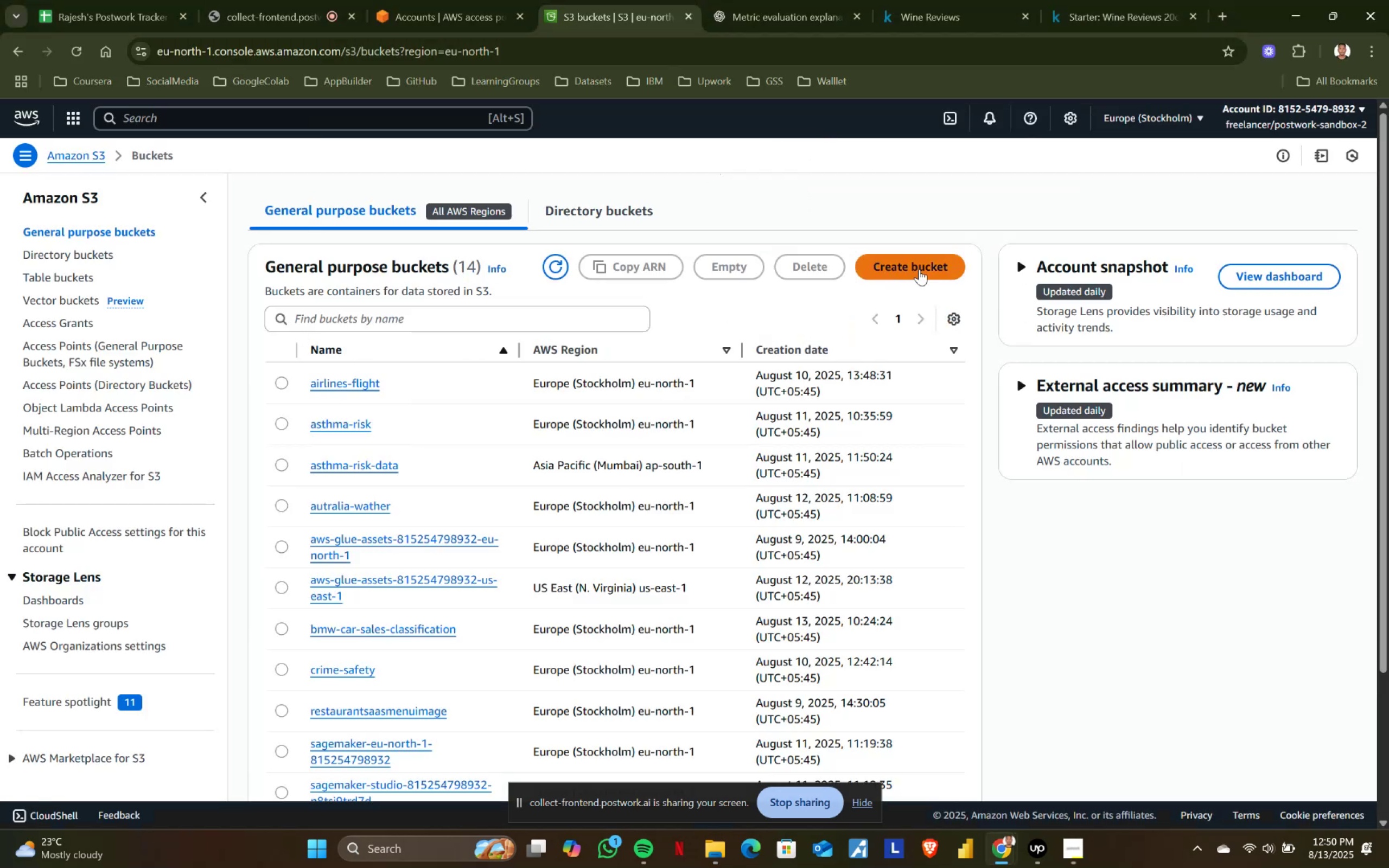 
left_click([919, 269])
 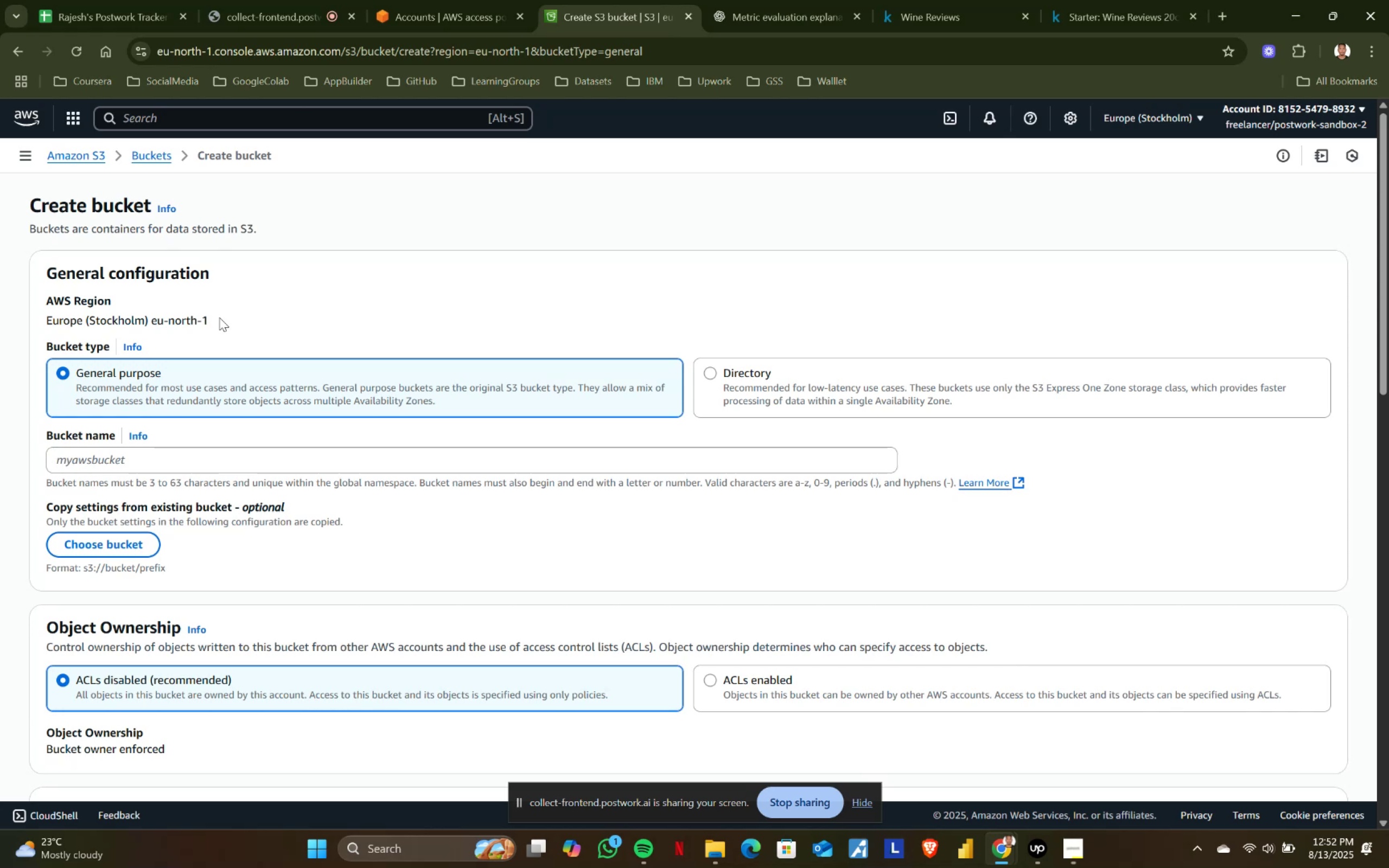 
wait(133.28)
 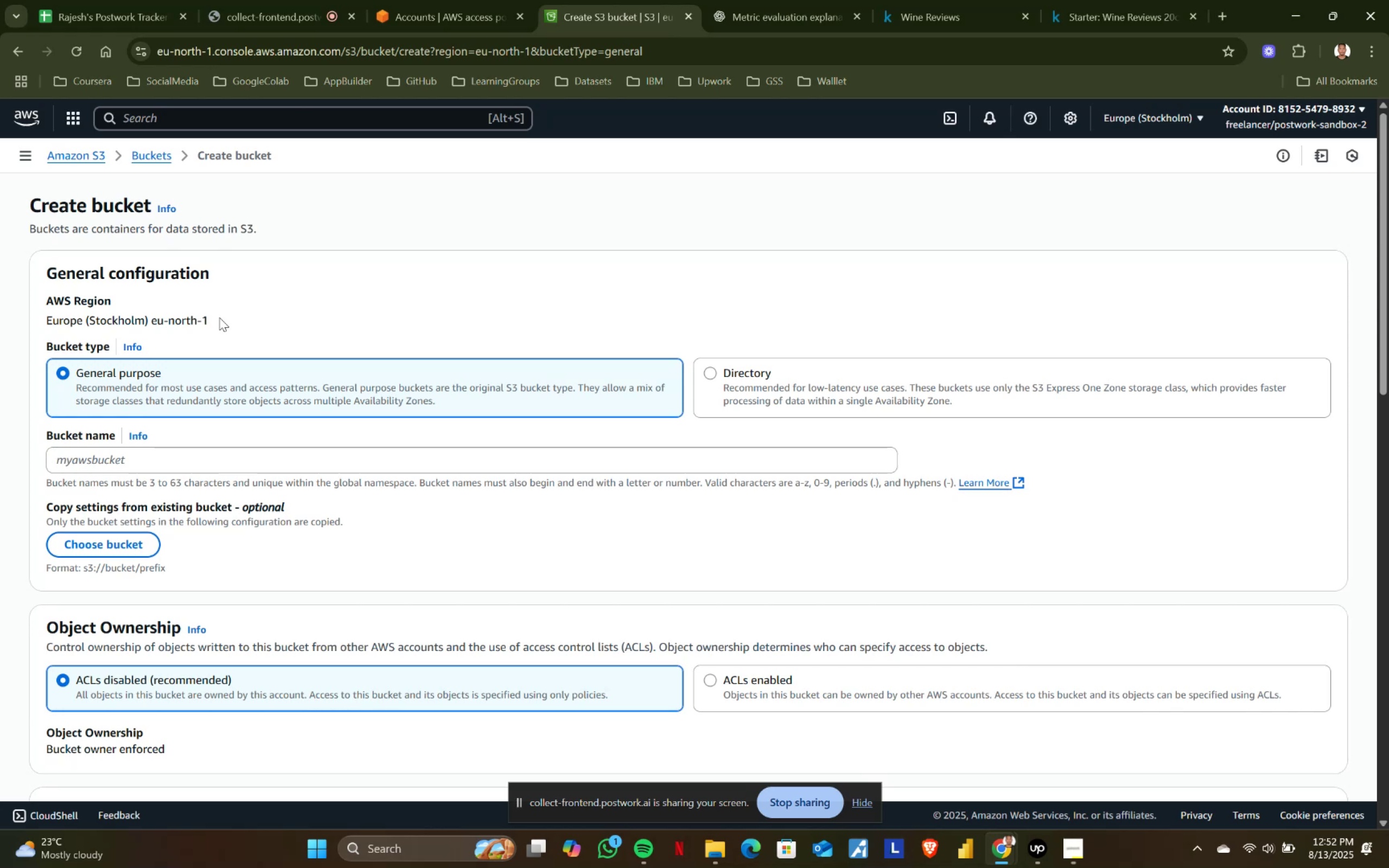 
left_click([145, 468])
 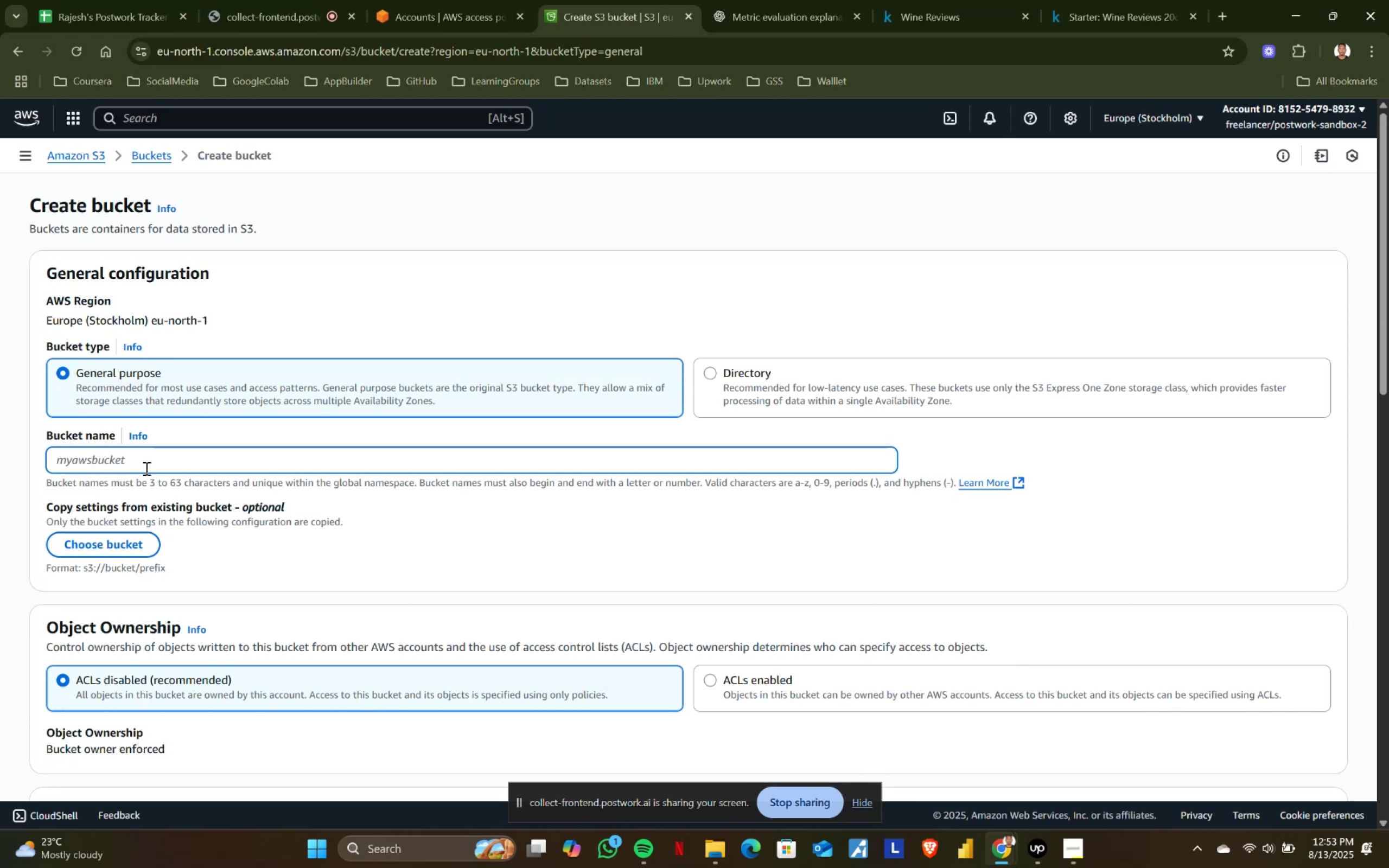 
type(customer-chrum)
key(Backspace)
type(n)
 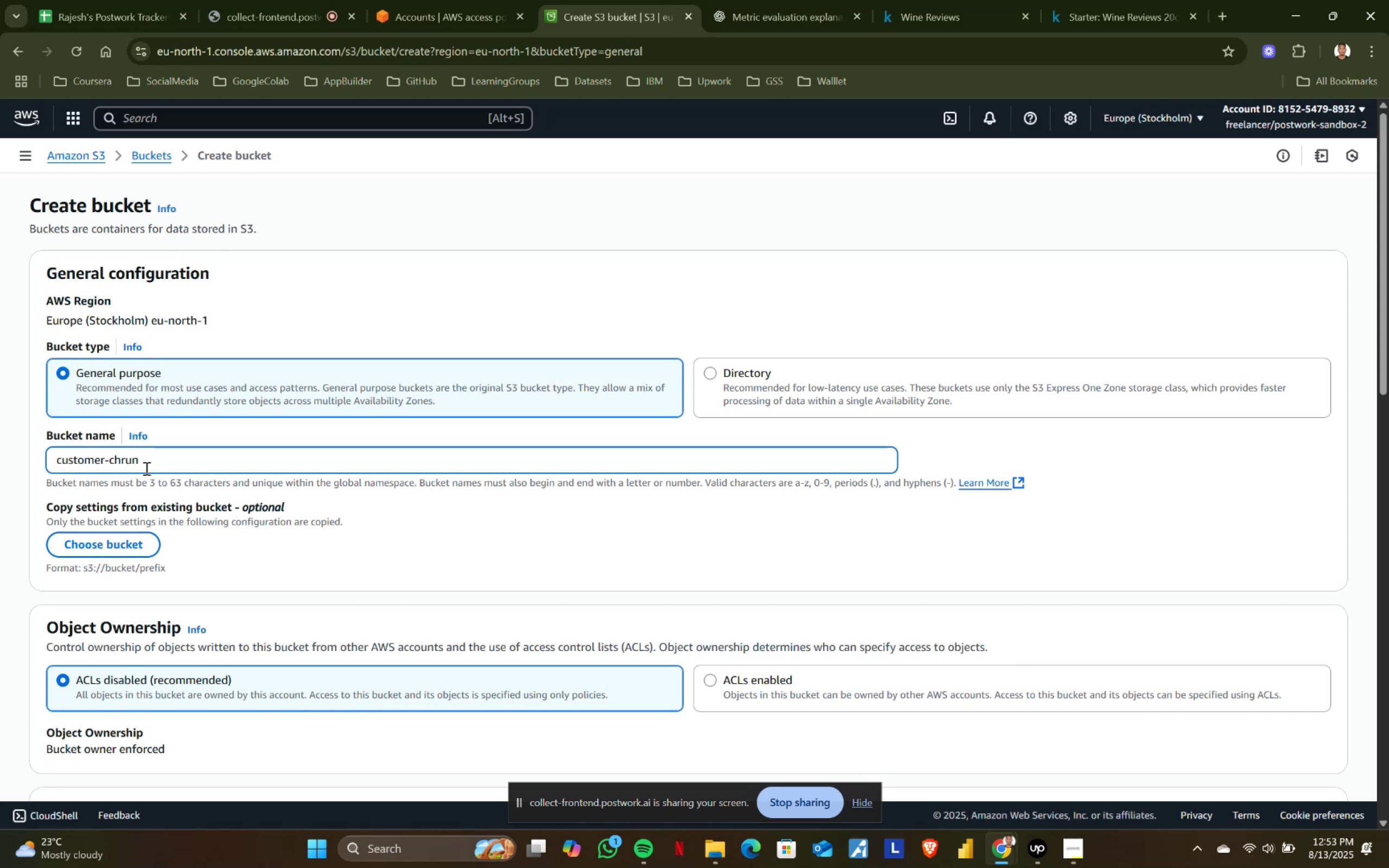 
scroll: coordinate [1093, 650], scroll_direction: down, amount: 18.0
 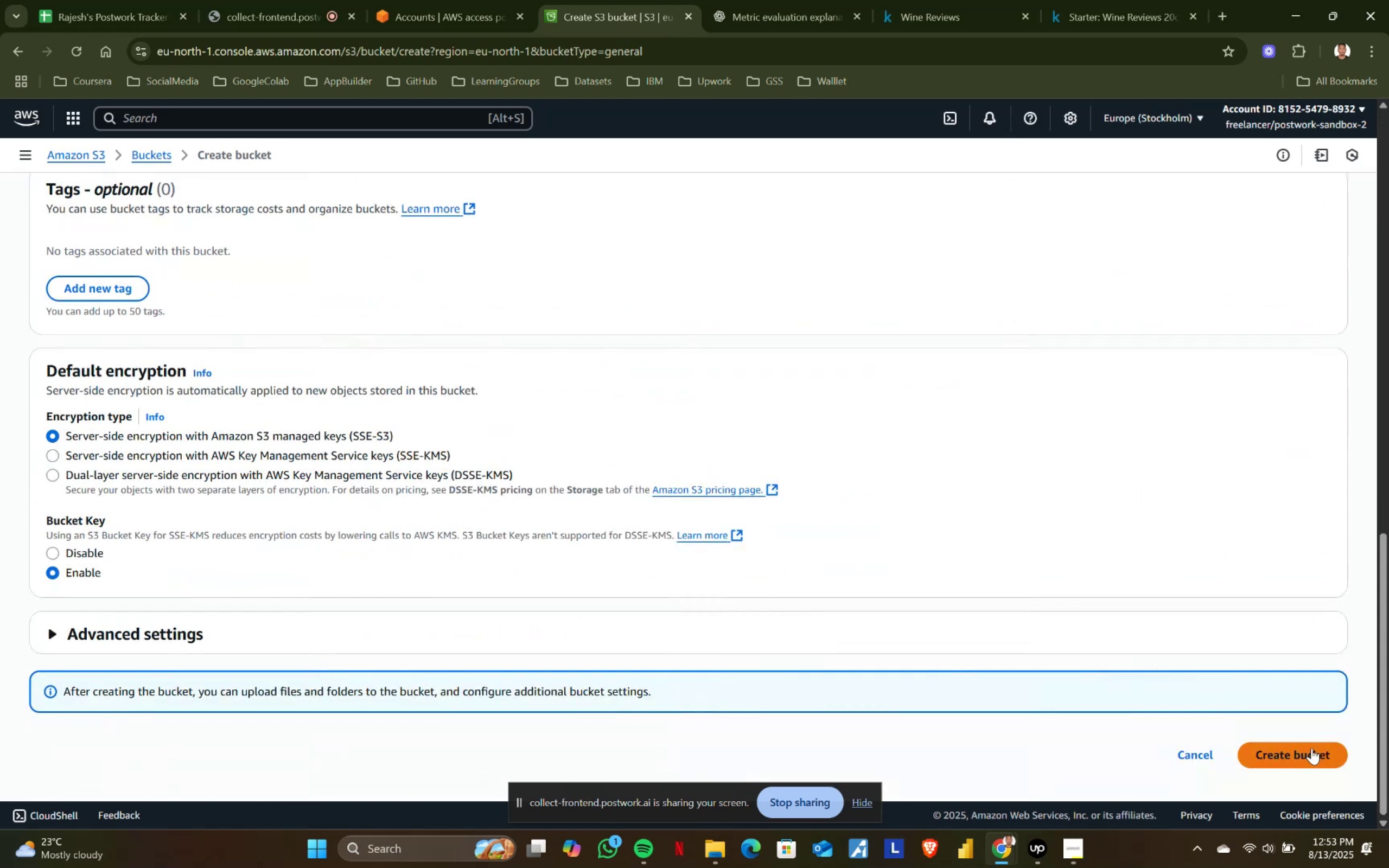 
left_click([1314, 748])
 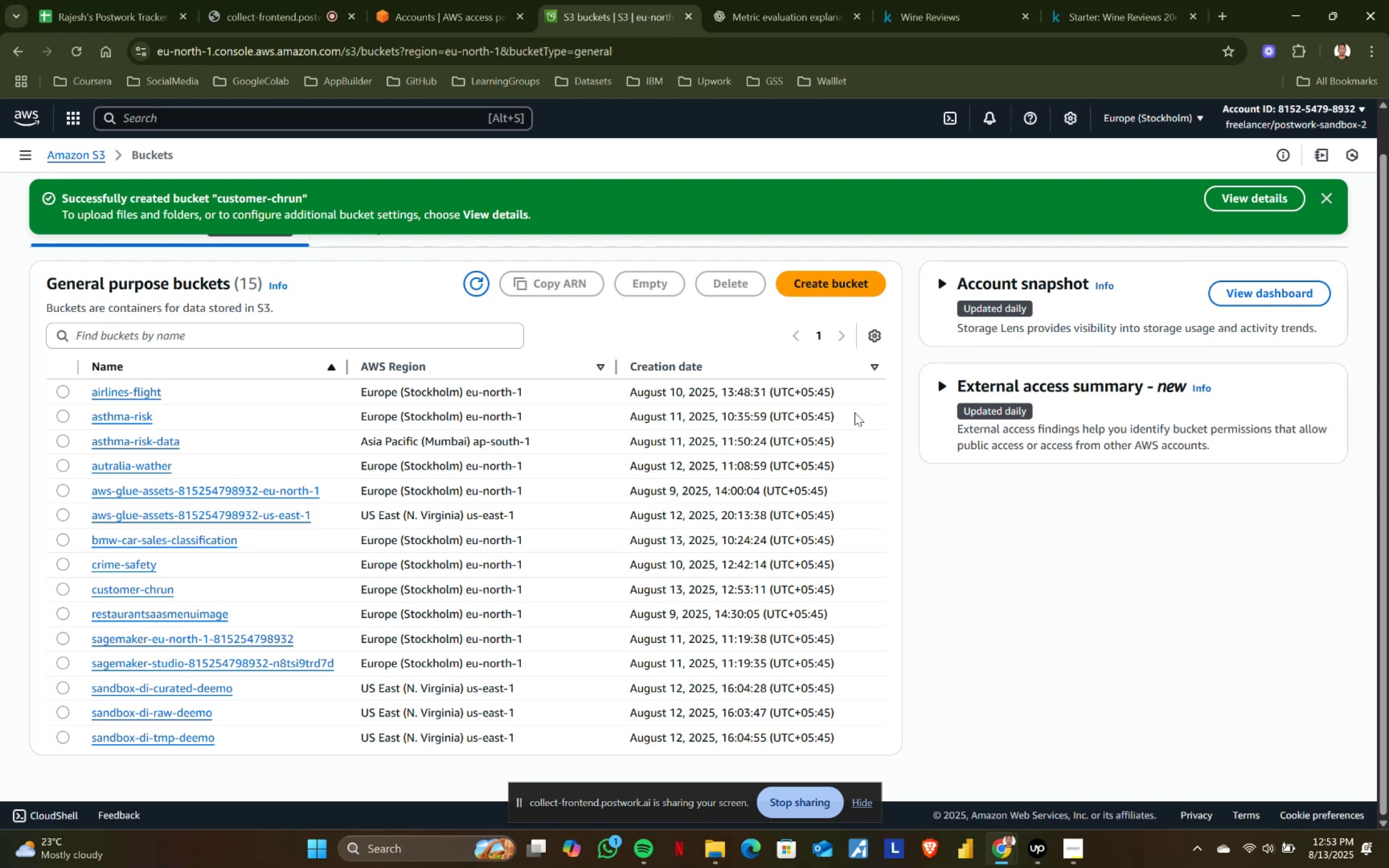 
wait(30.12)
 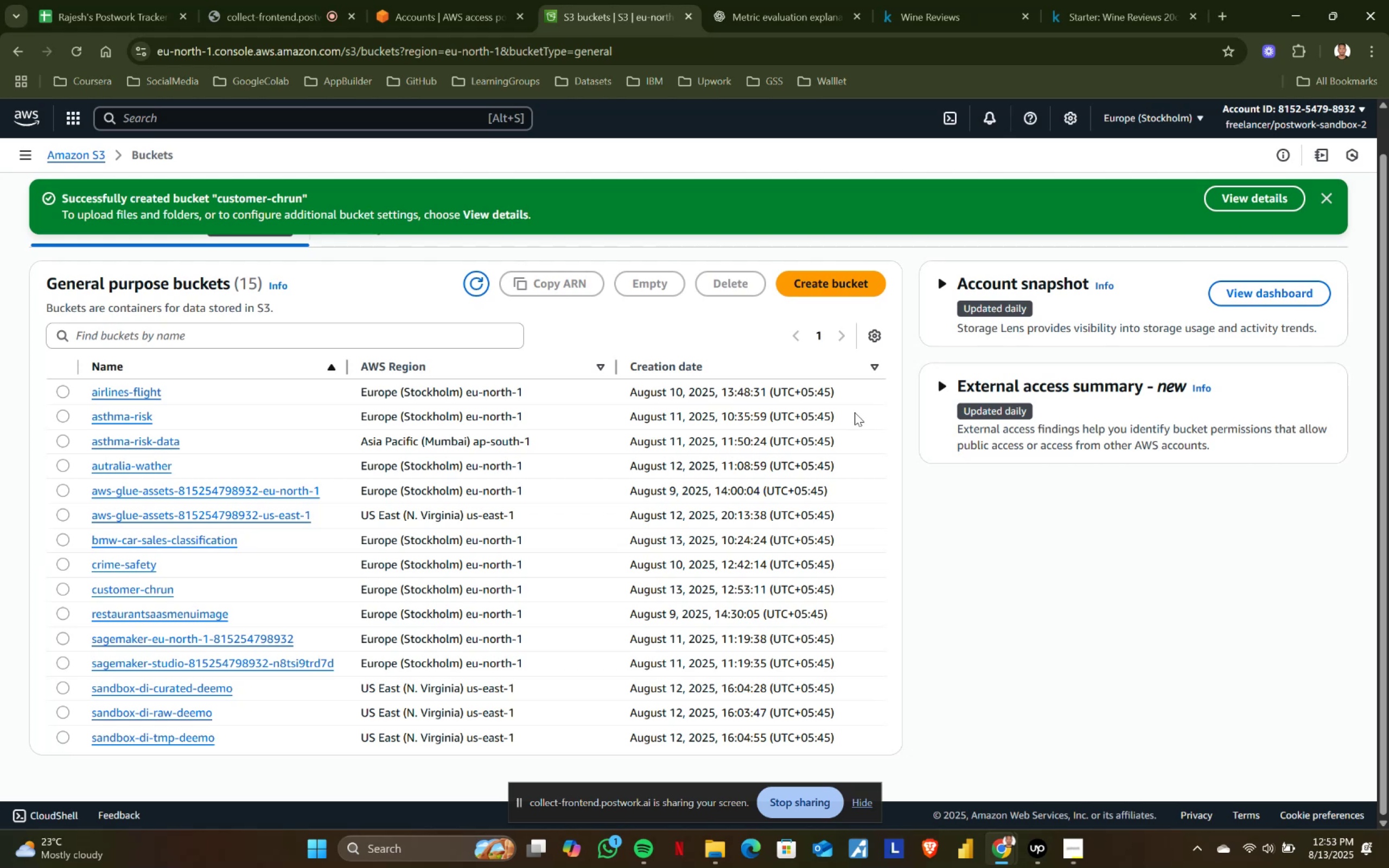 
scroll: coordinate [143, 507], scroll_direction: down, amount: 1.0
 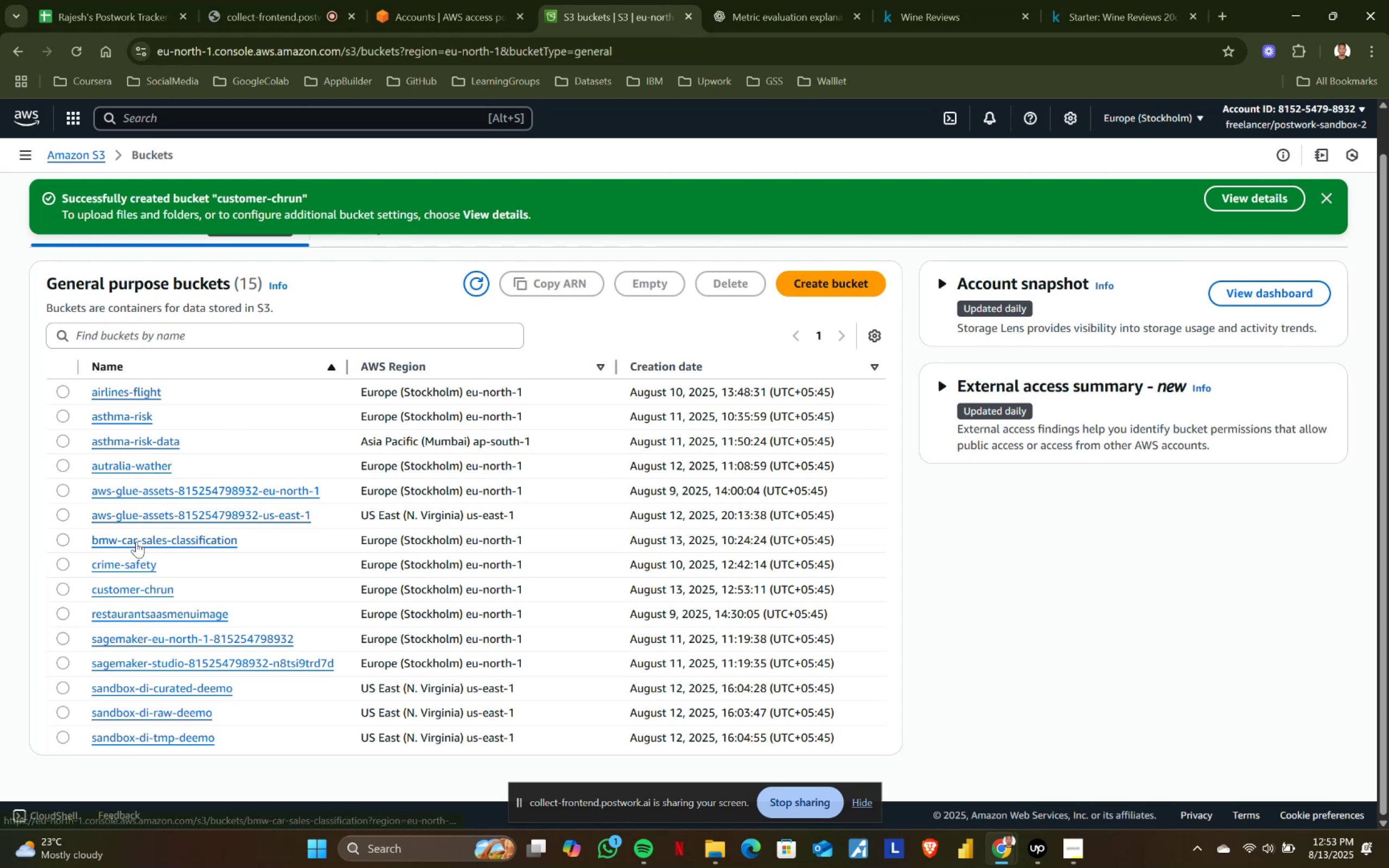 
left_click([148, 583])
 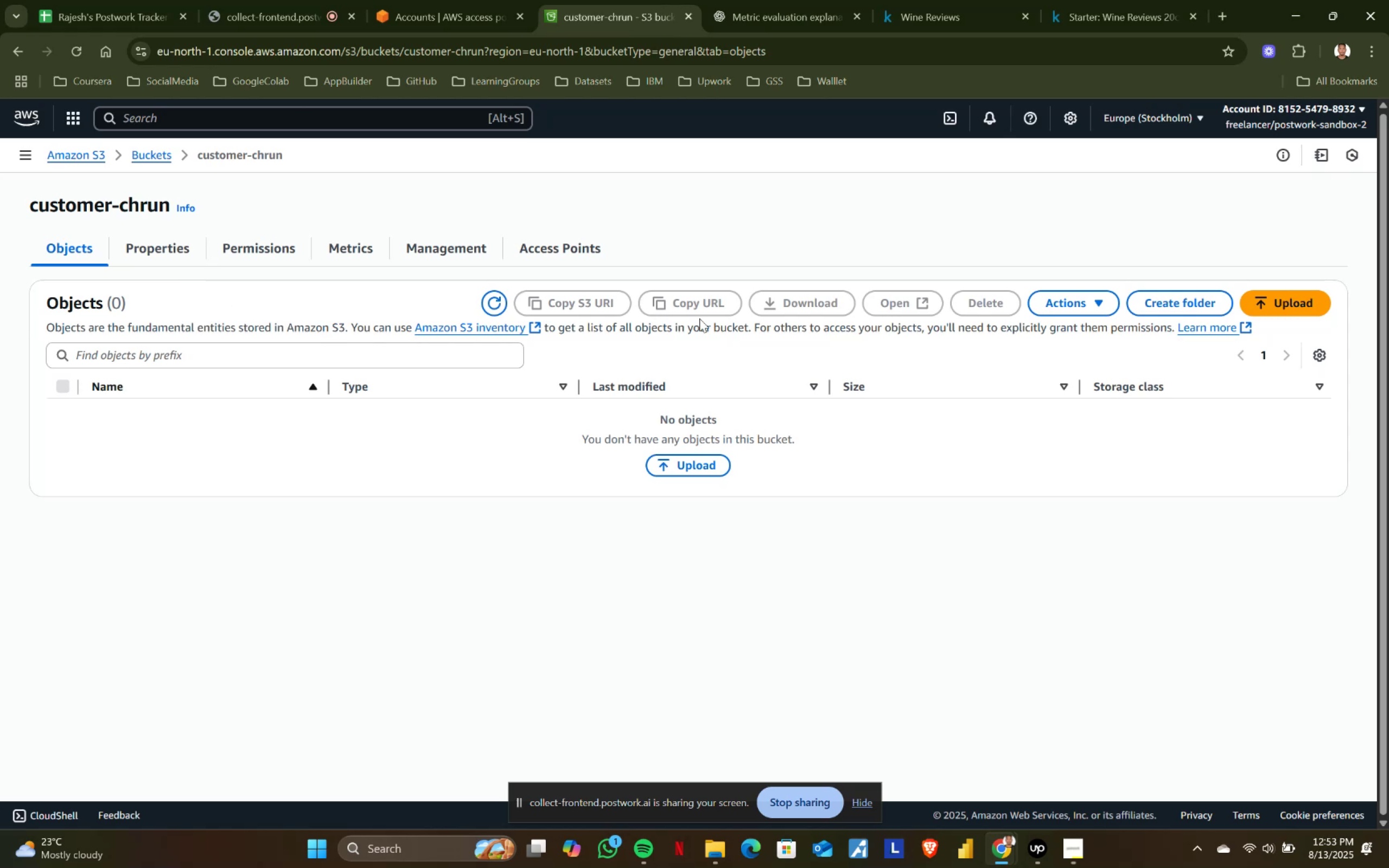 
left_click([1188, 301])
 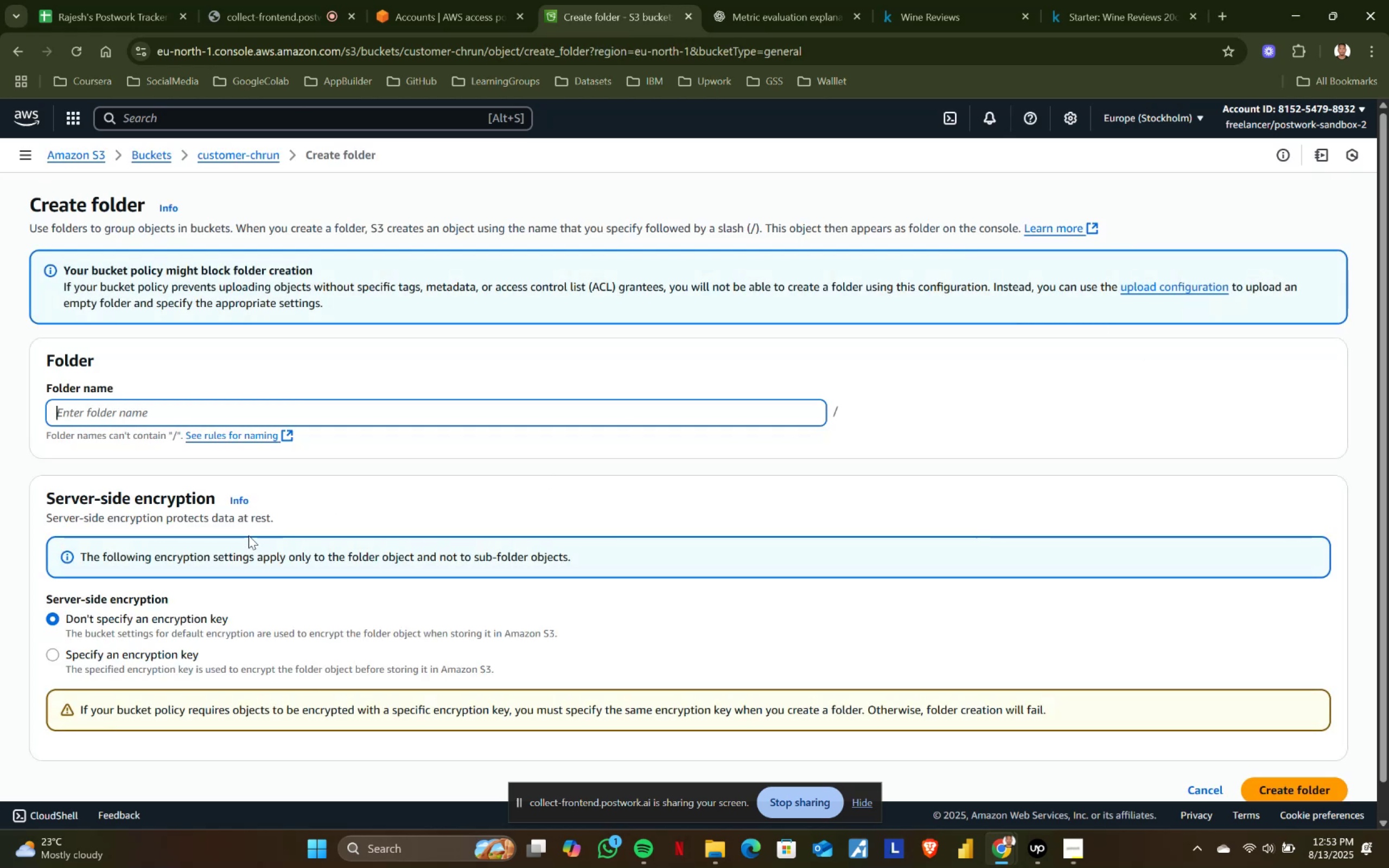 
left_click([122, 407])
 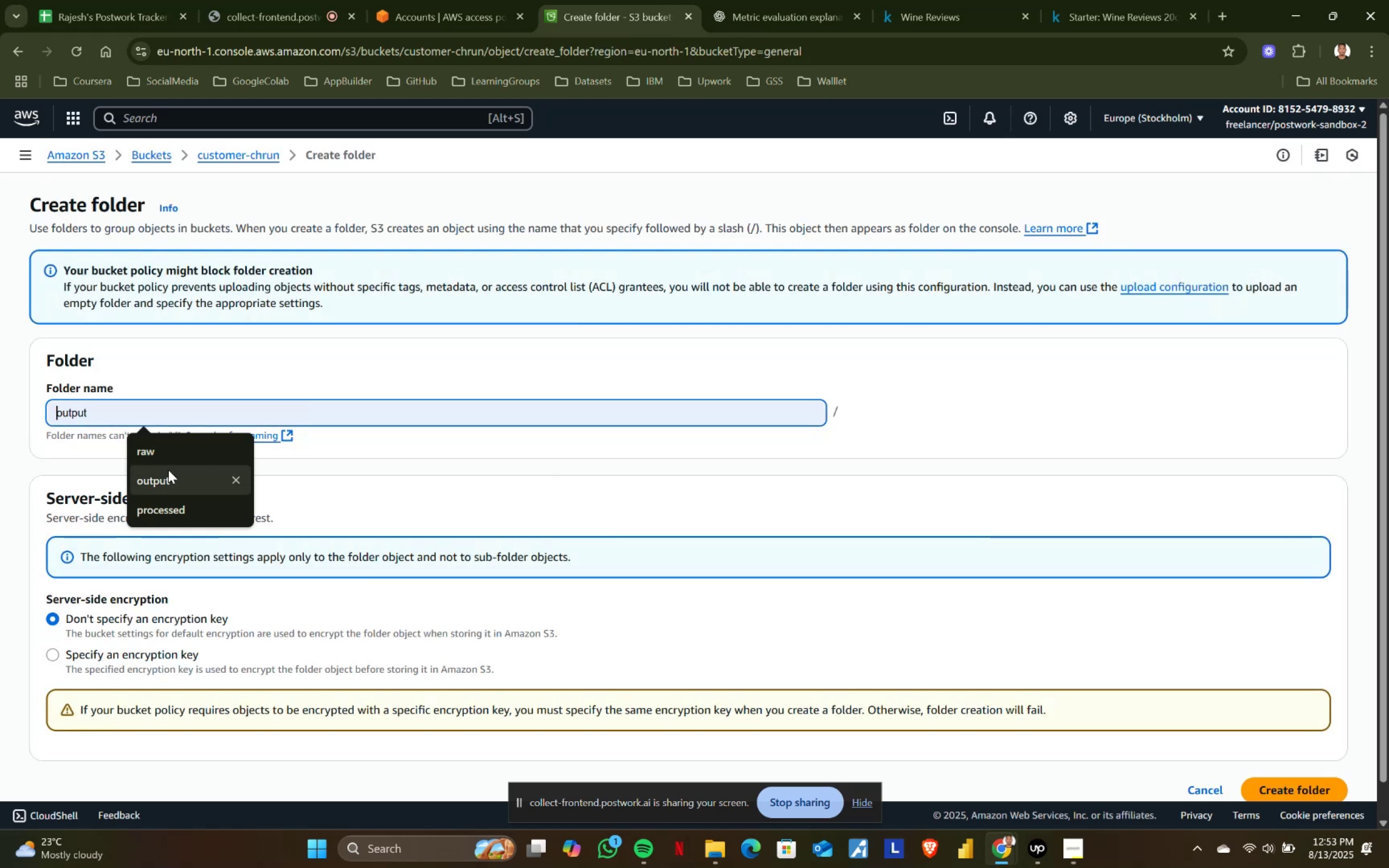 
left_click([168, 460])
 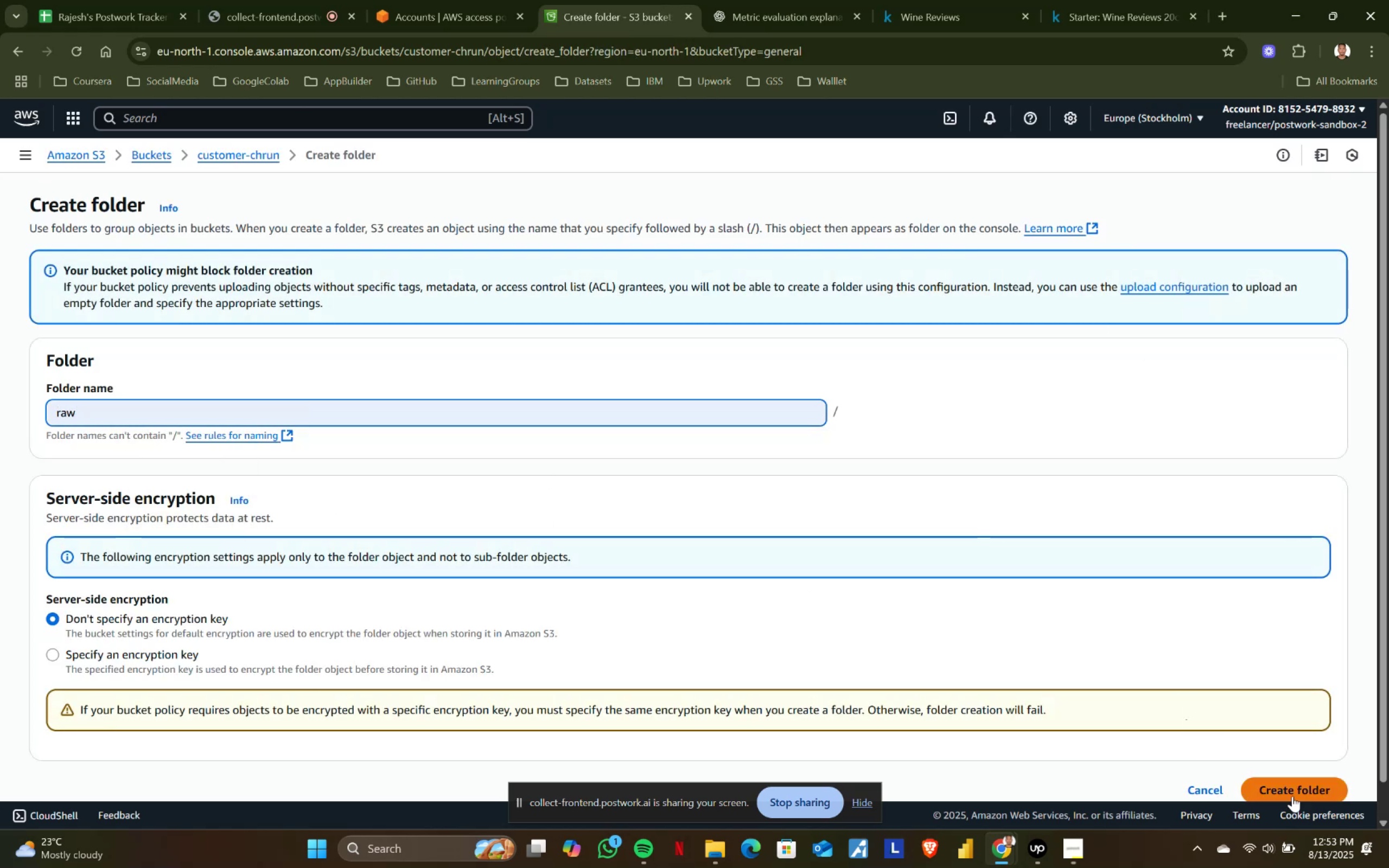 
left_click([1295, 786])
 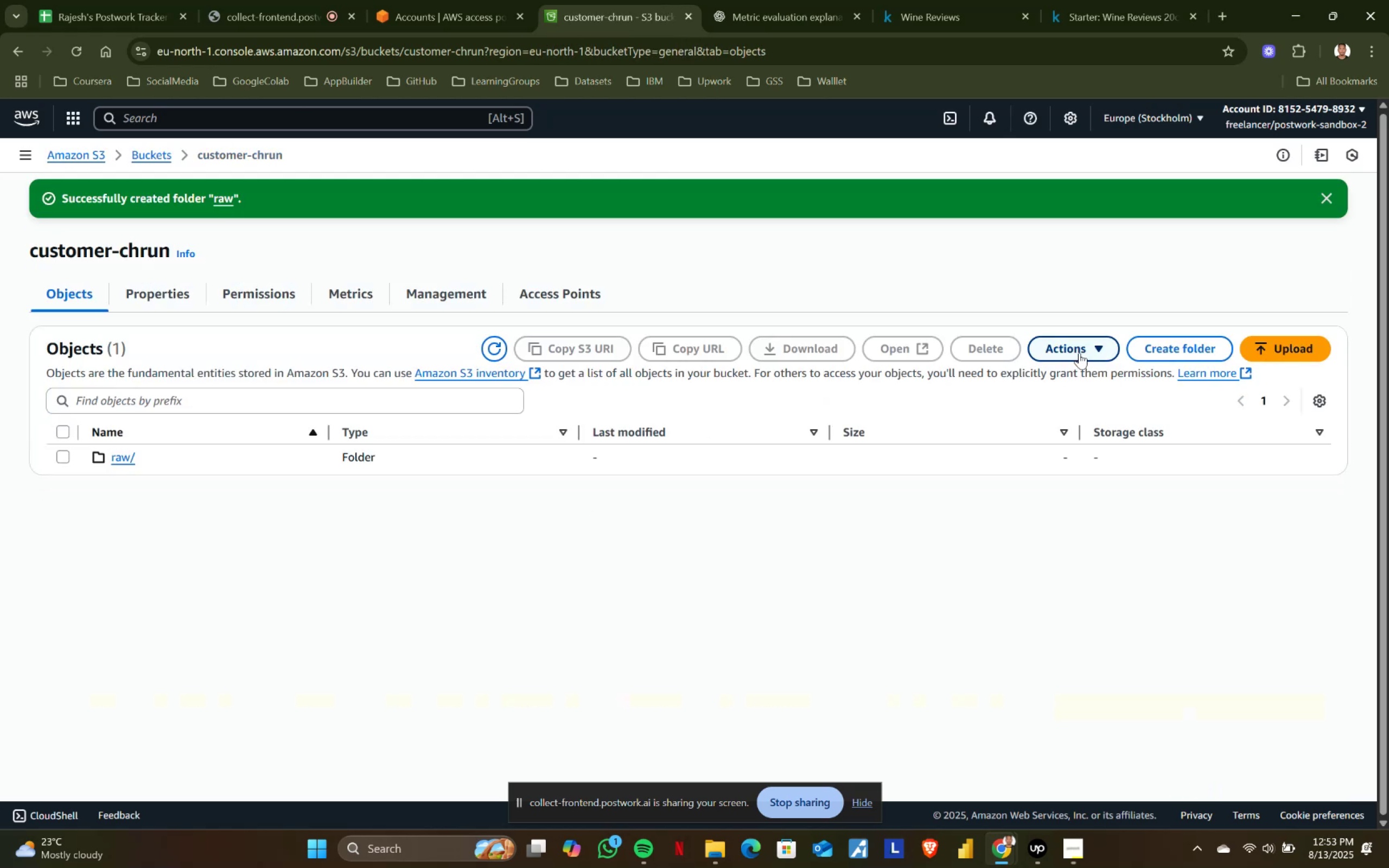 
left_click([1176, 352])
 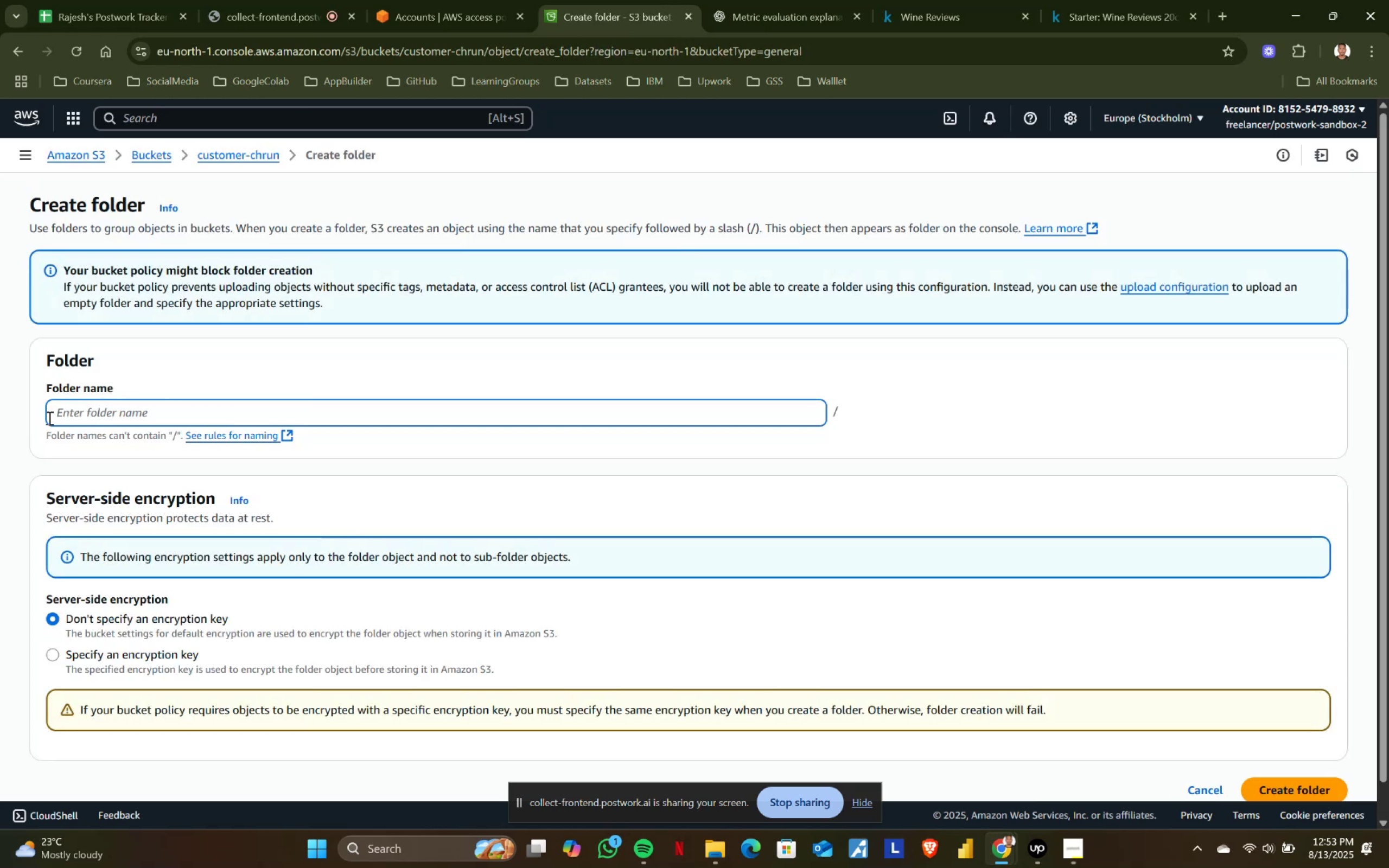 
left_click([72, 409])
 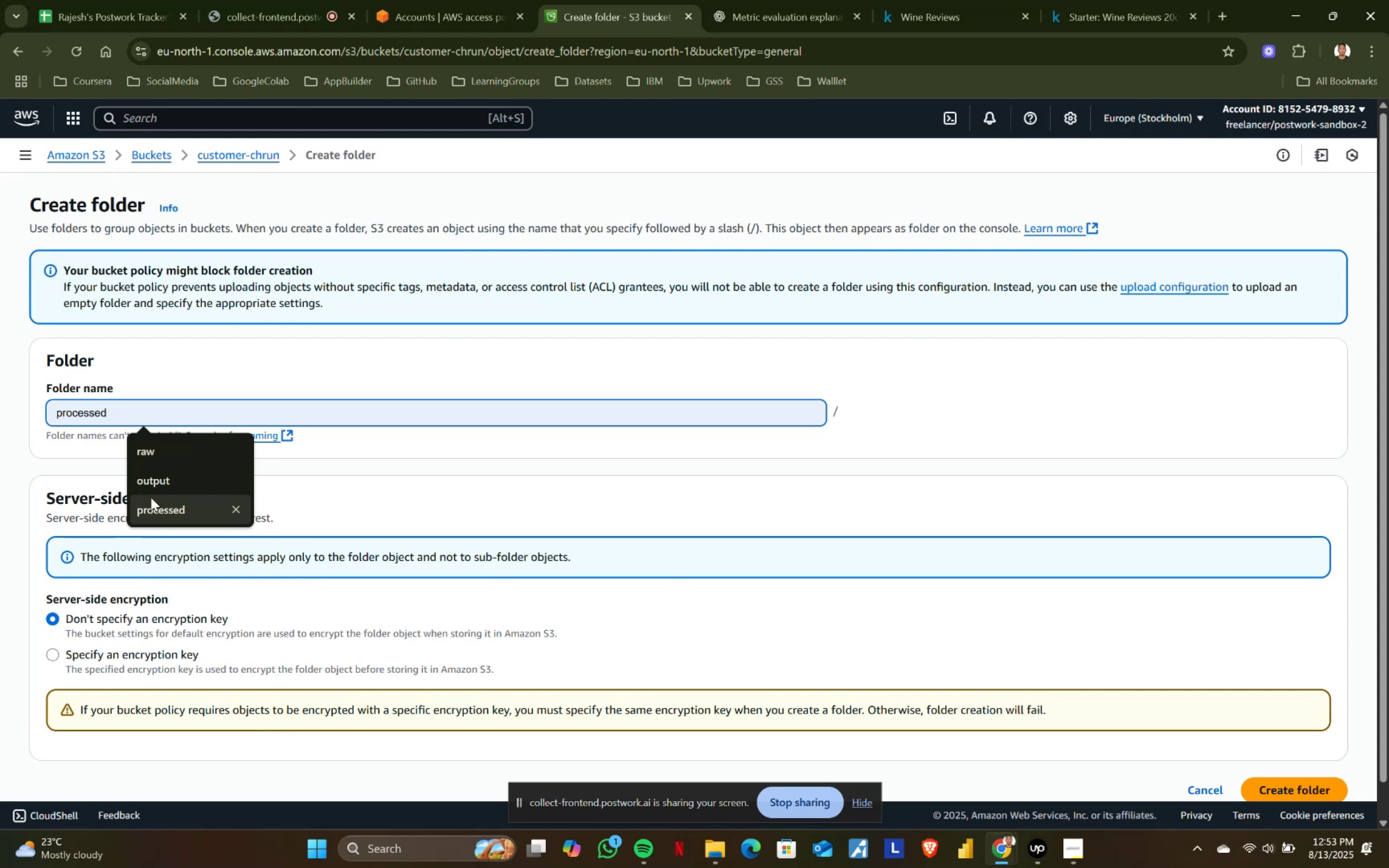 
left_click([156, 505])
 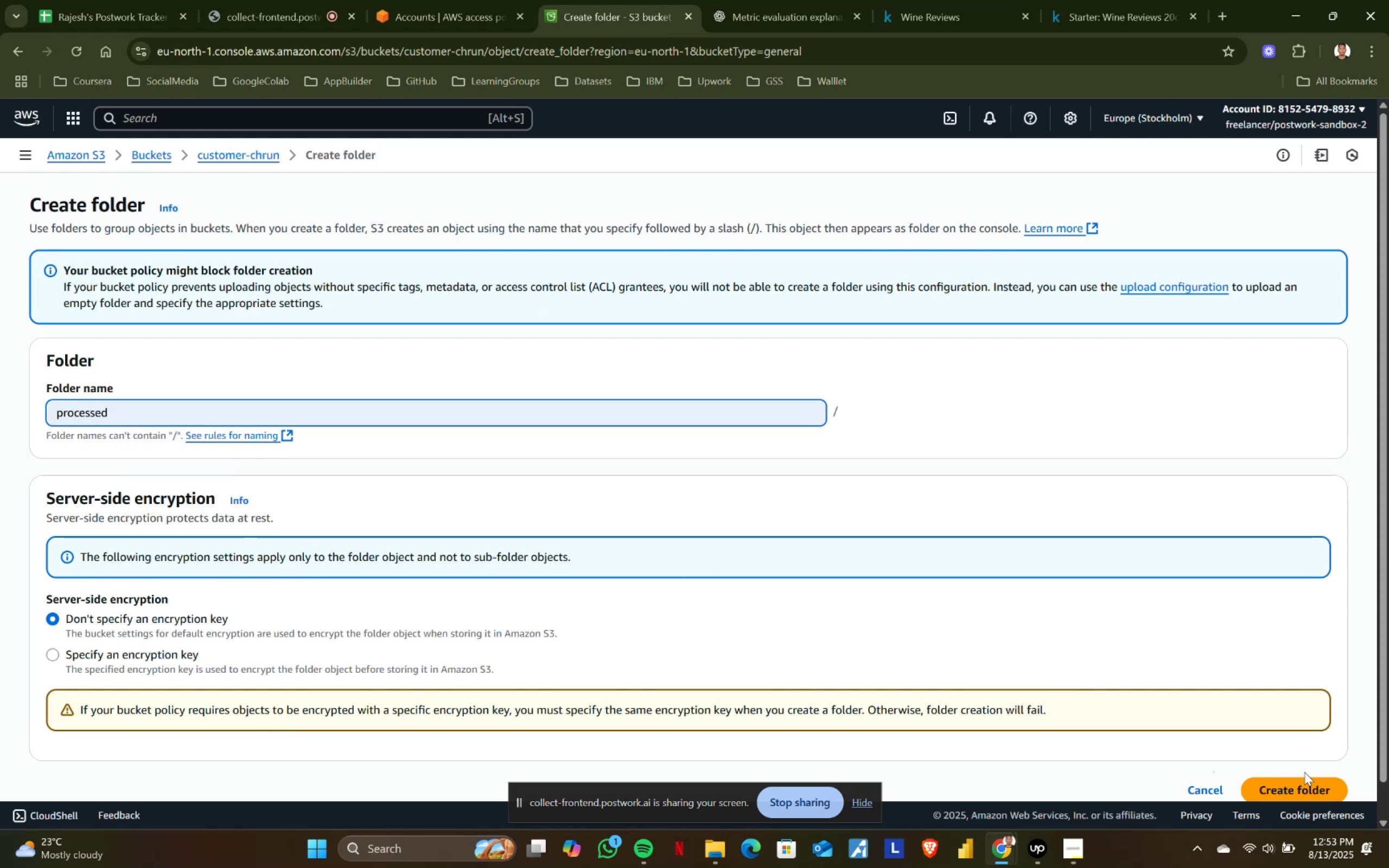 
left_click([1310, 782])
 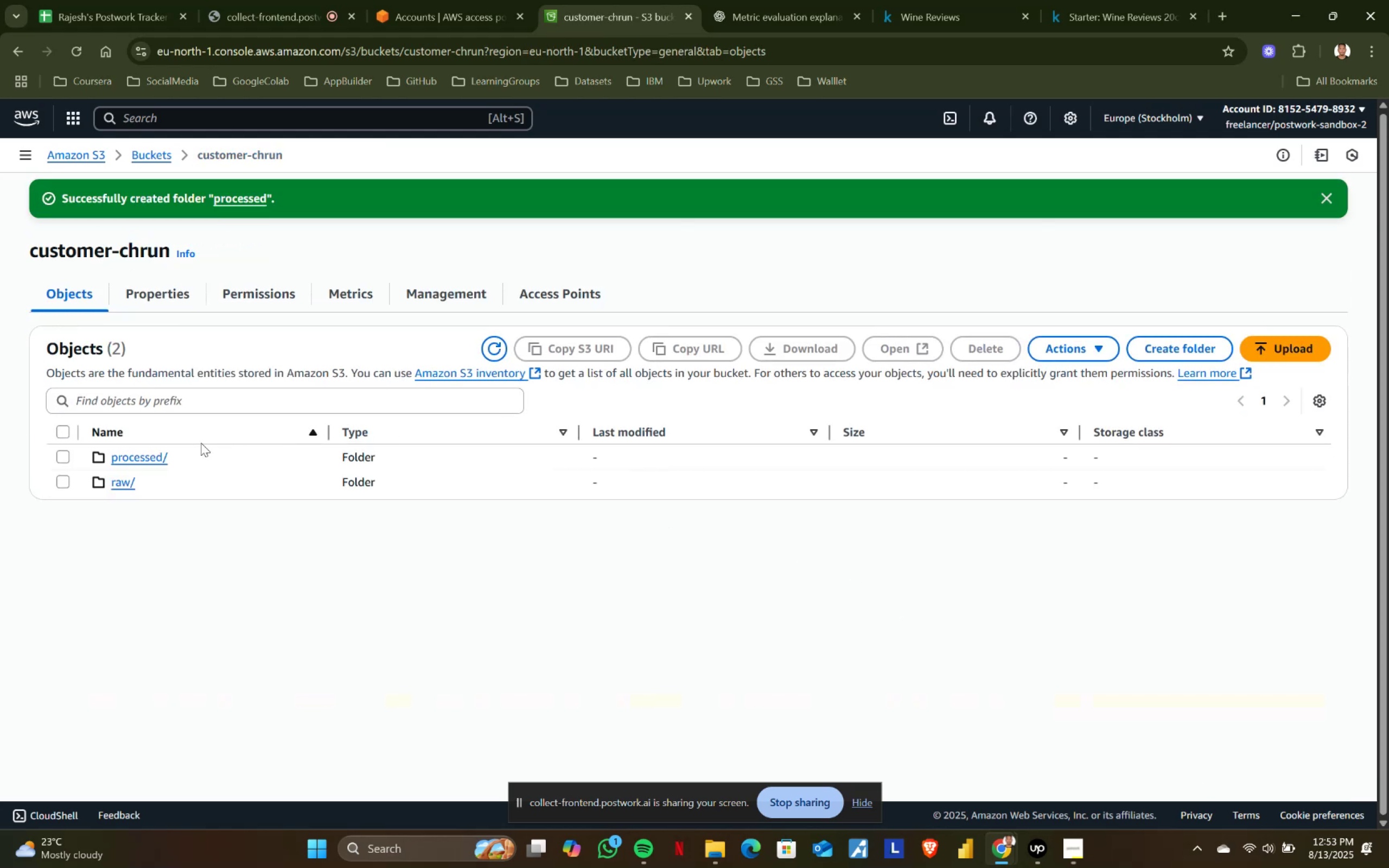 
left_click([116, 480])
 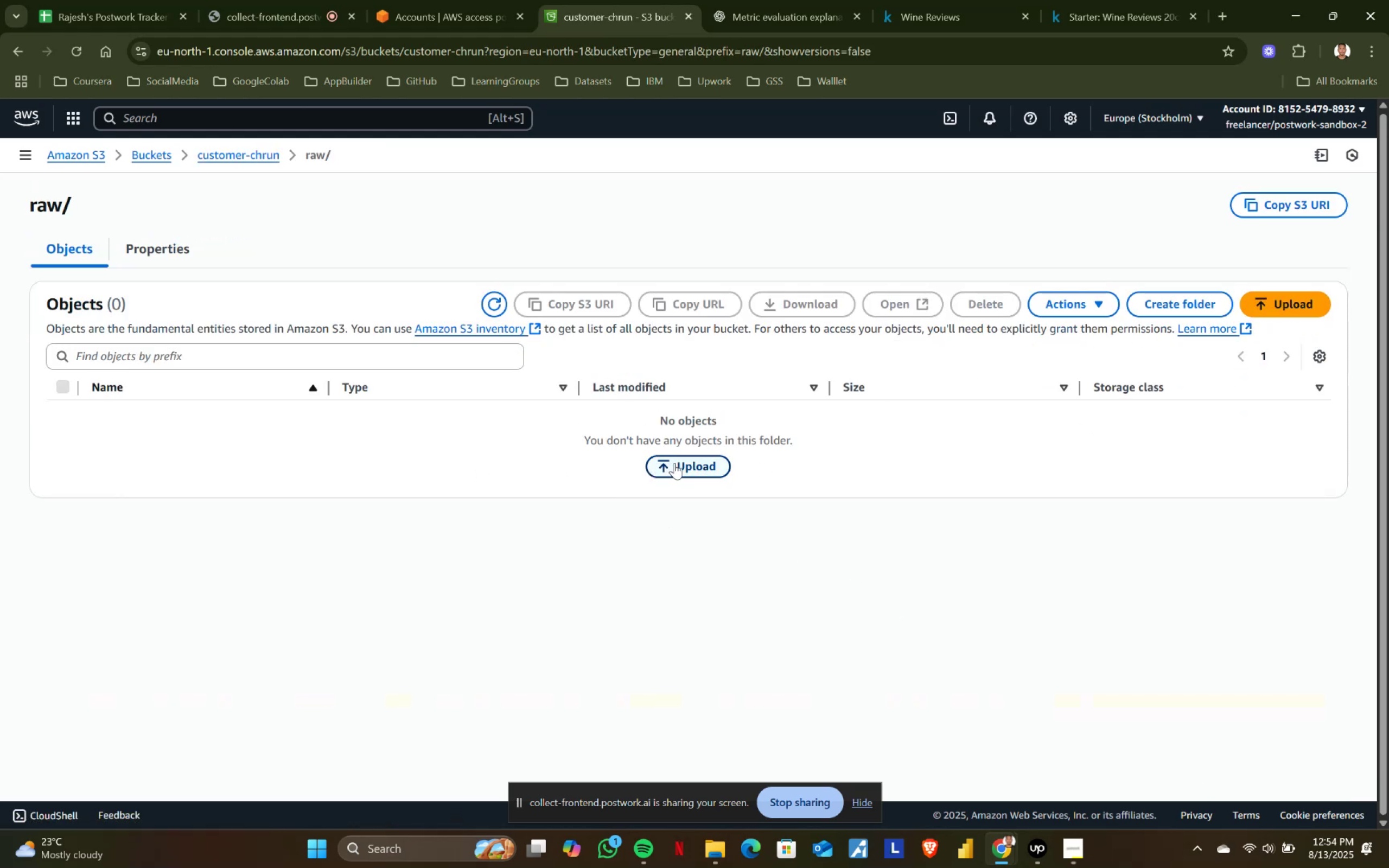 
wait(5.19)
 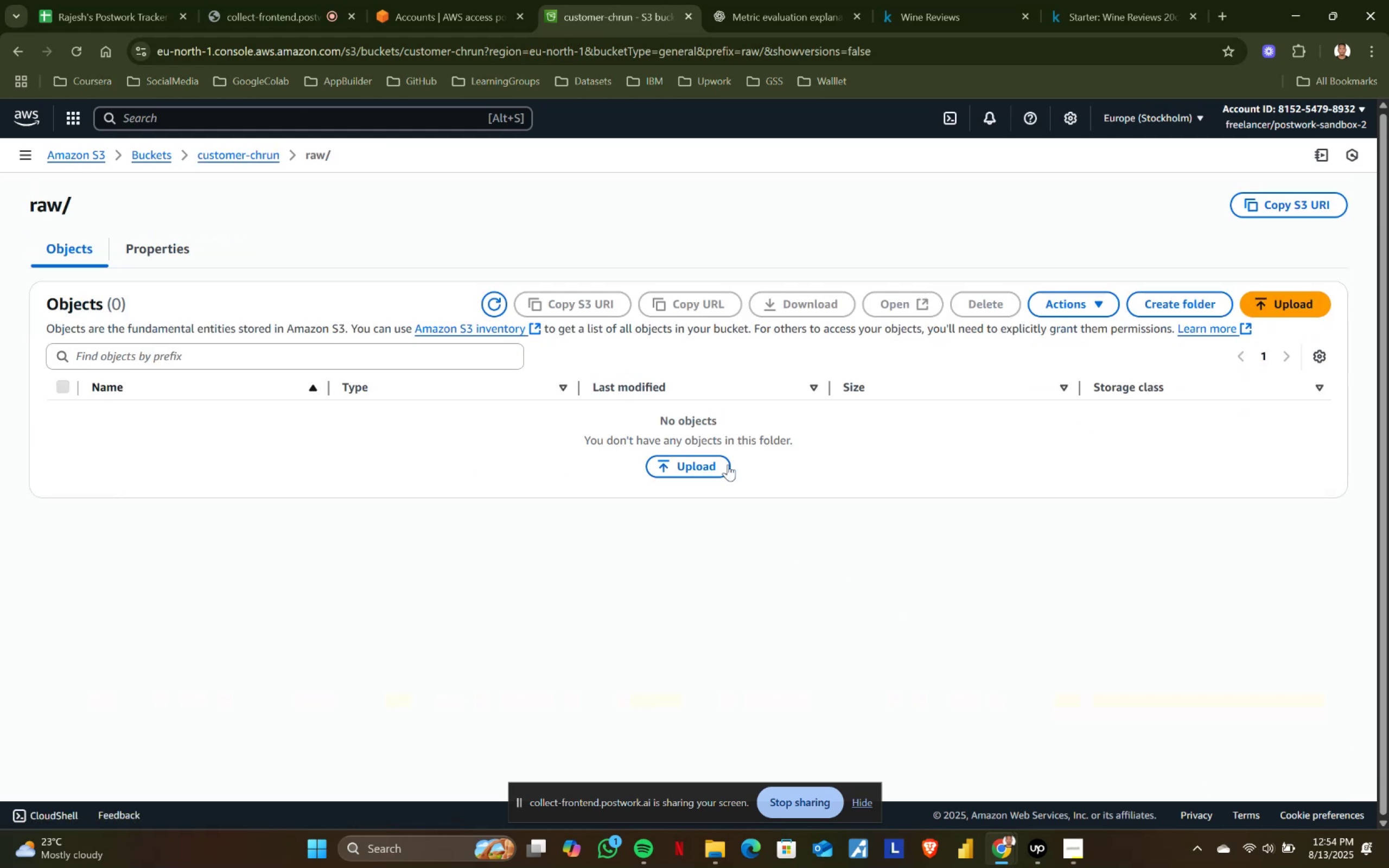 
left_click([674, 463])
 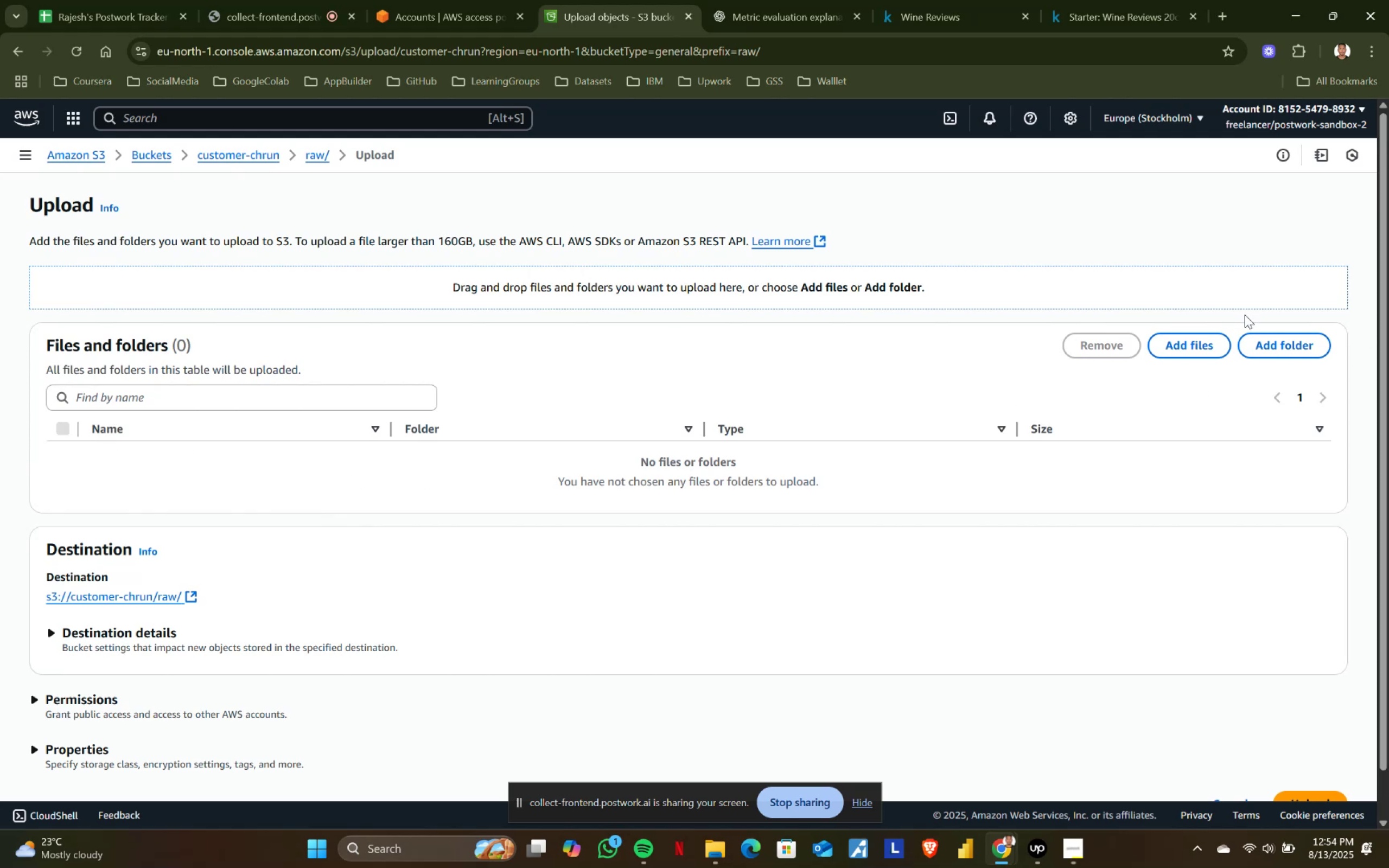 
left_click([1200, 350])
 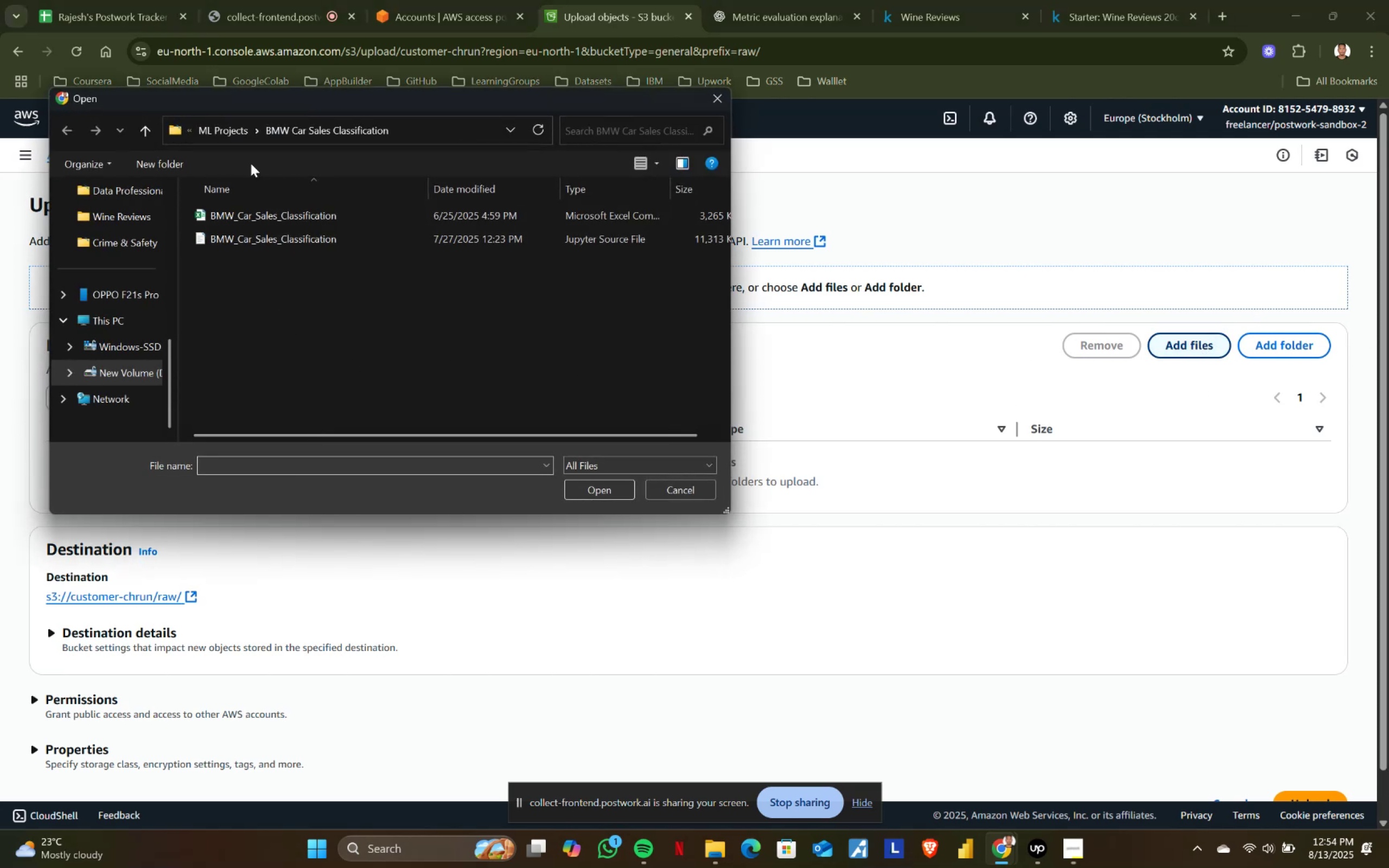 
left_click([222, 131])
 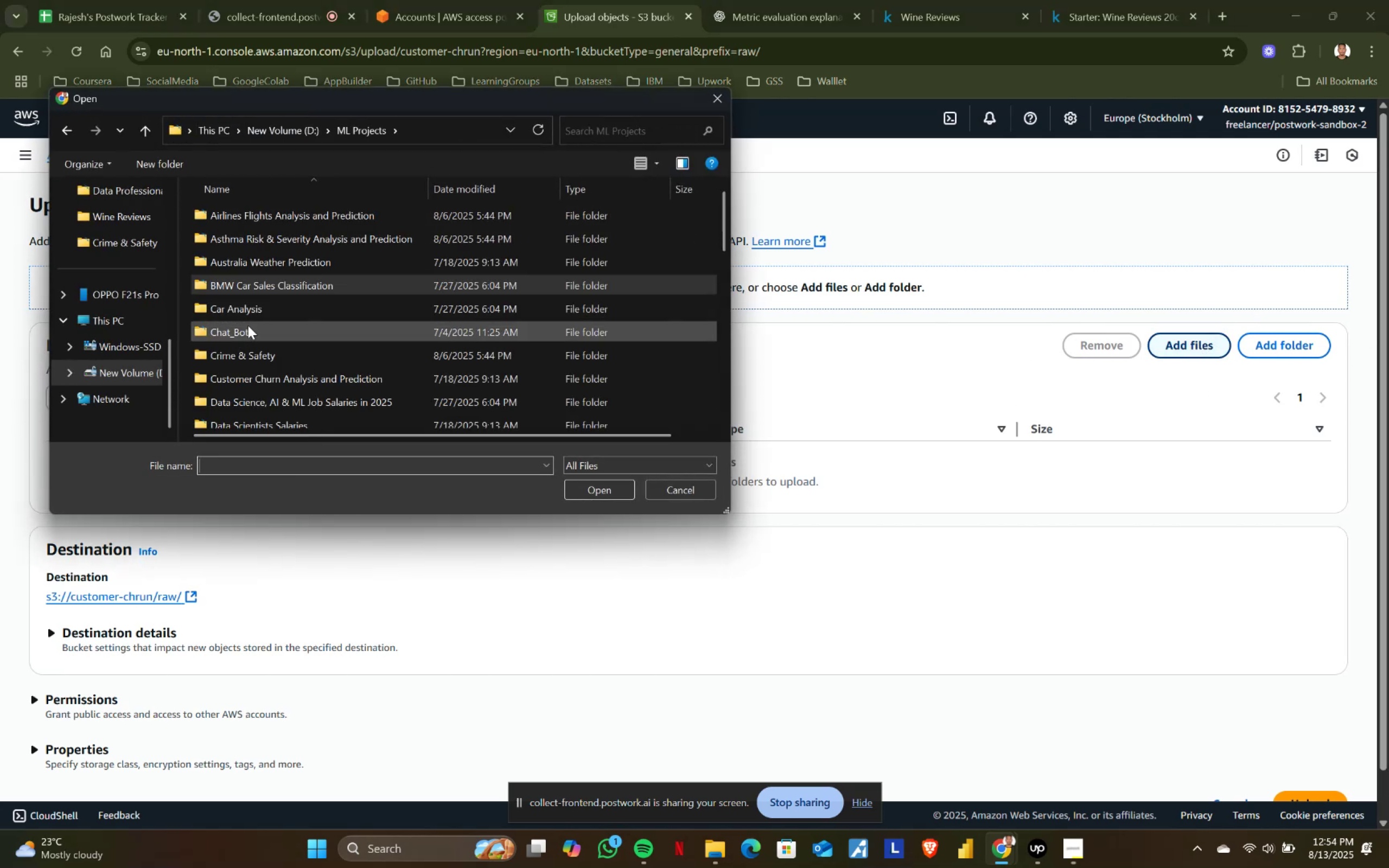 
double_click([250, 377])
 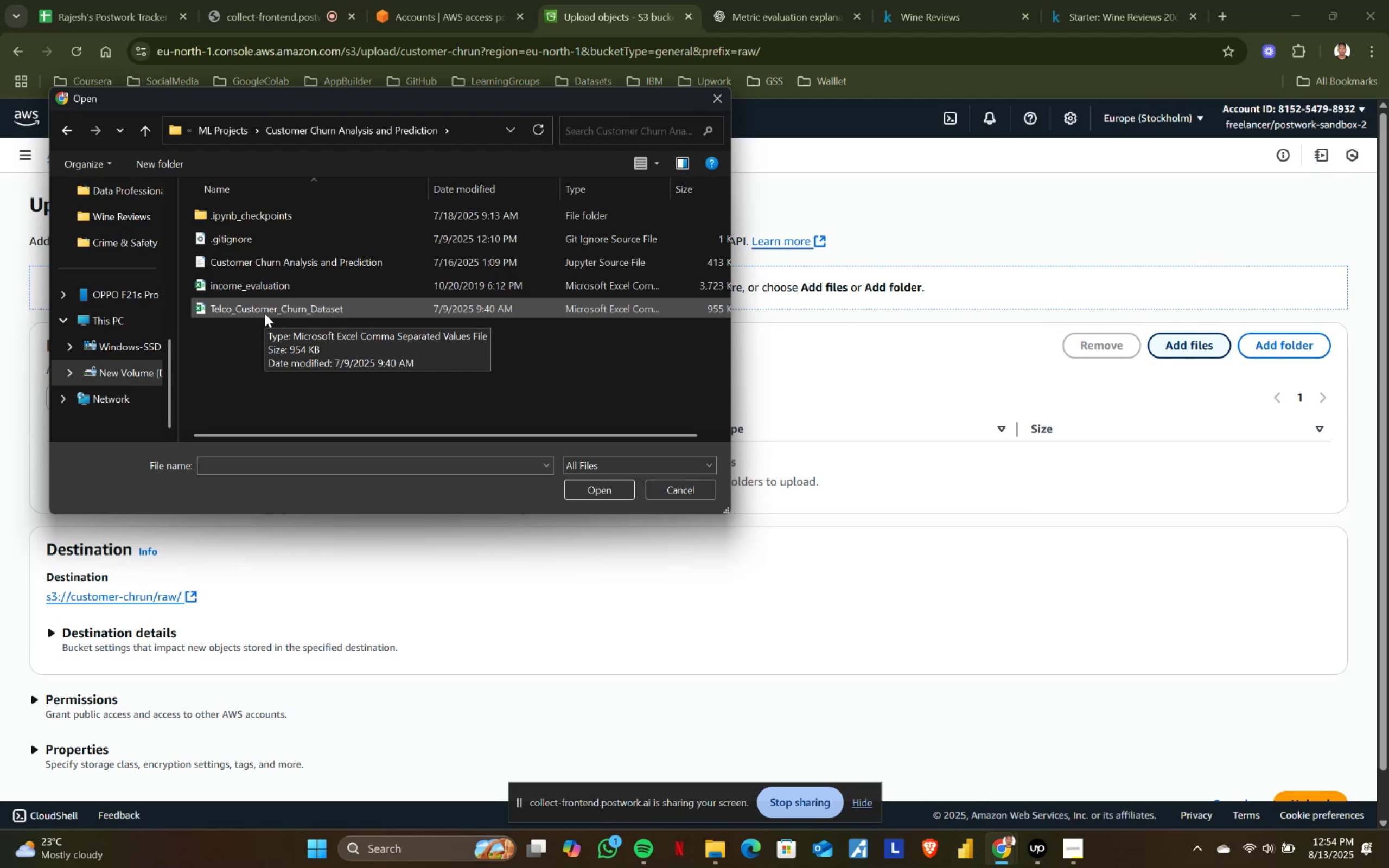 
wait(7.46)
 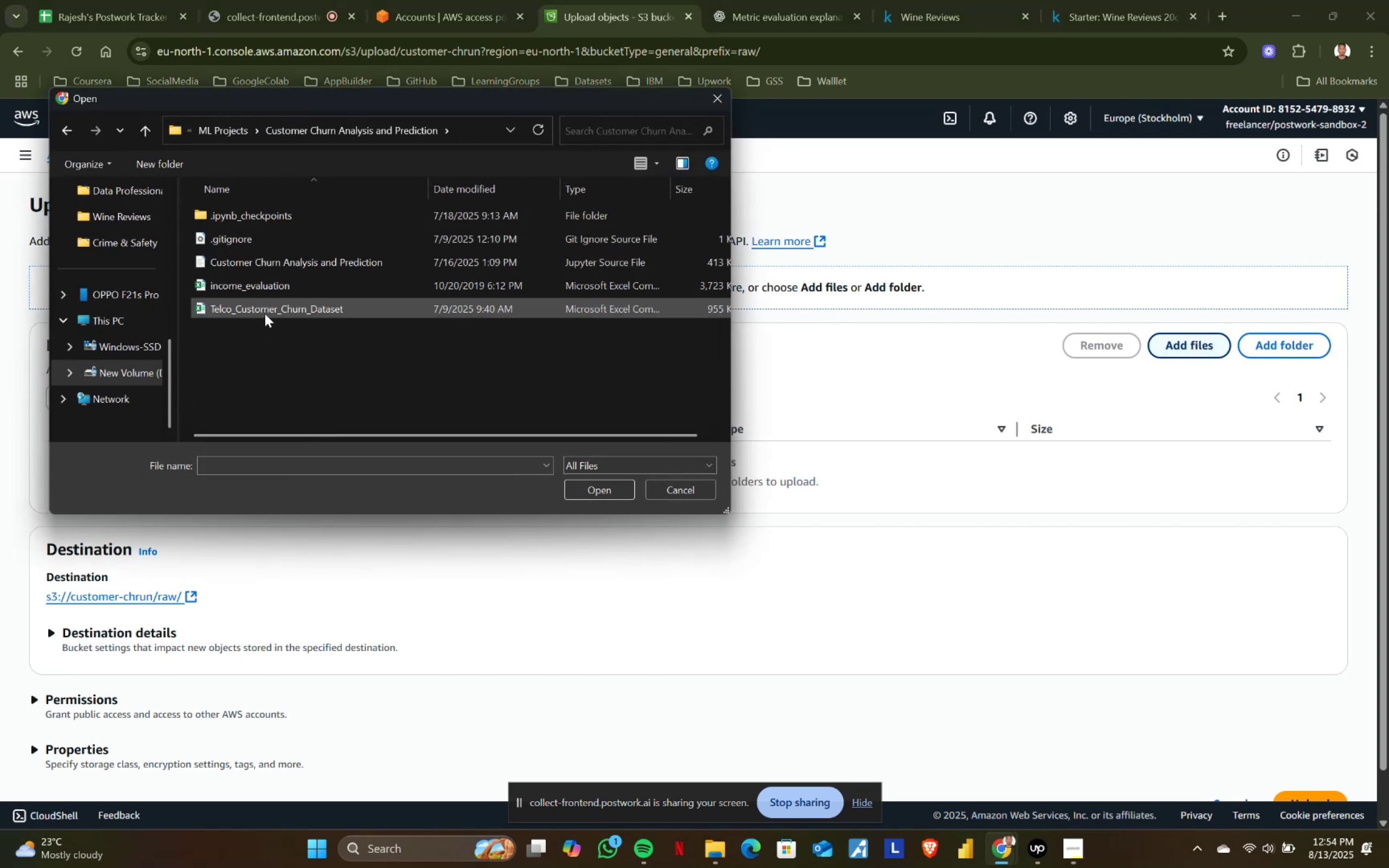 
double_click([265, 314])
 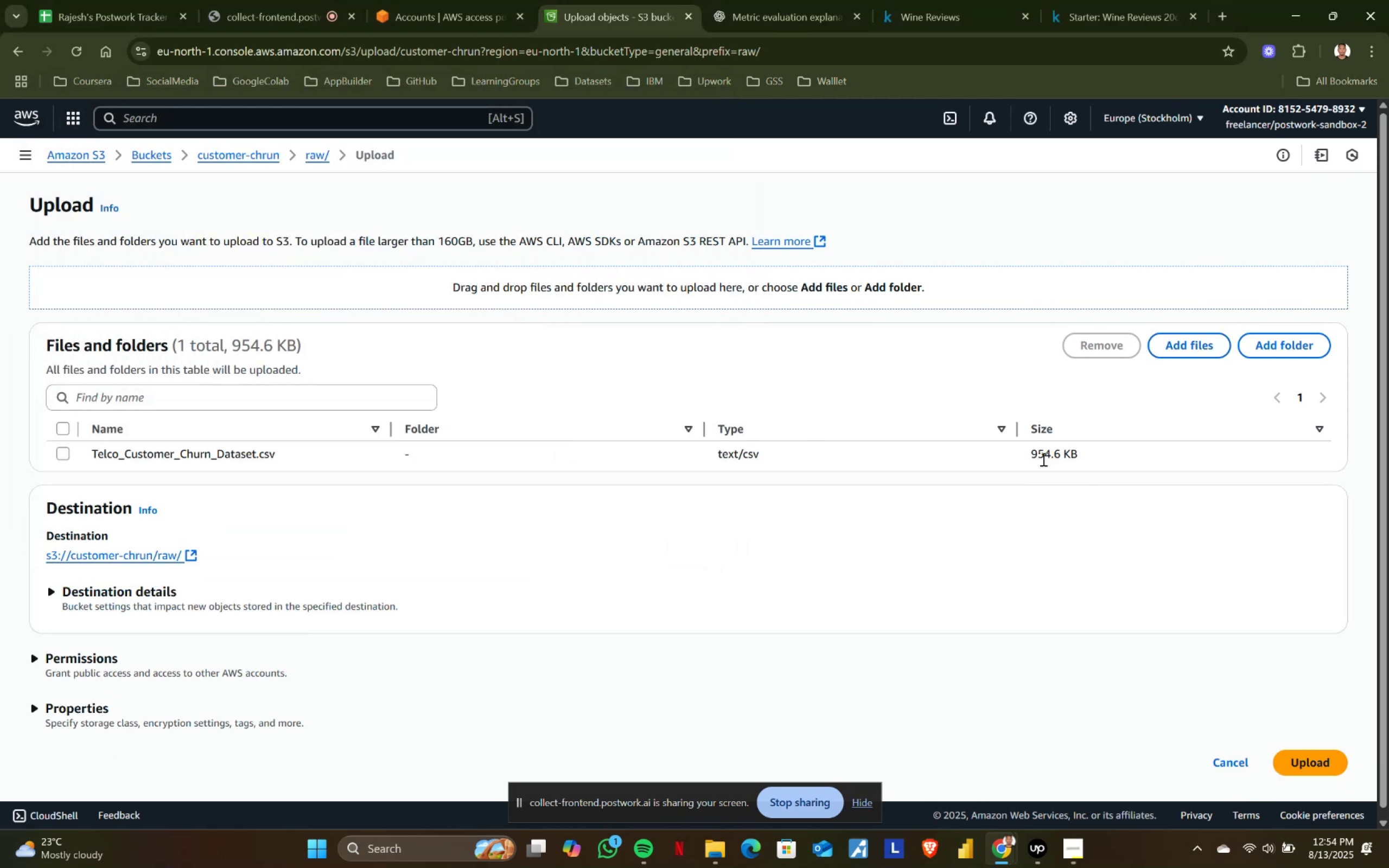 
wait(7.49)
 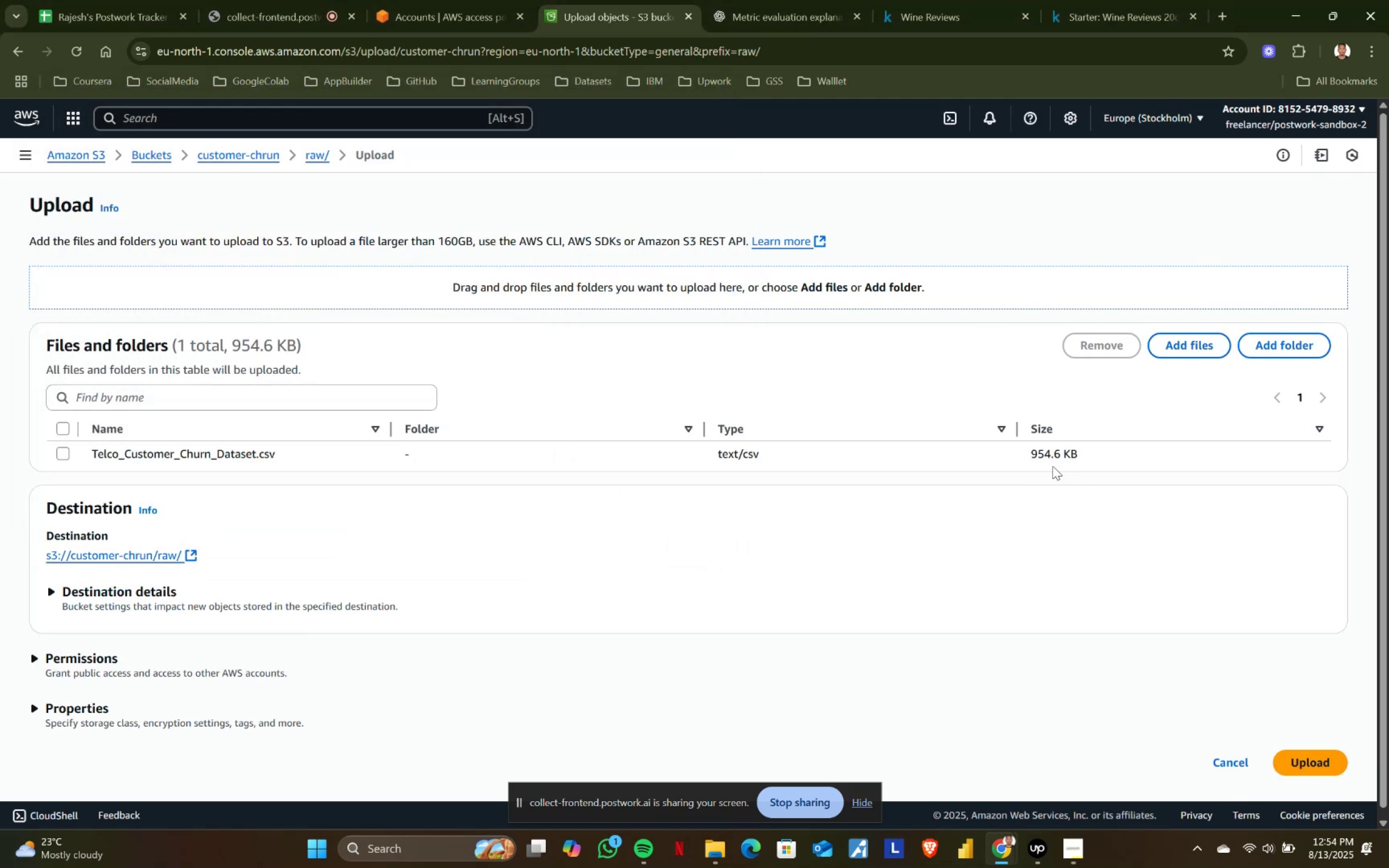 
left_click([1318, 764])
 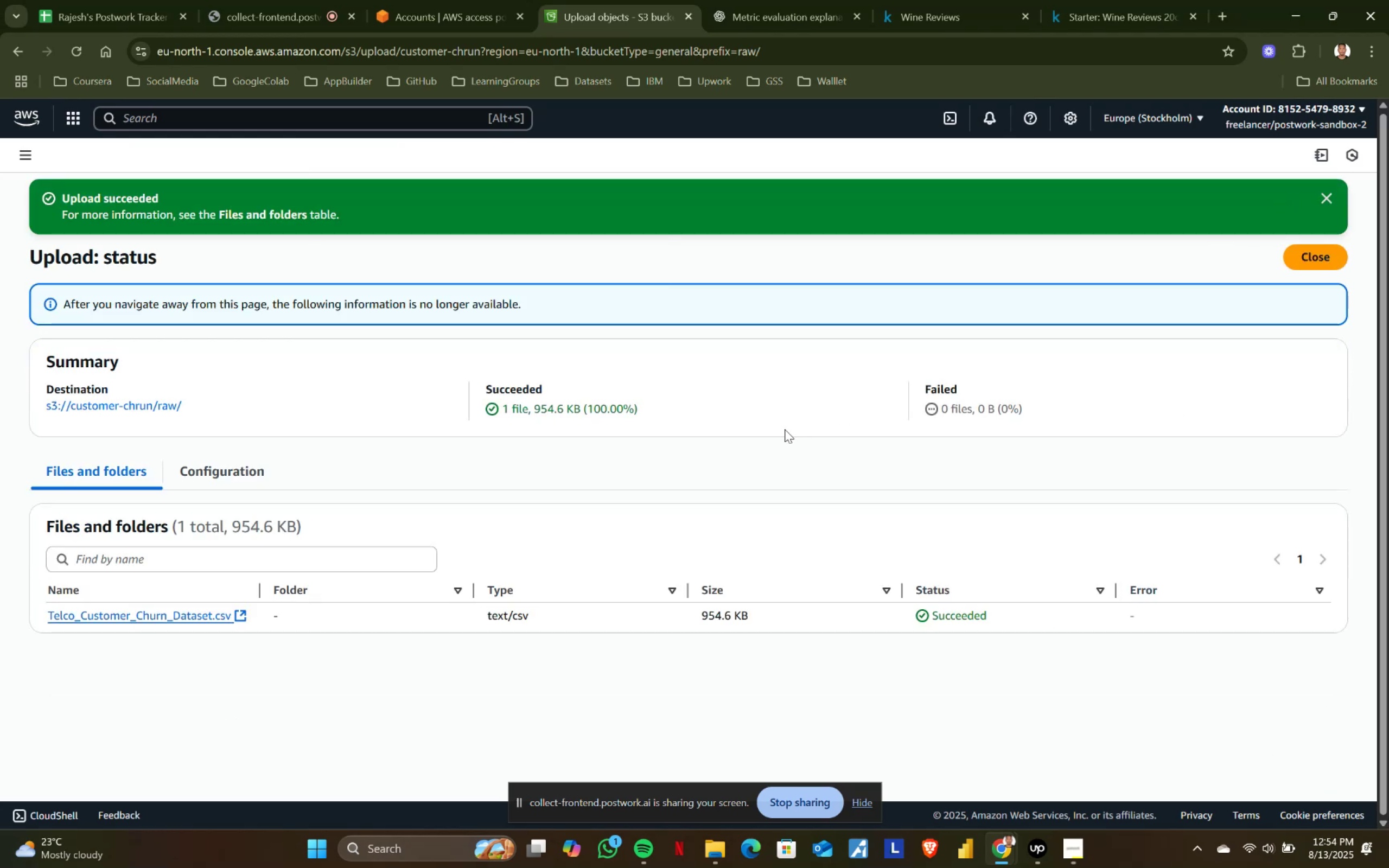 
left_click([1327, 193])
 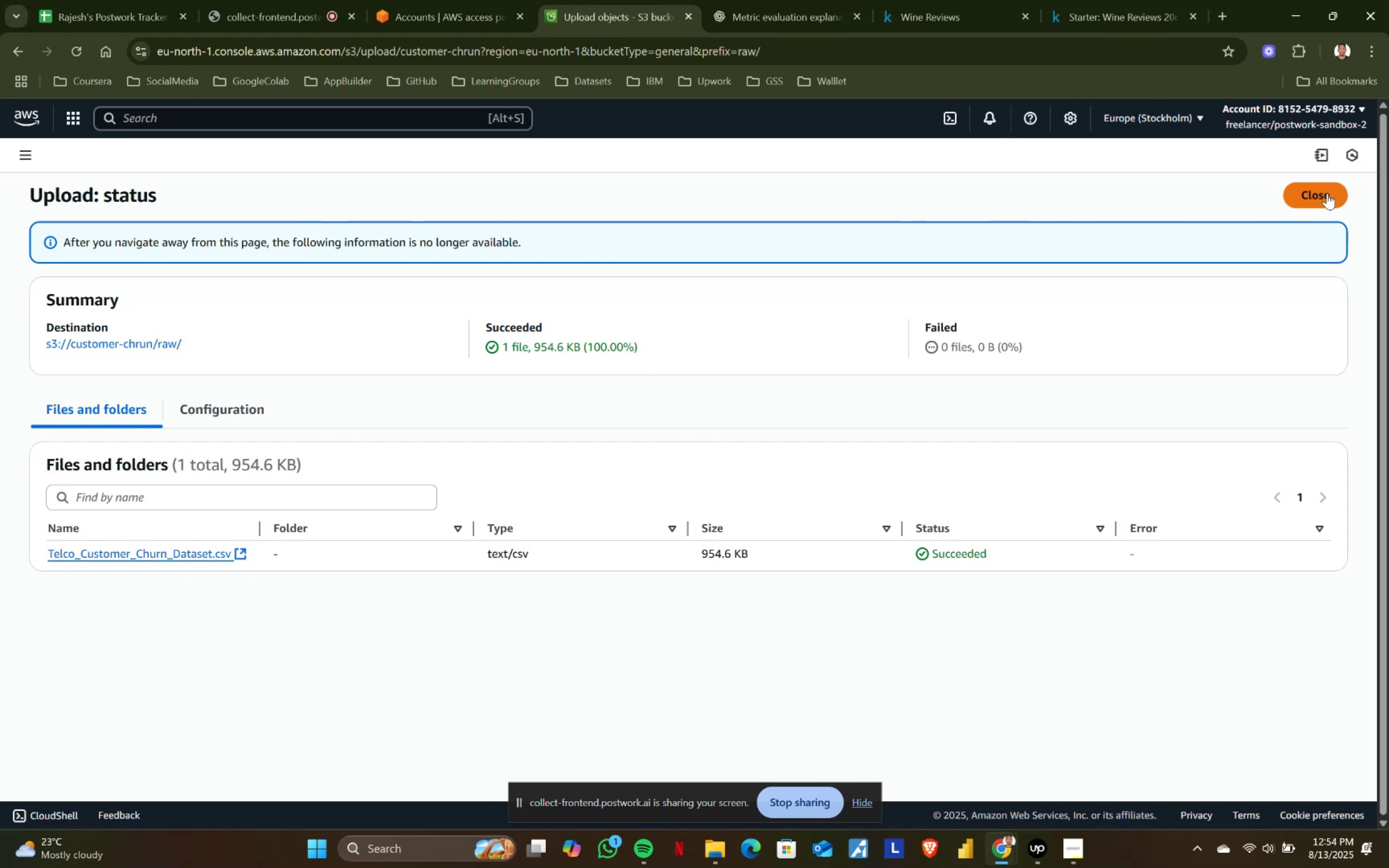 
wait(12.31)
 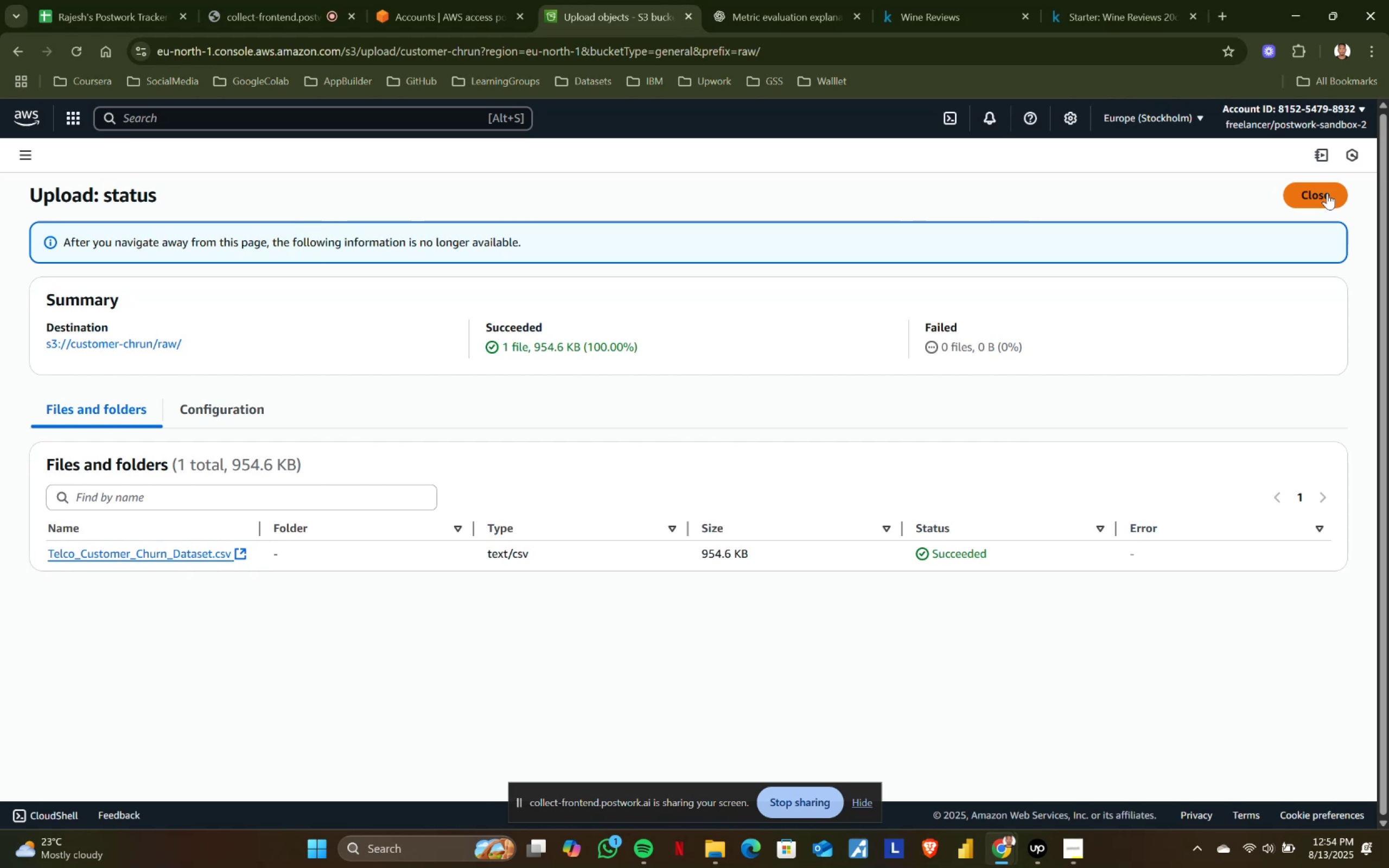 
left_click([1297, 200])
 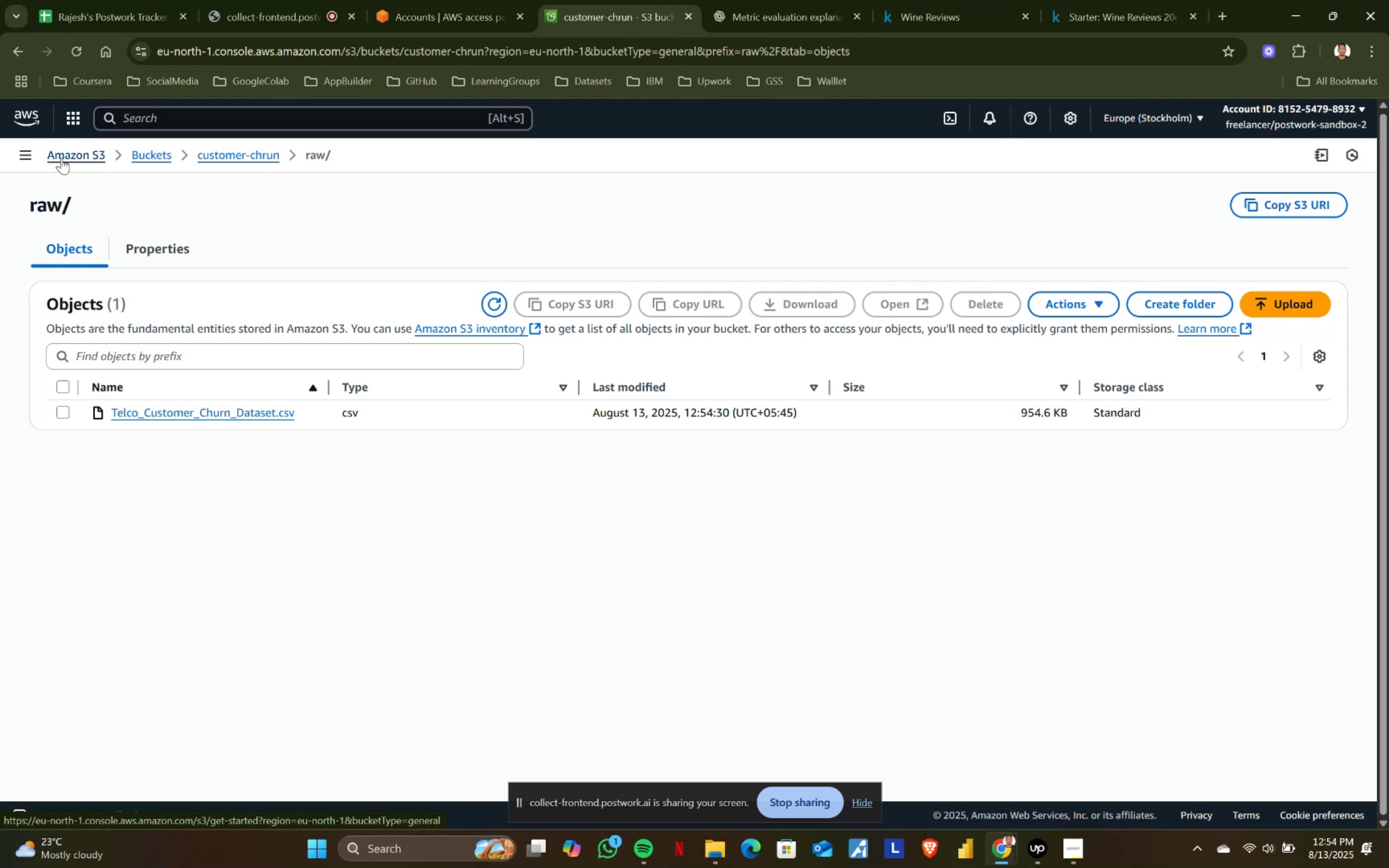 
wait(13.07)
 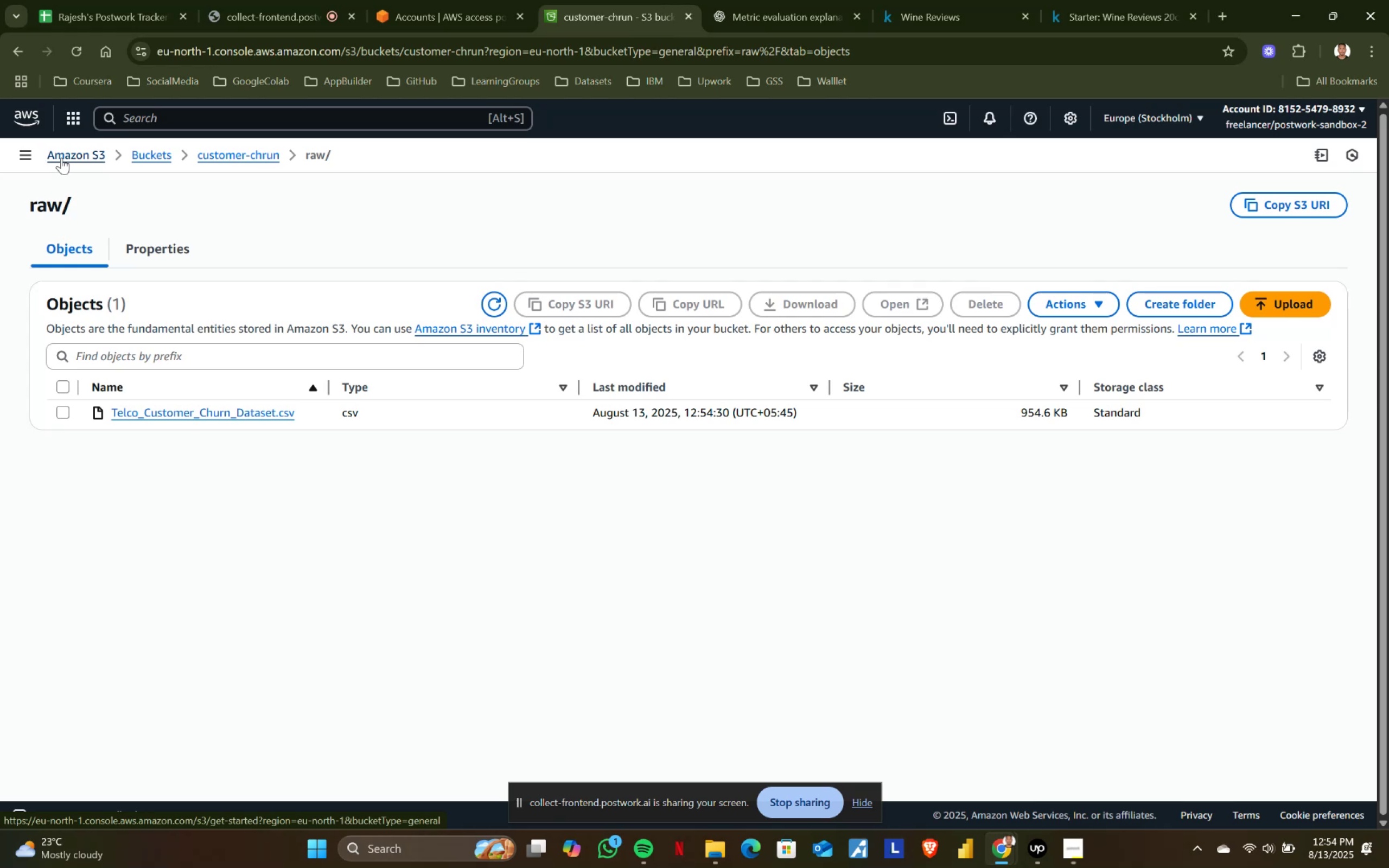 
left_click([145, 250])
 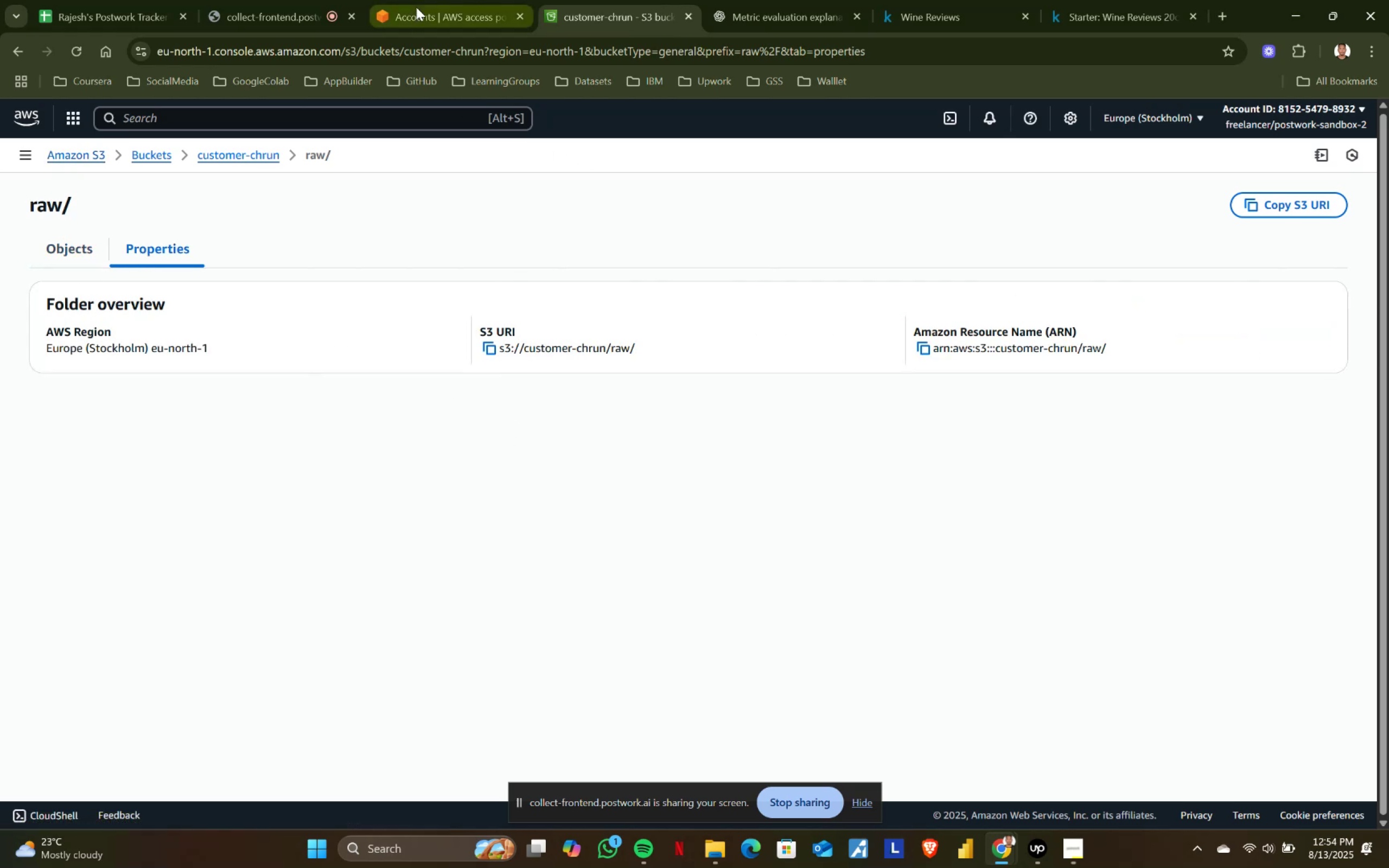 
left_click([147, 114])
 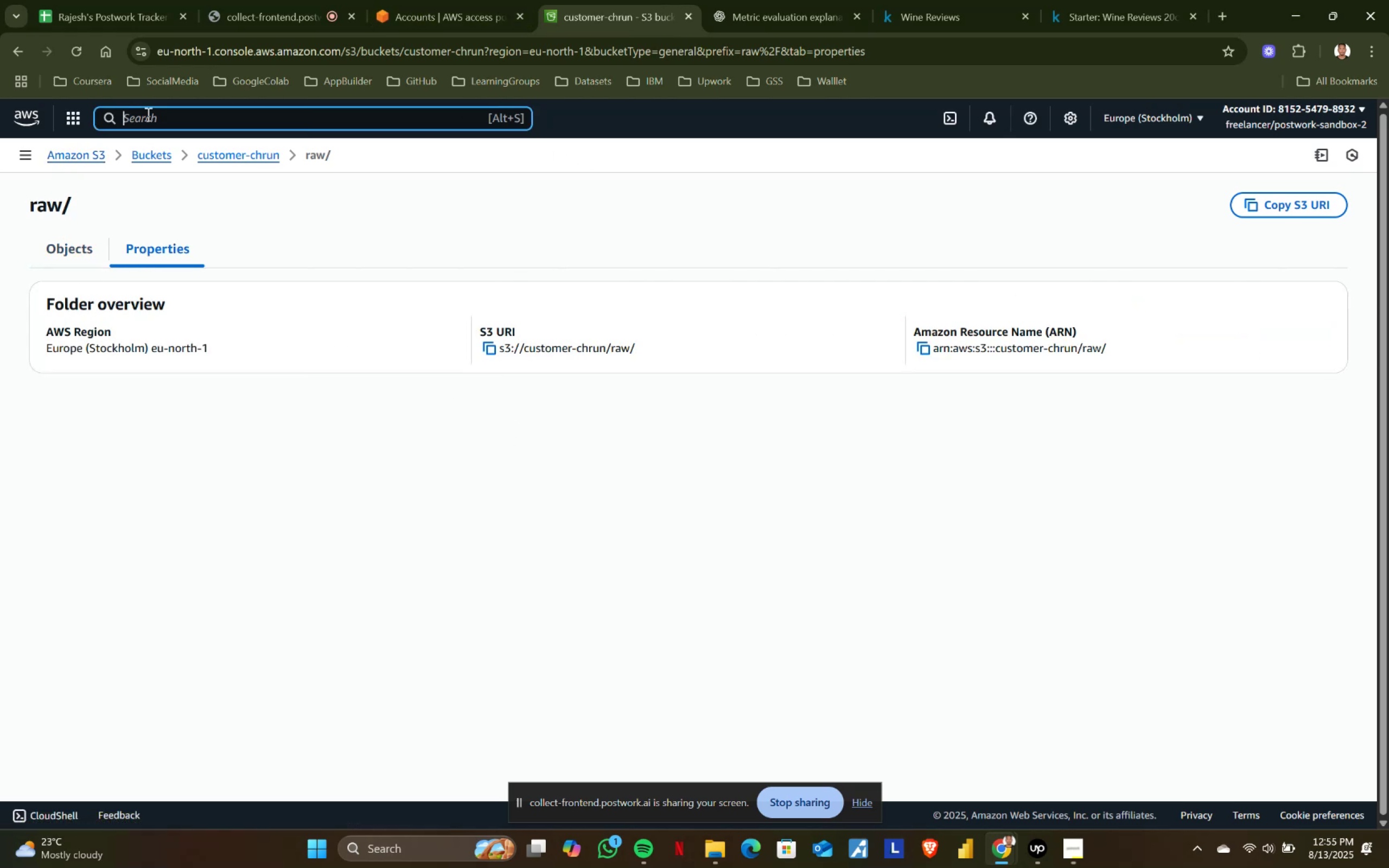 
type(iam)
 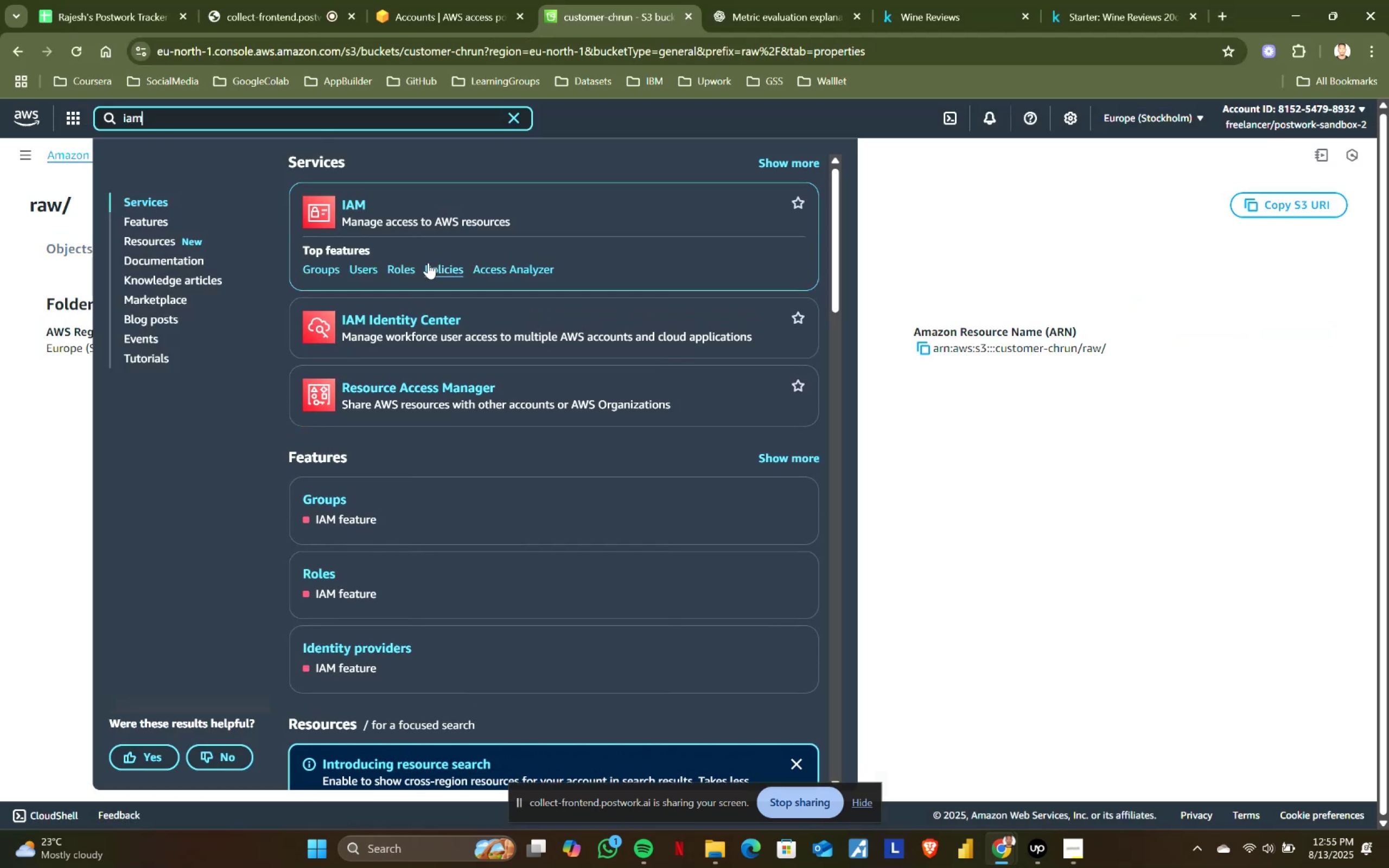 
left_click([399, 268])
 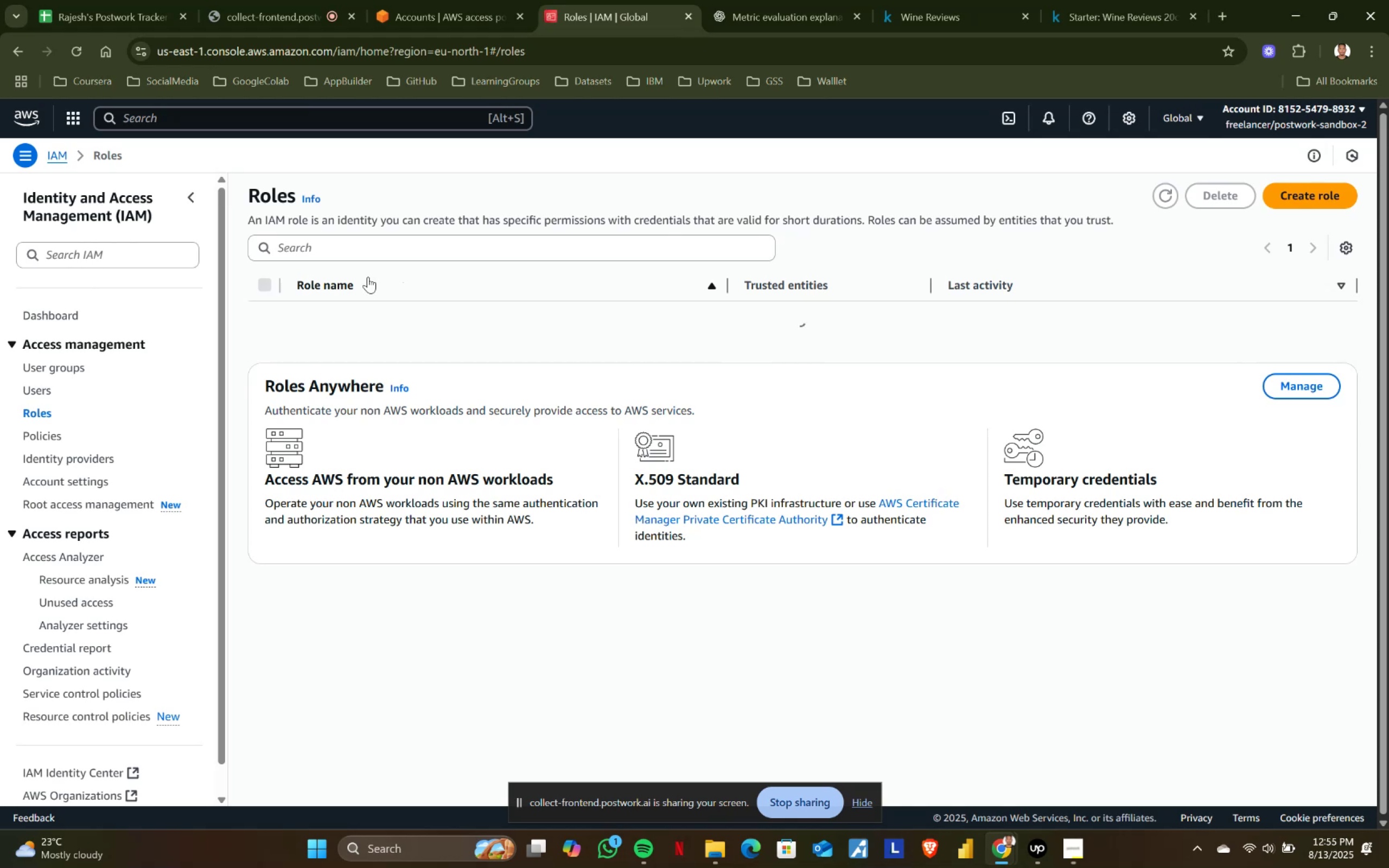 
left_click([1309, 201])
 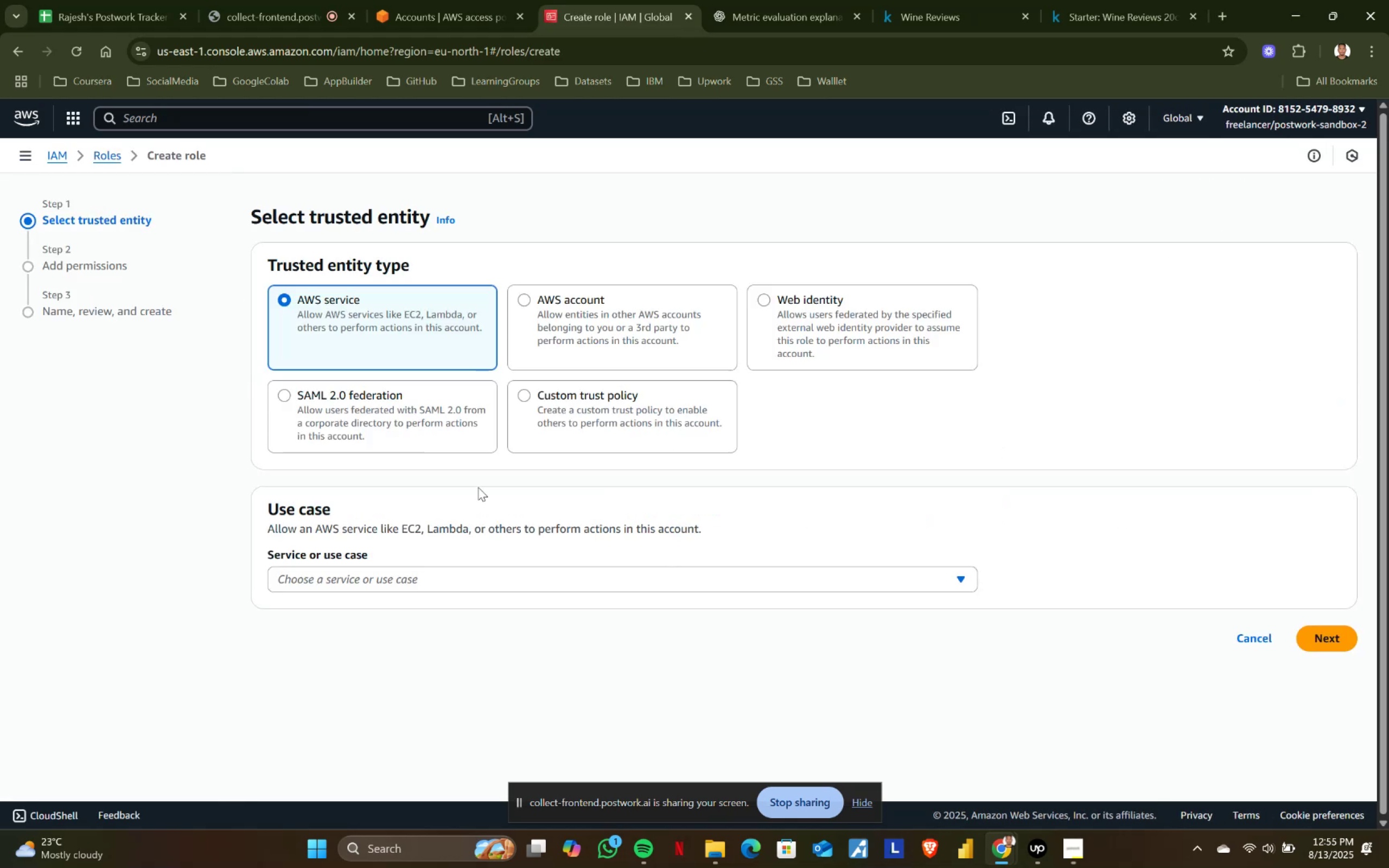 
left_click([434, 578])
 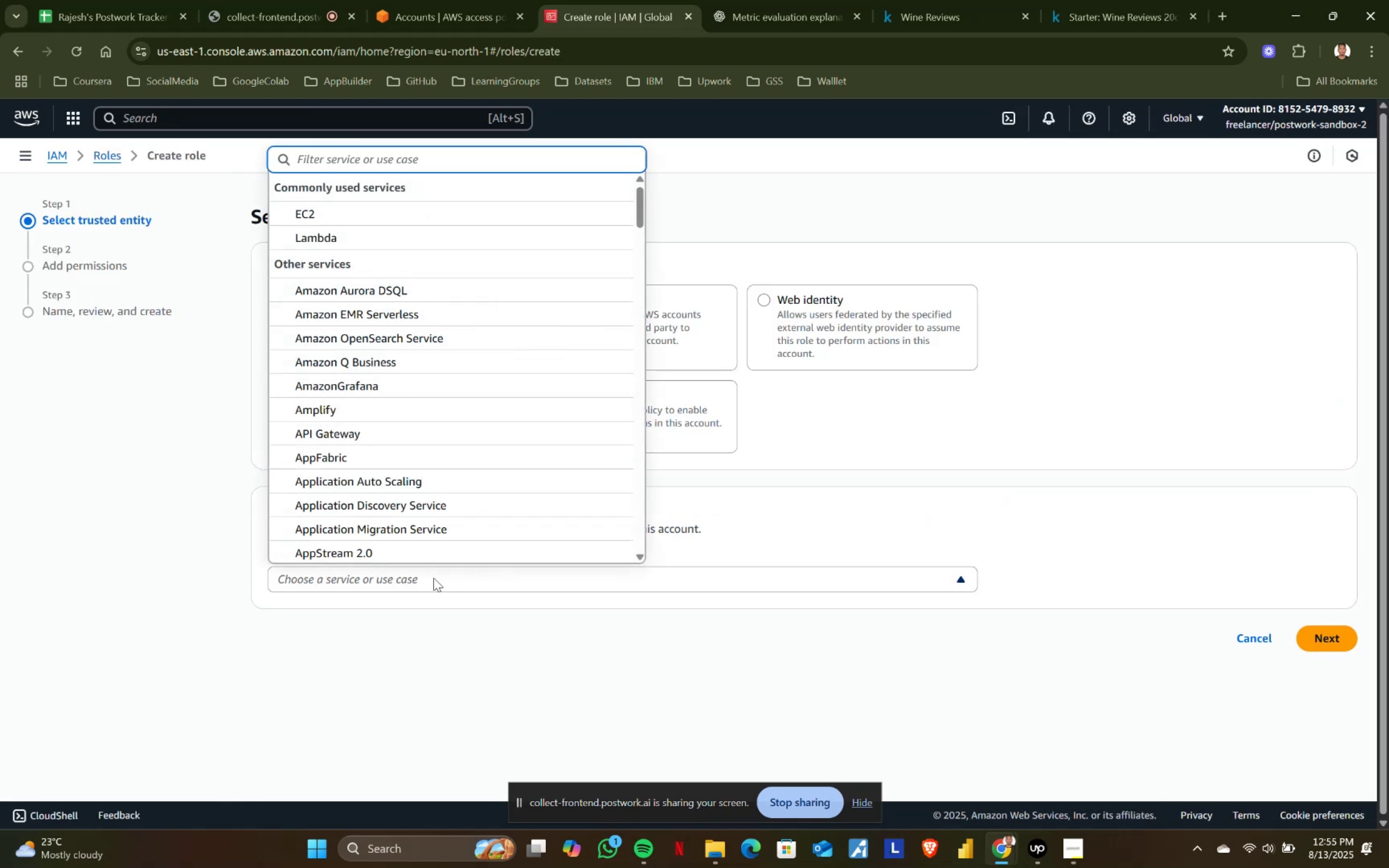 
type(glue)
 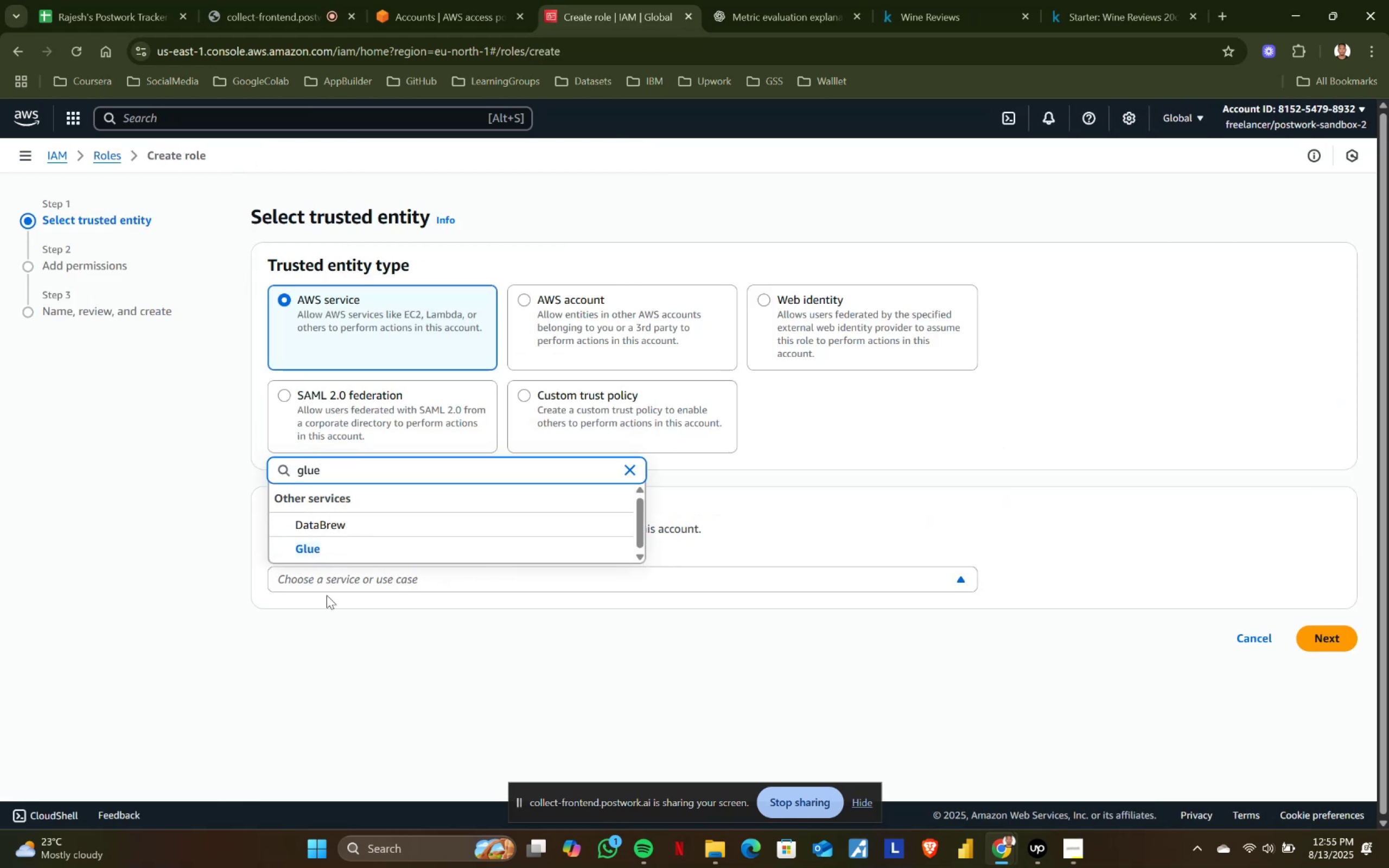 
left_click([315, 542])
 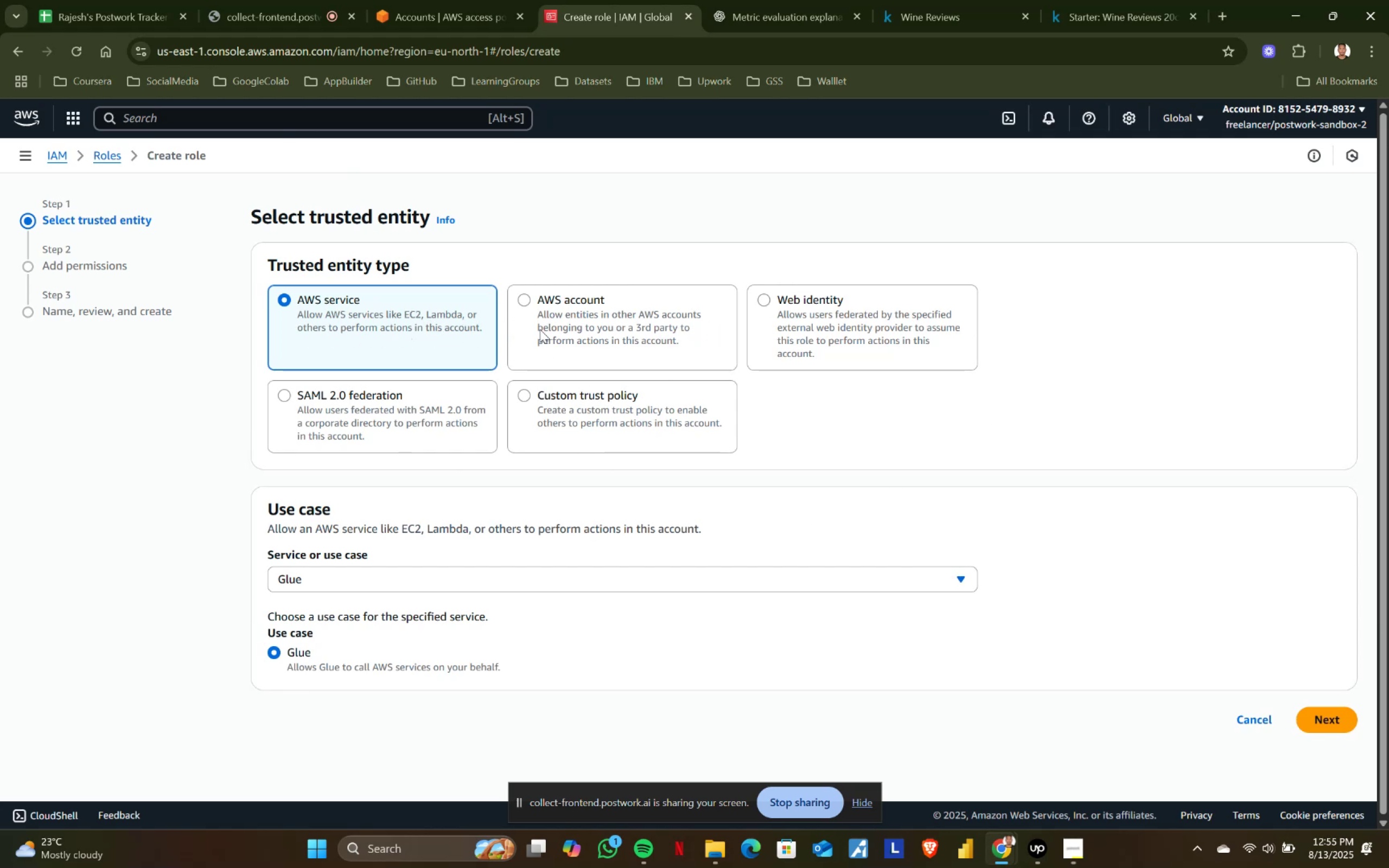 
wait(16.66)
 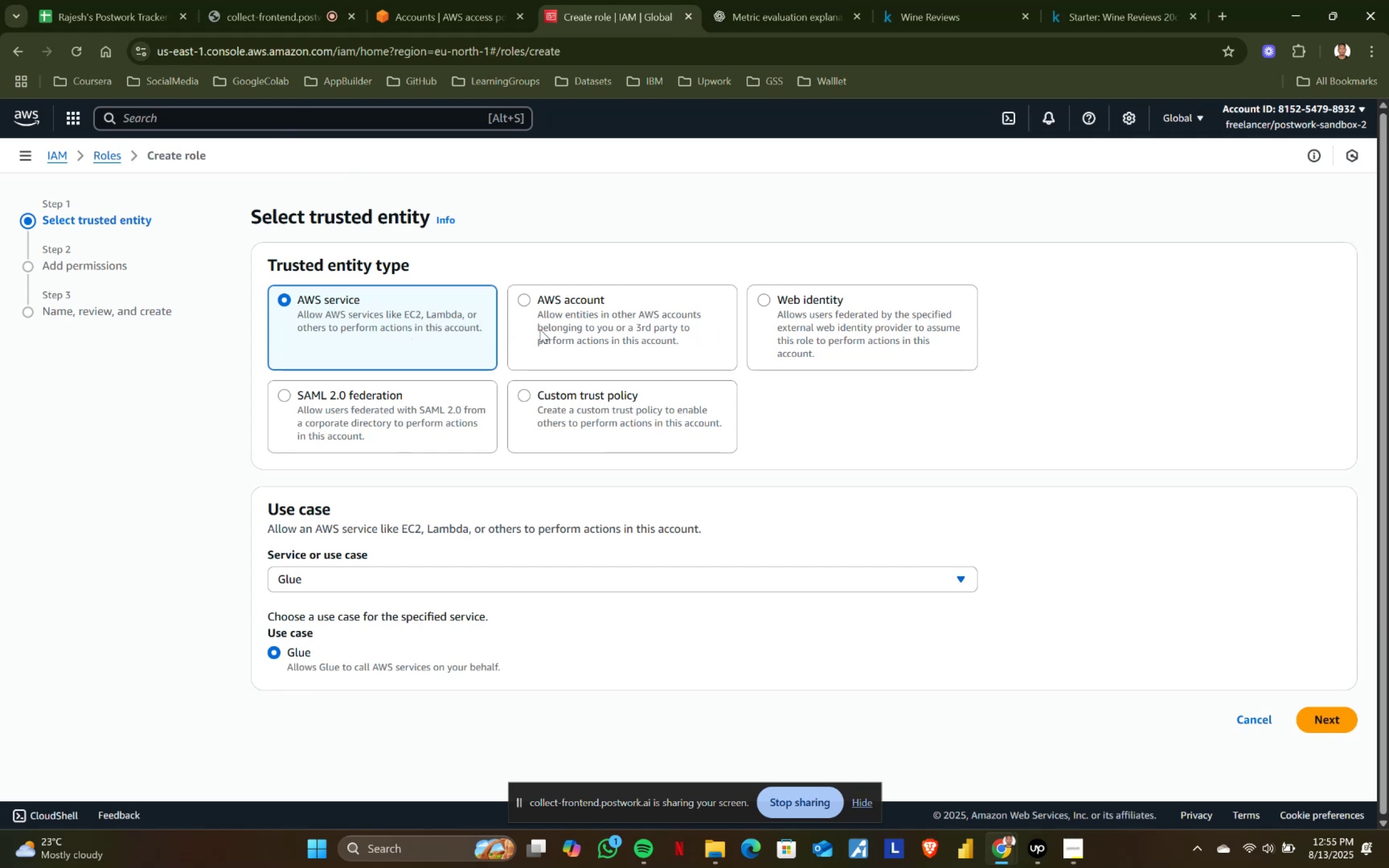 
left_click([1317, 710])
 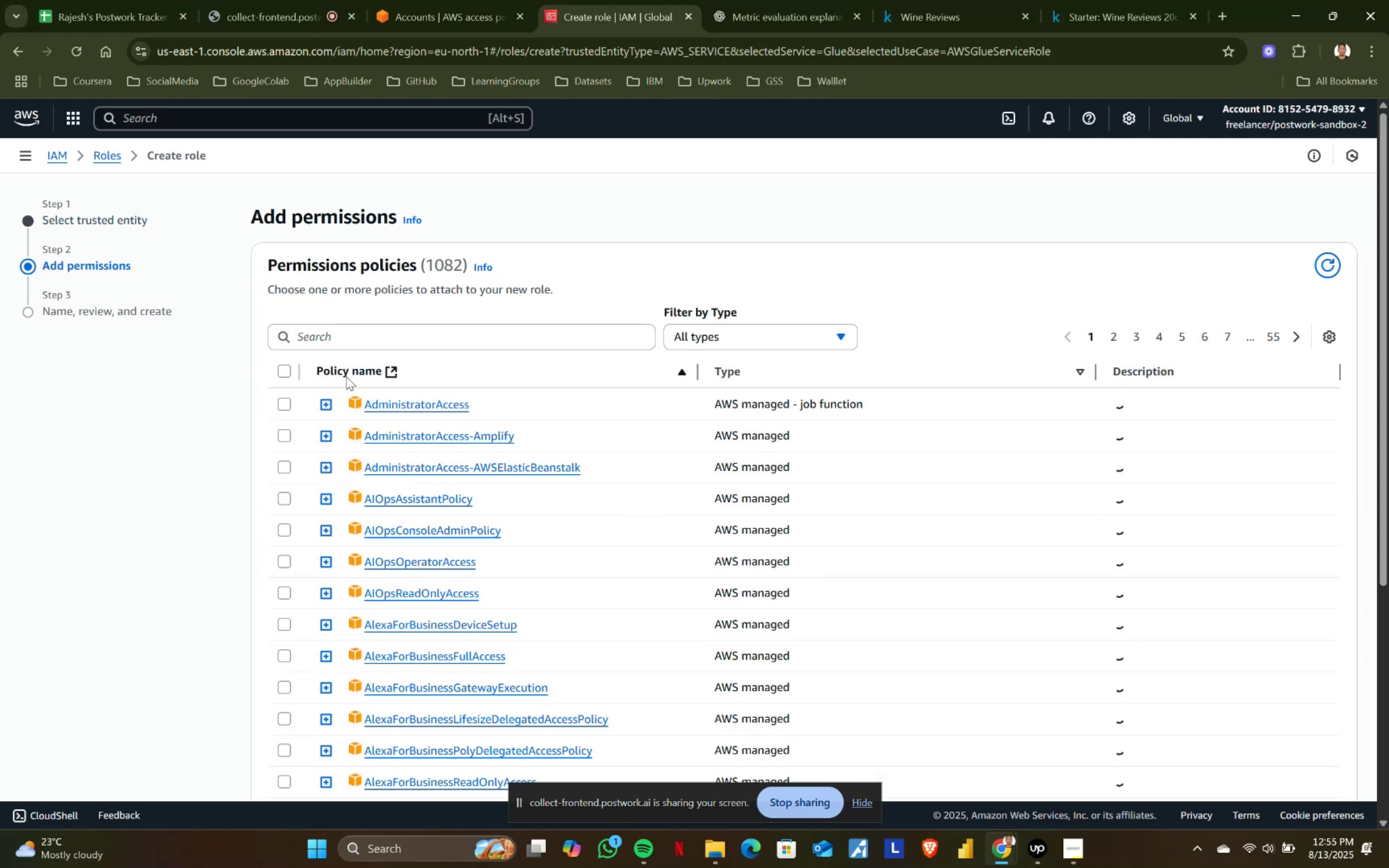 
left_click([331, 338])
 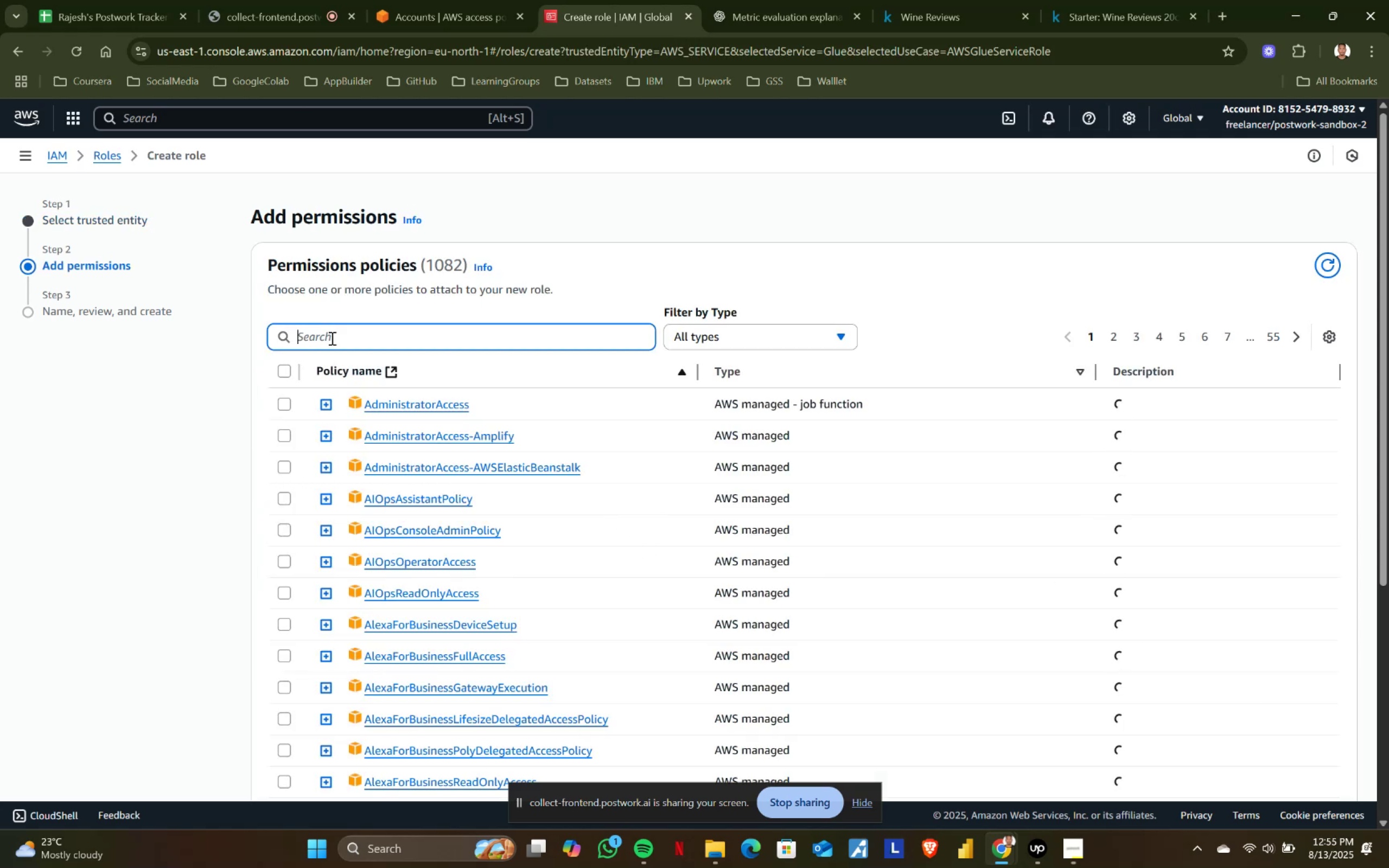 
type(awsgl)
 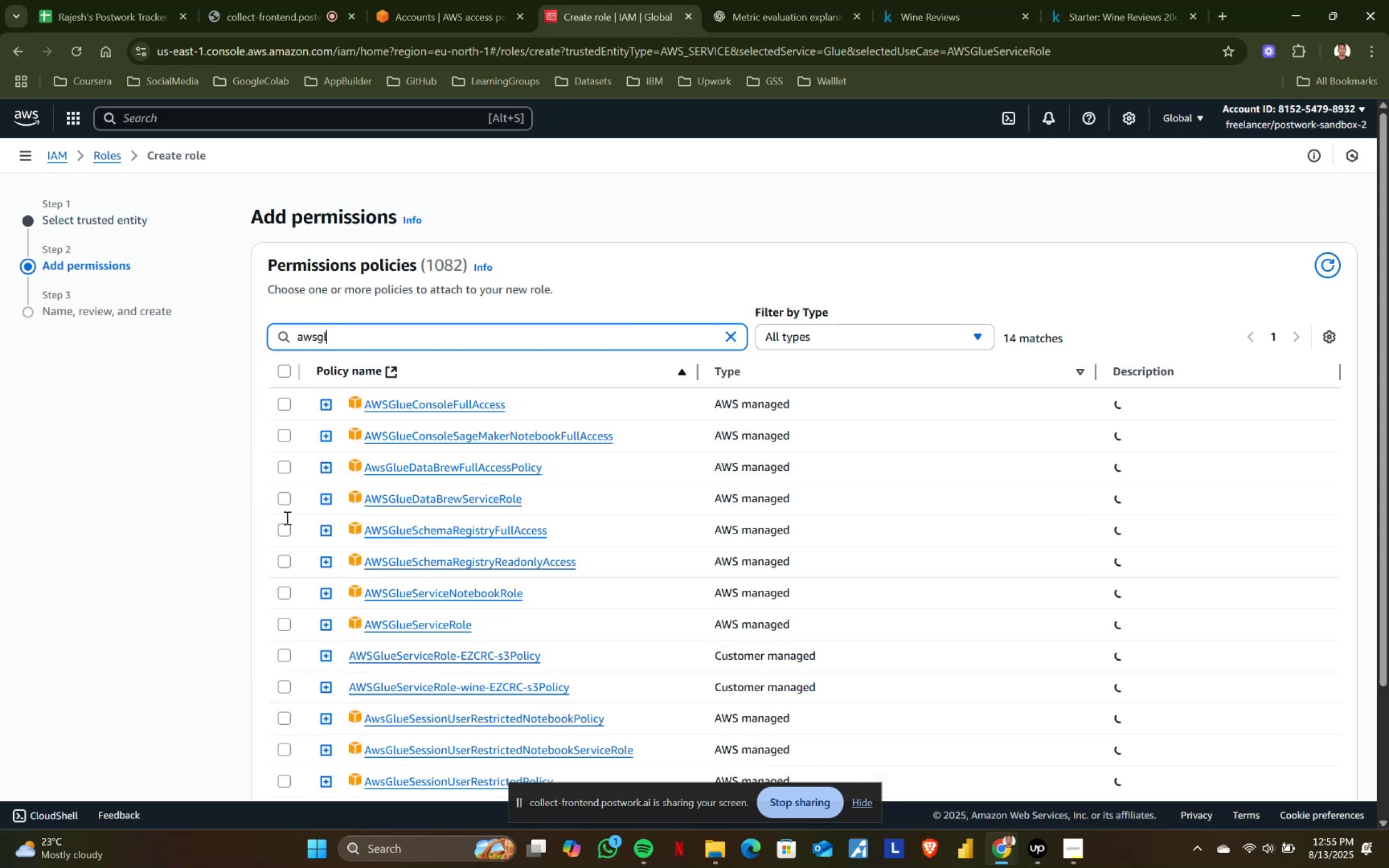 
left_click([283, 626])
 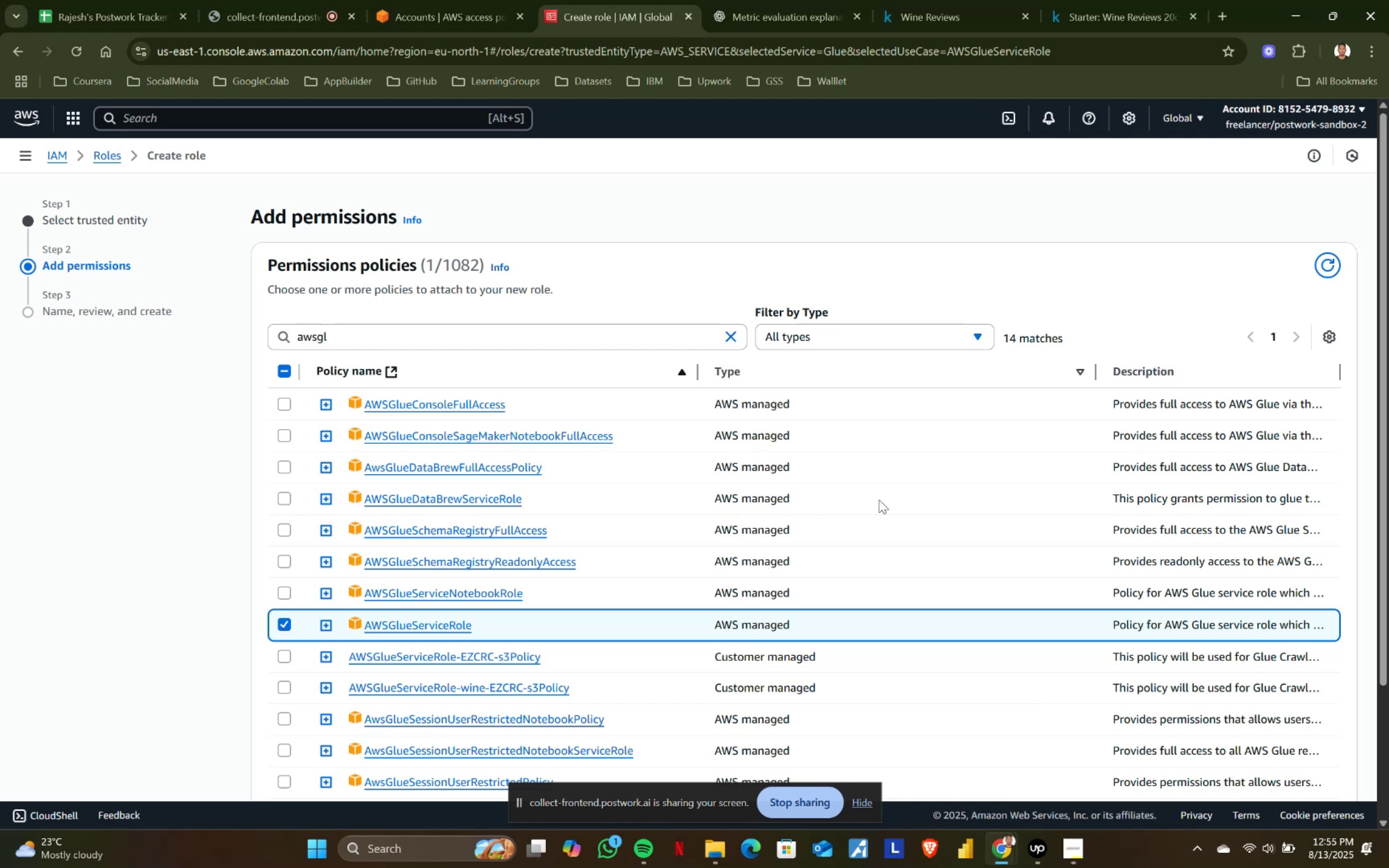 
scroll: coordinate [1030, 470], scroll_direction: down, amount: 2.0
 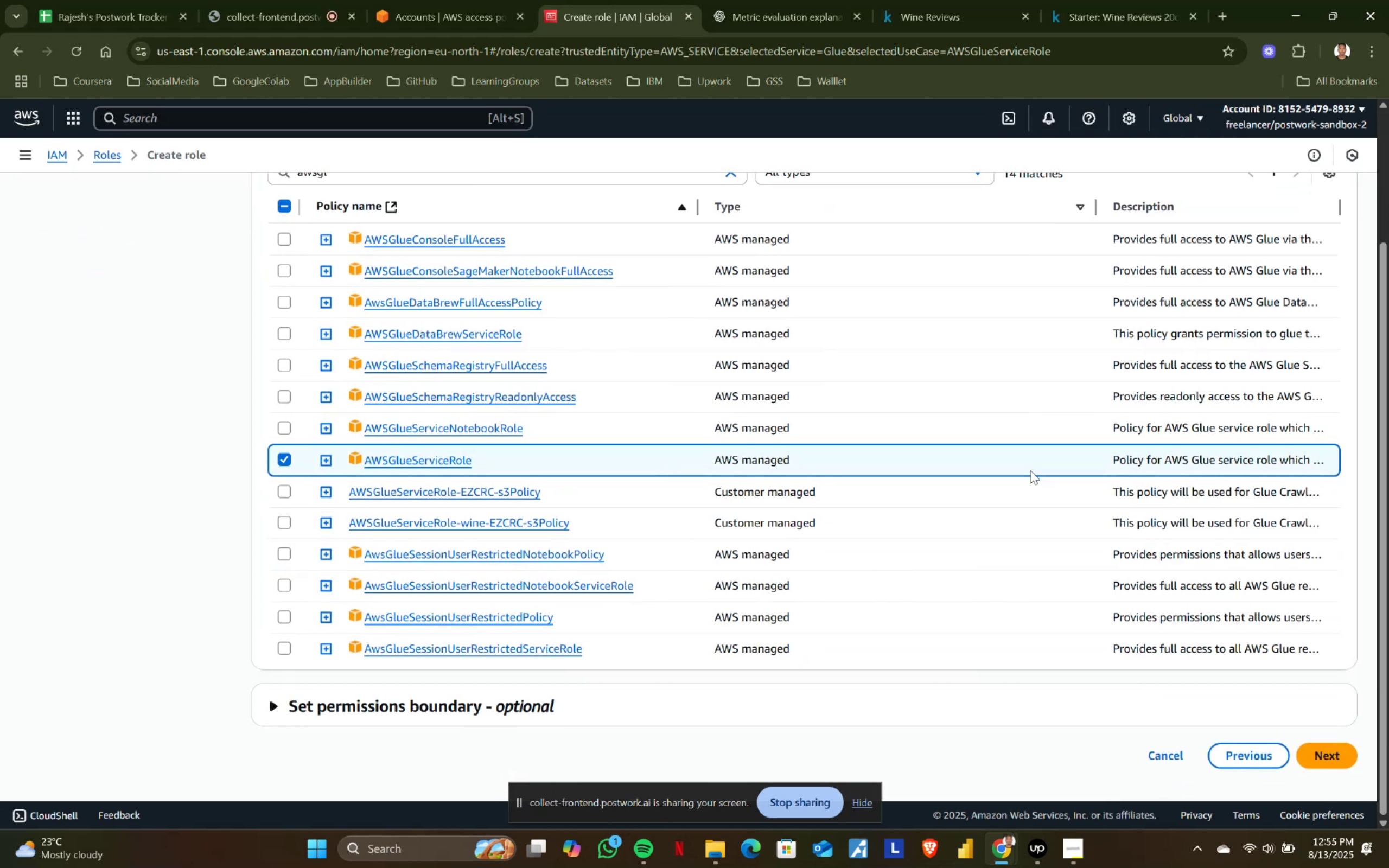 
scroll: coordinate [1030, 470], scroll_direction: none, amount: 0.0
 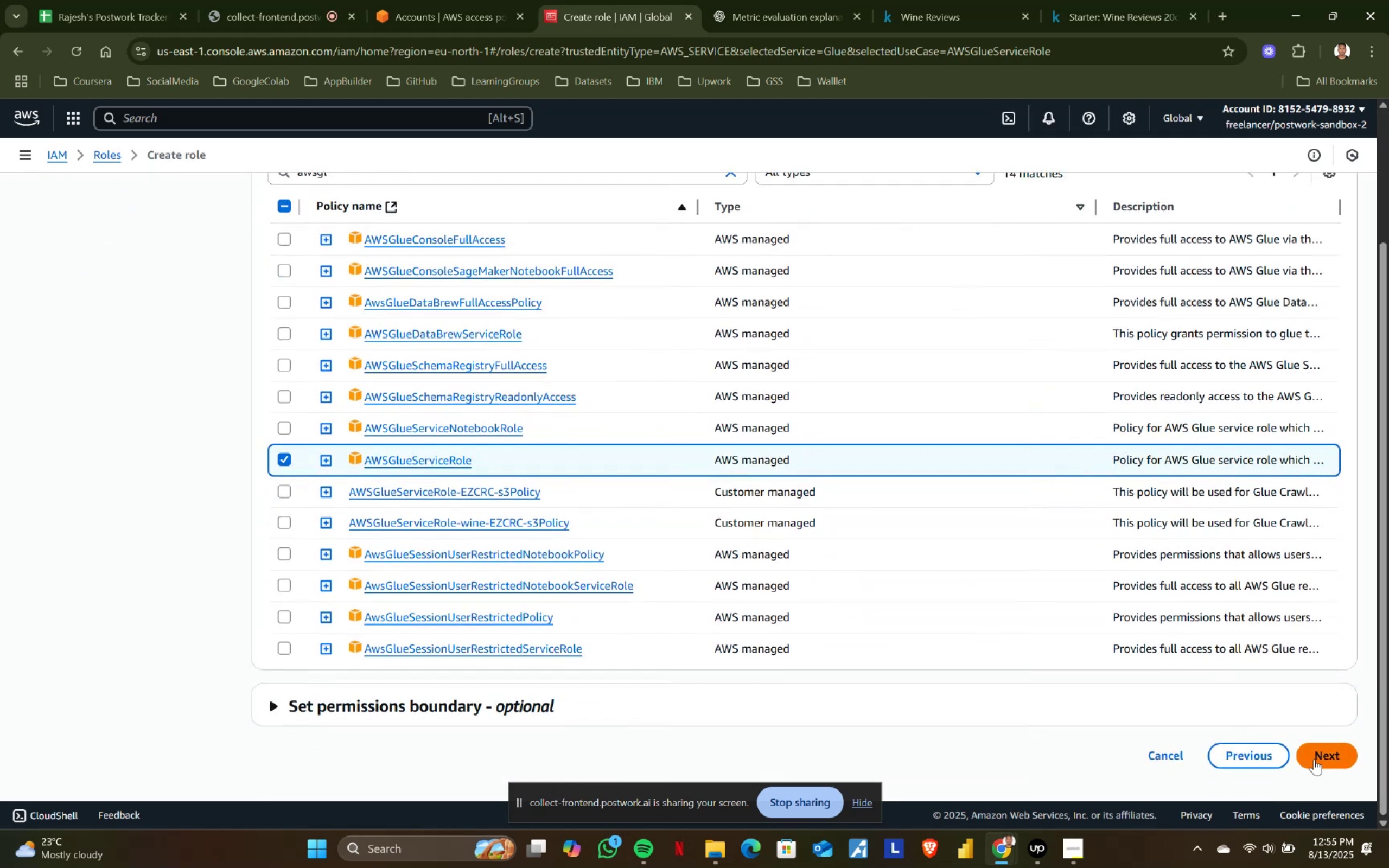 
left_click([1326, 750])
 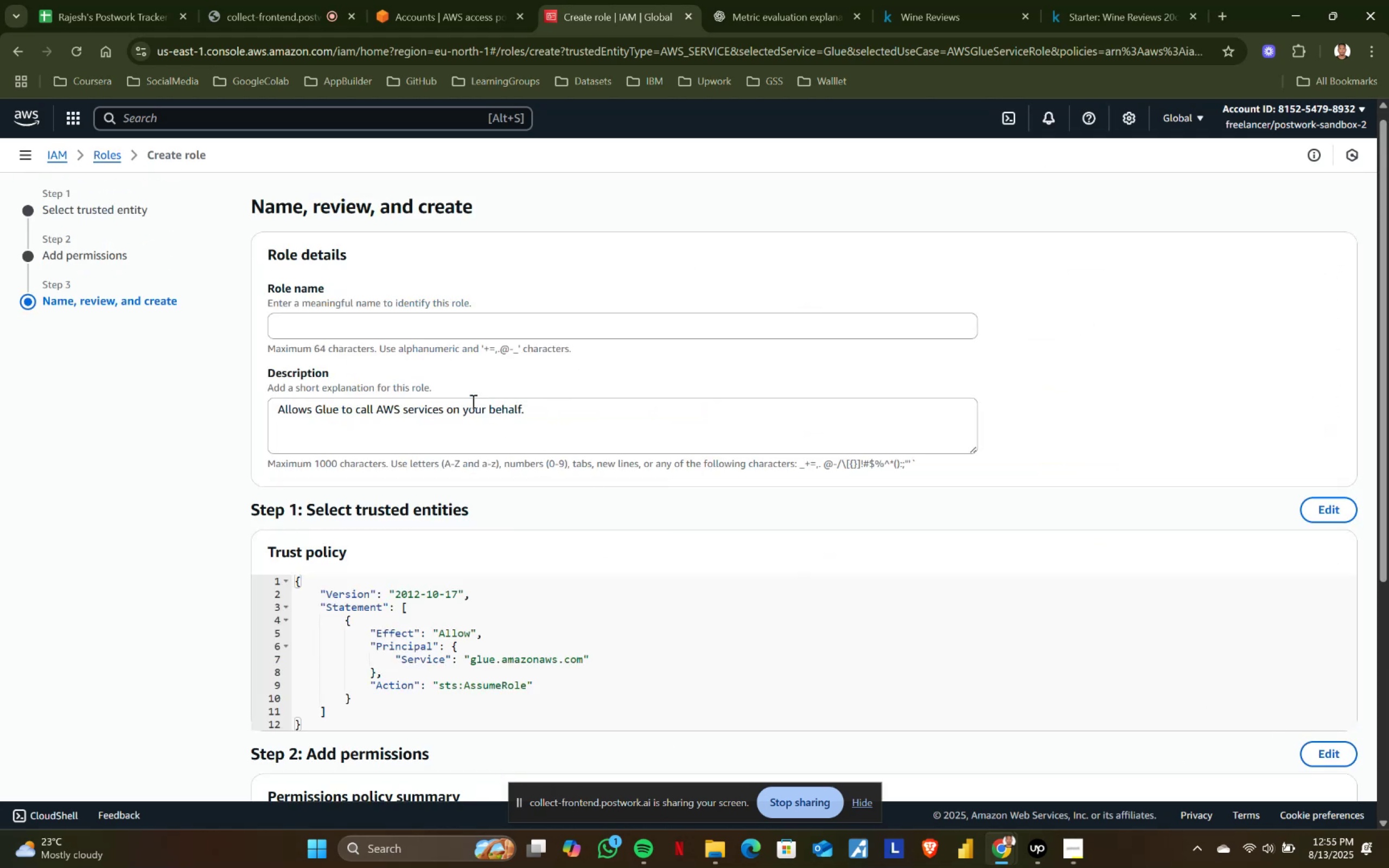 
left_click([360, 329])
 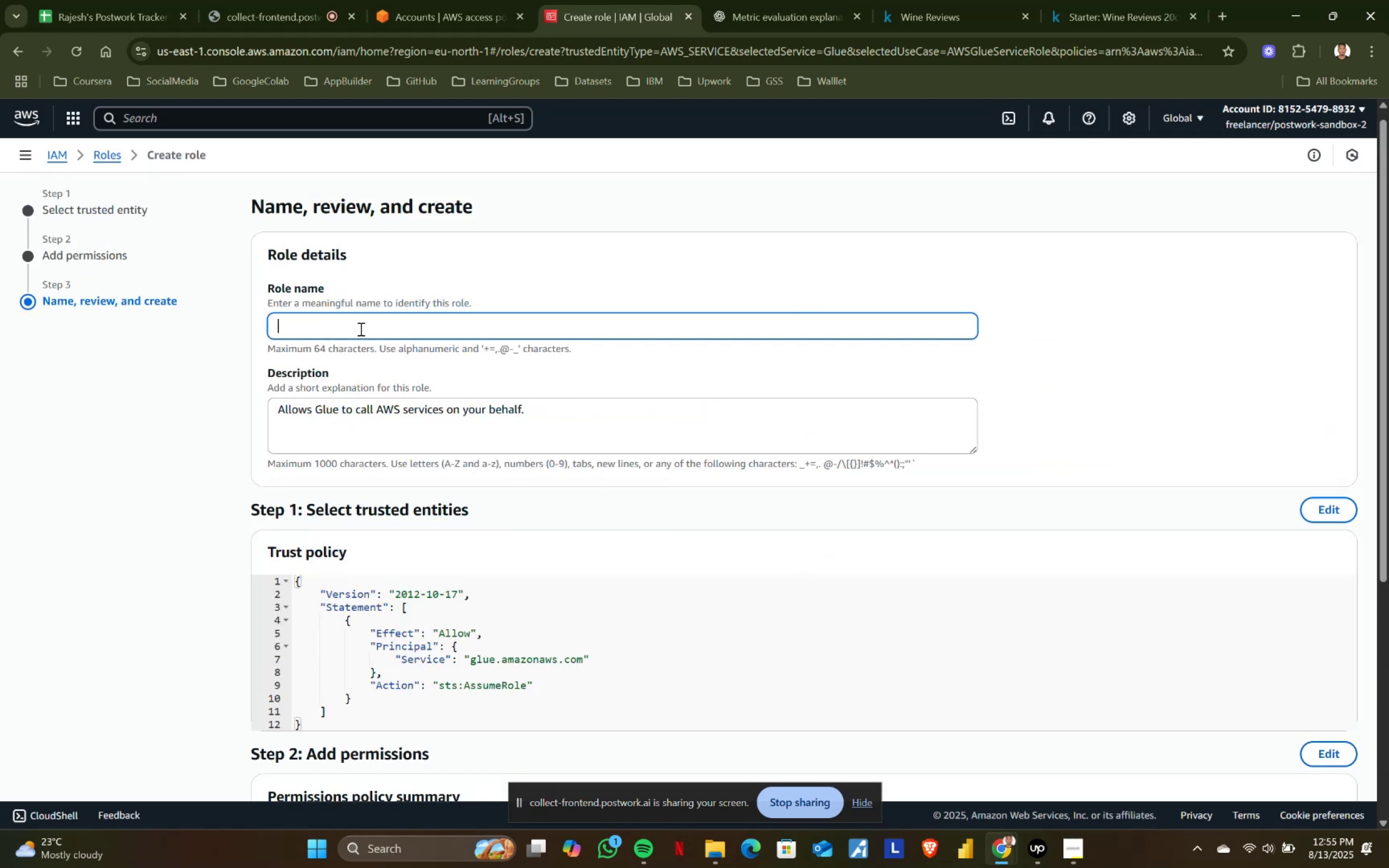 
type(customer-chr)
key(Backspace)
type(urn-role)
 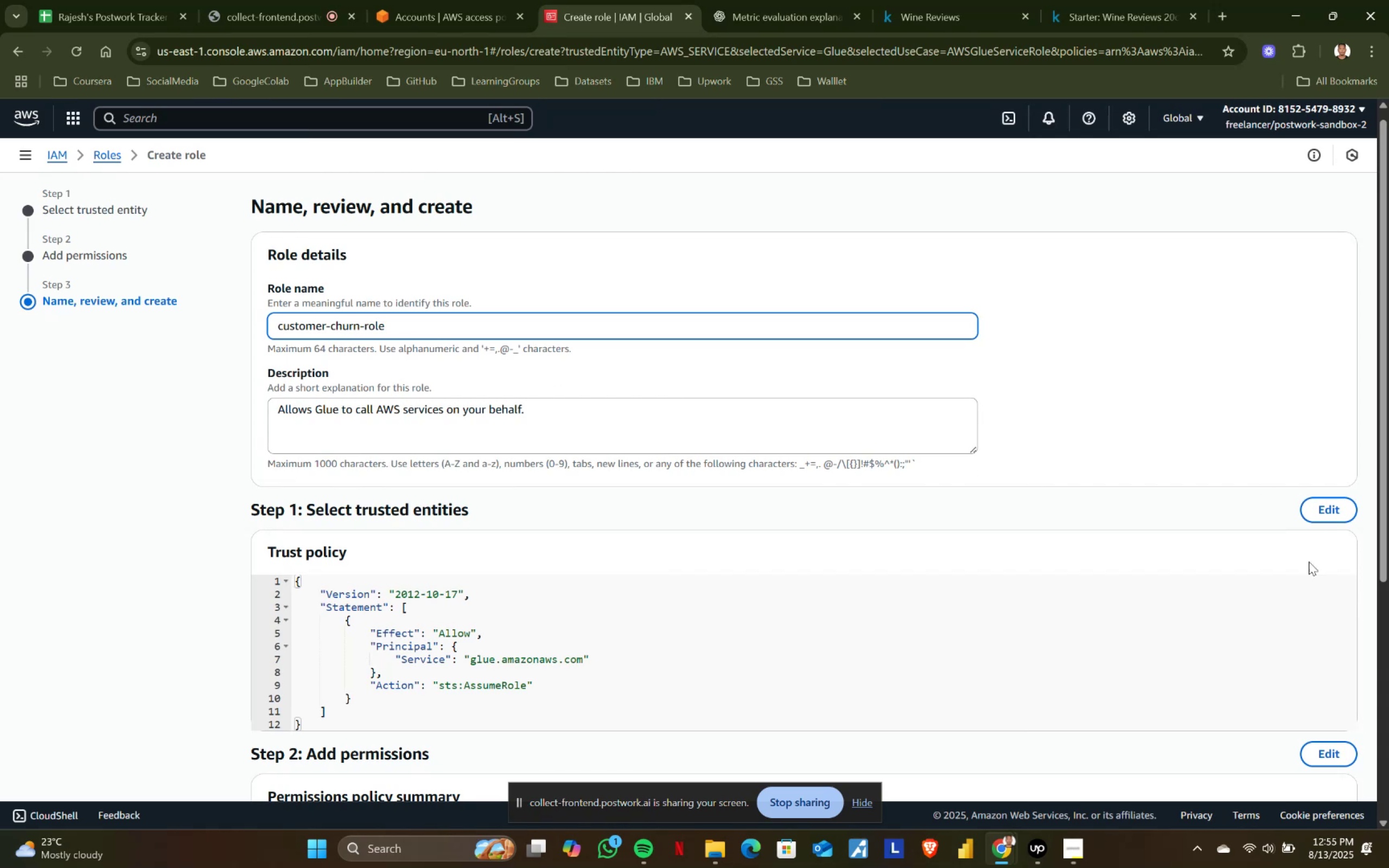 
scroll: coordinate [1221, 718], scroll_direction: down, amount: 6.0
 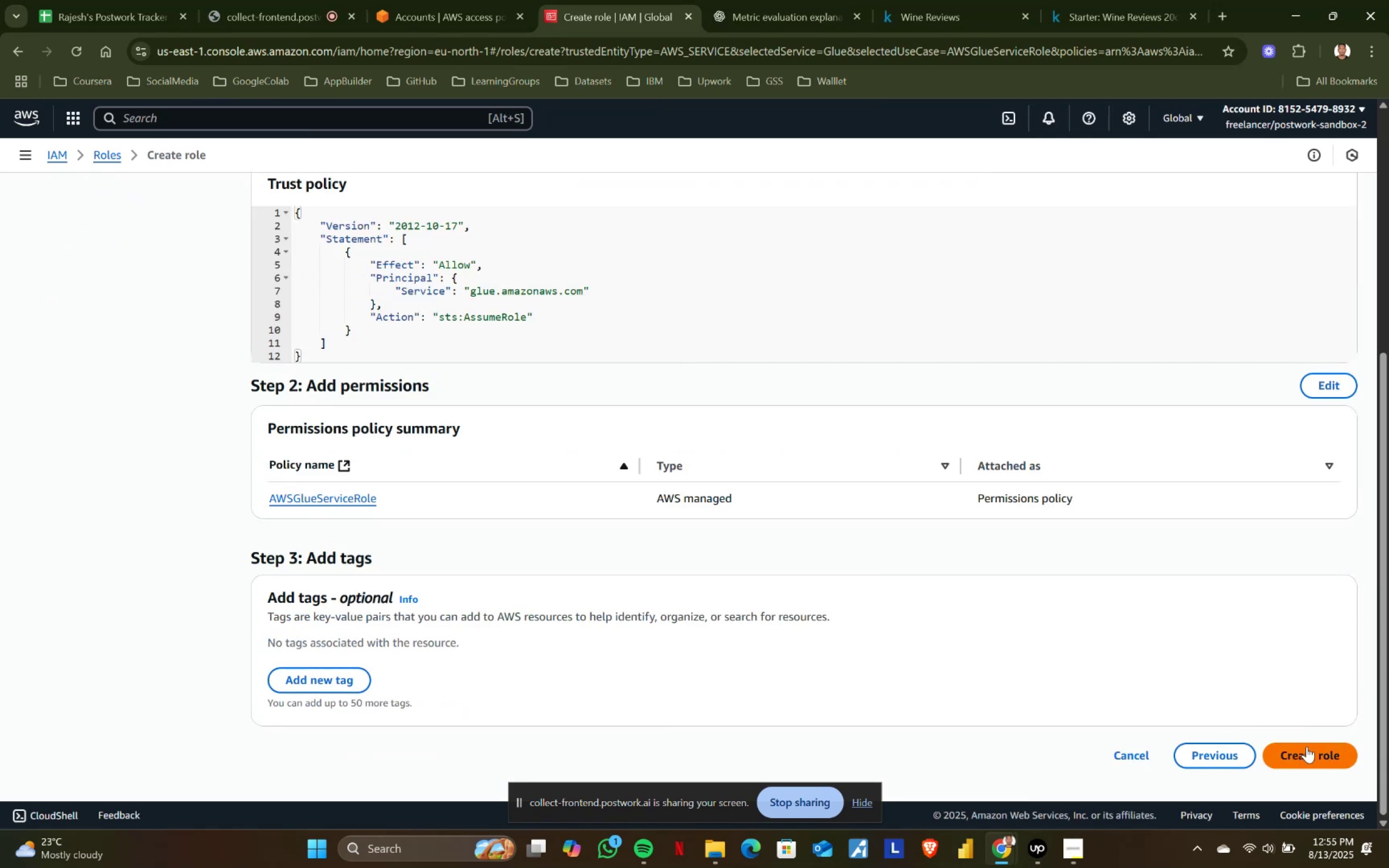 
left_click([1307, 746])
 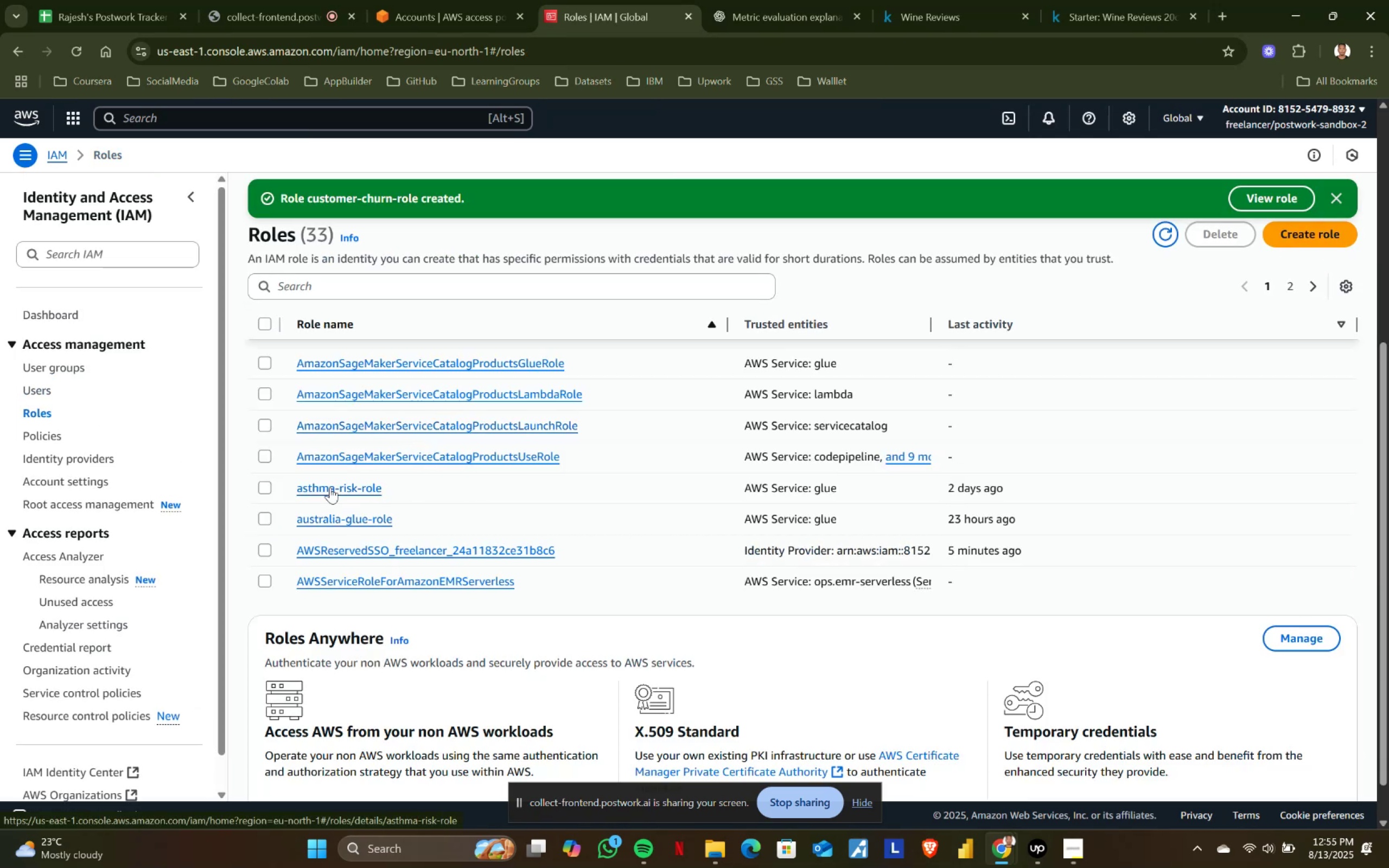 
wait(5.05)
 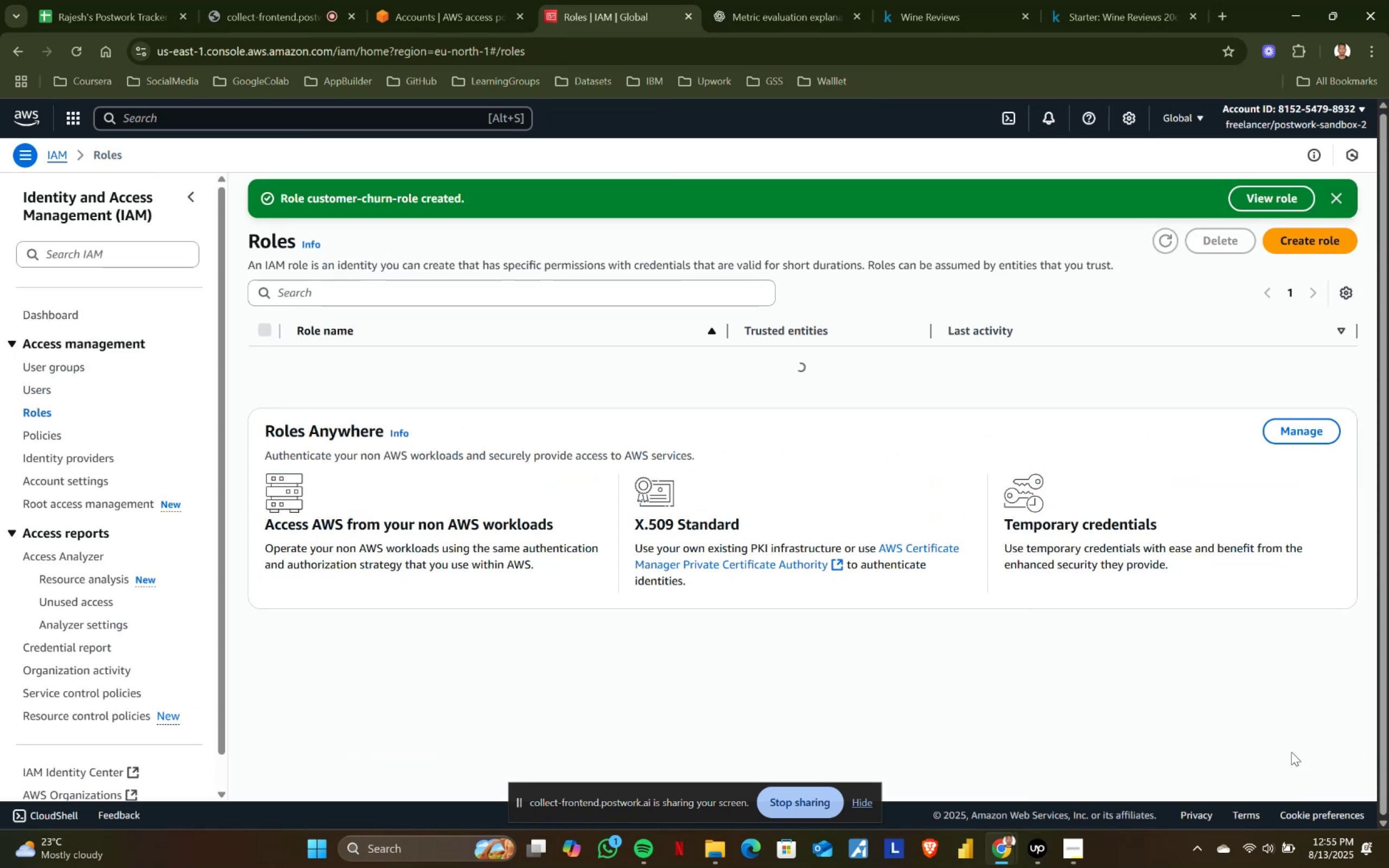 
hold_key(key=ControlLeft, duration=0.88)
left_click([327, 488])
 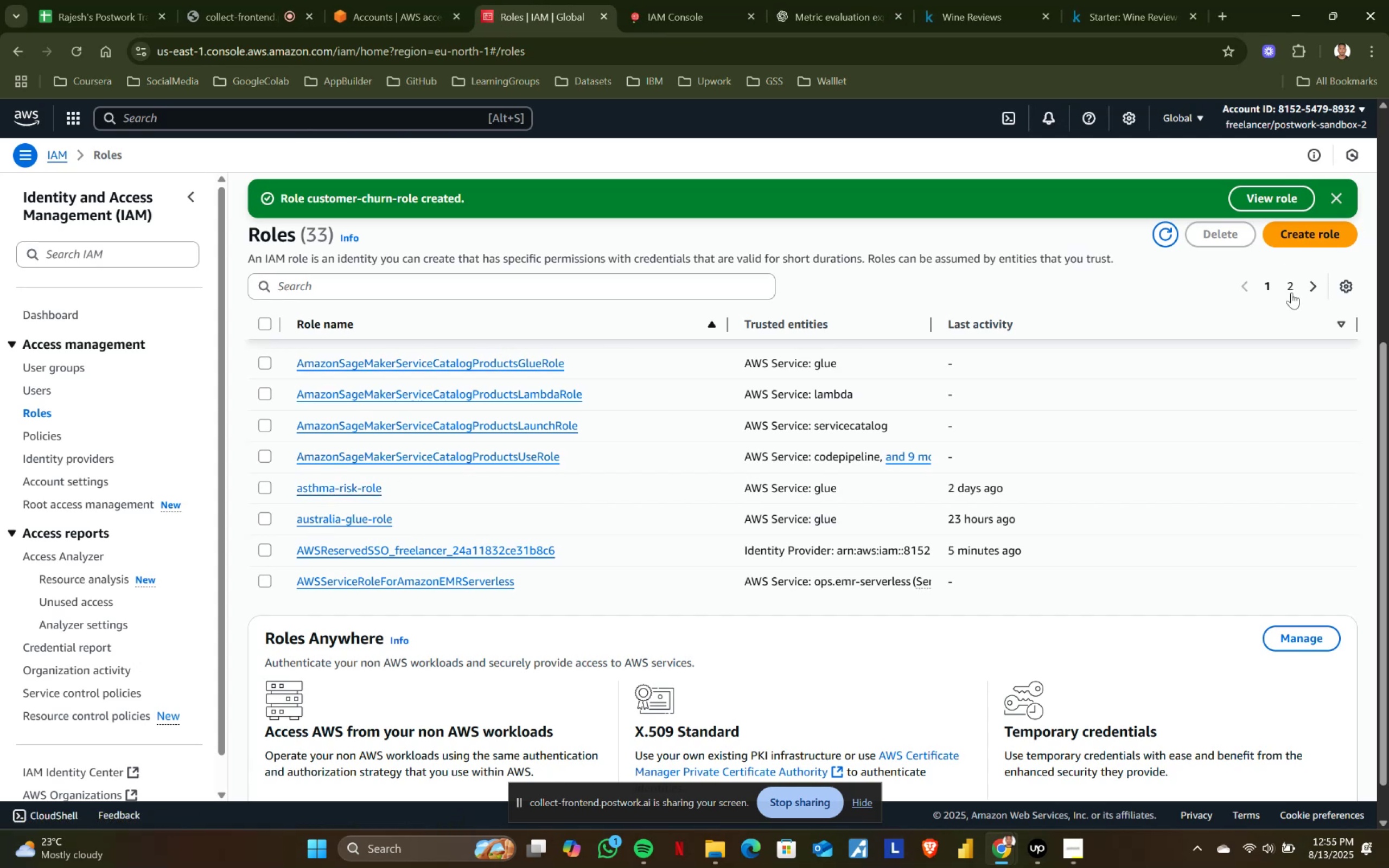 
left_click([1305, 284])
 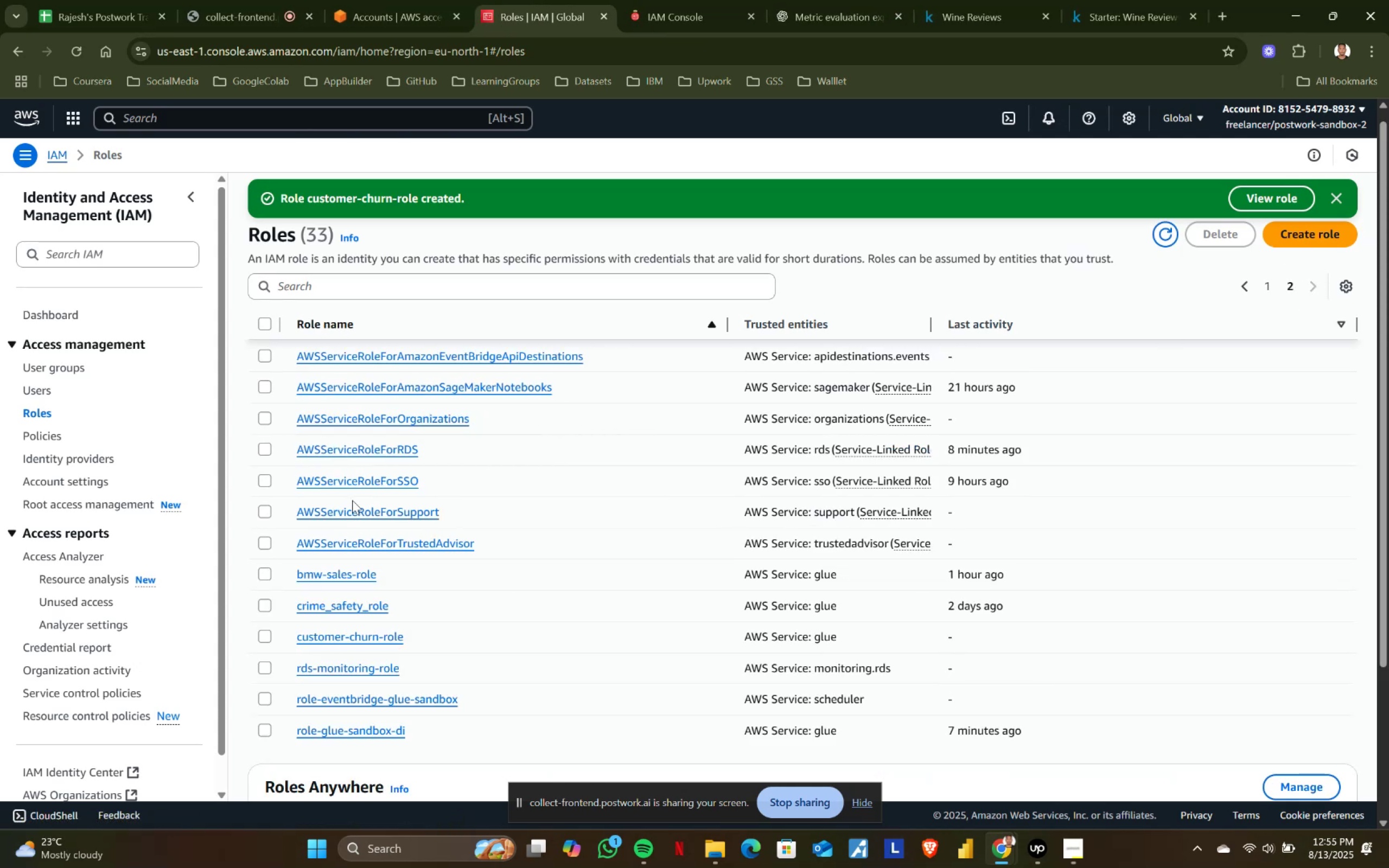 
scroll: coordinate [354, 577], scroll_direction: down, amount: 1.0
 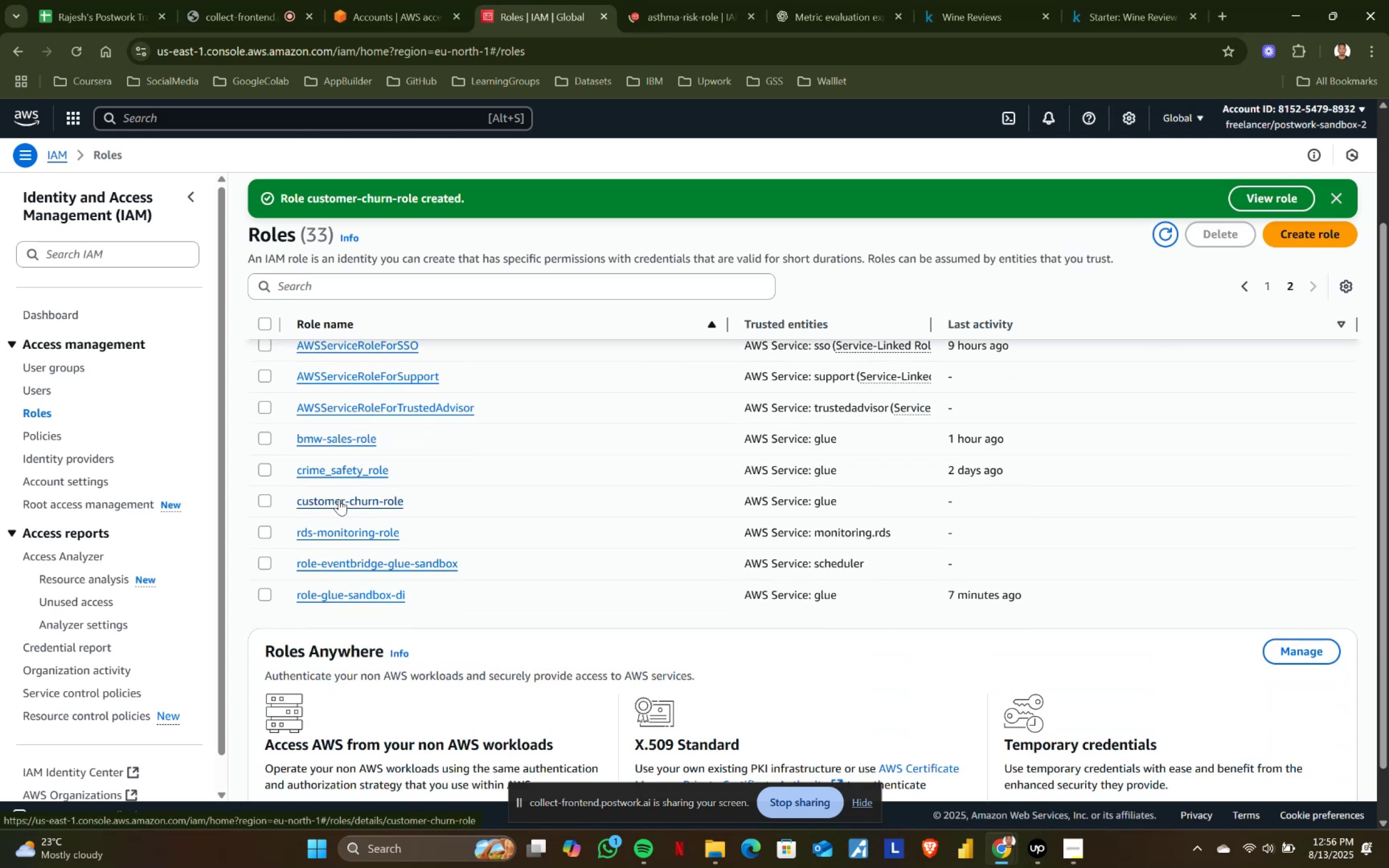 
left_click([339, 499])
 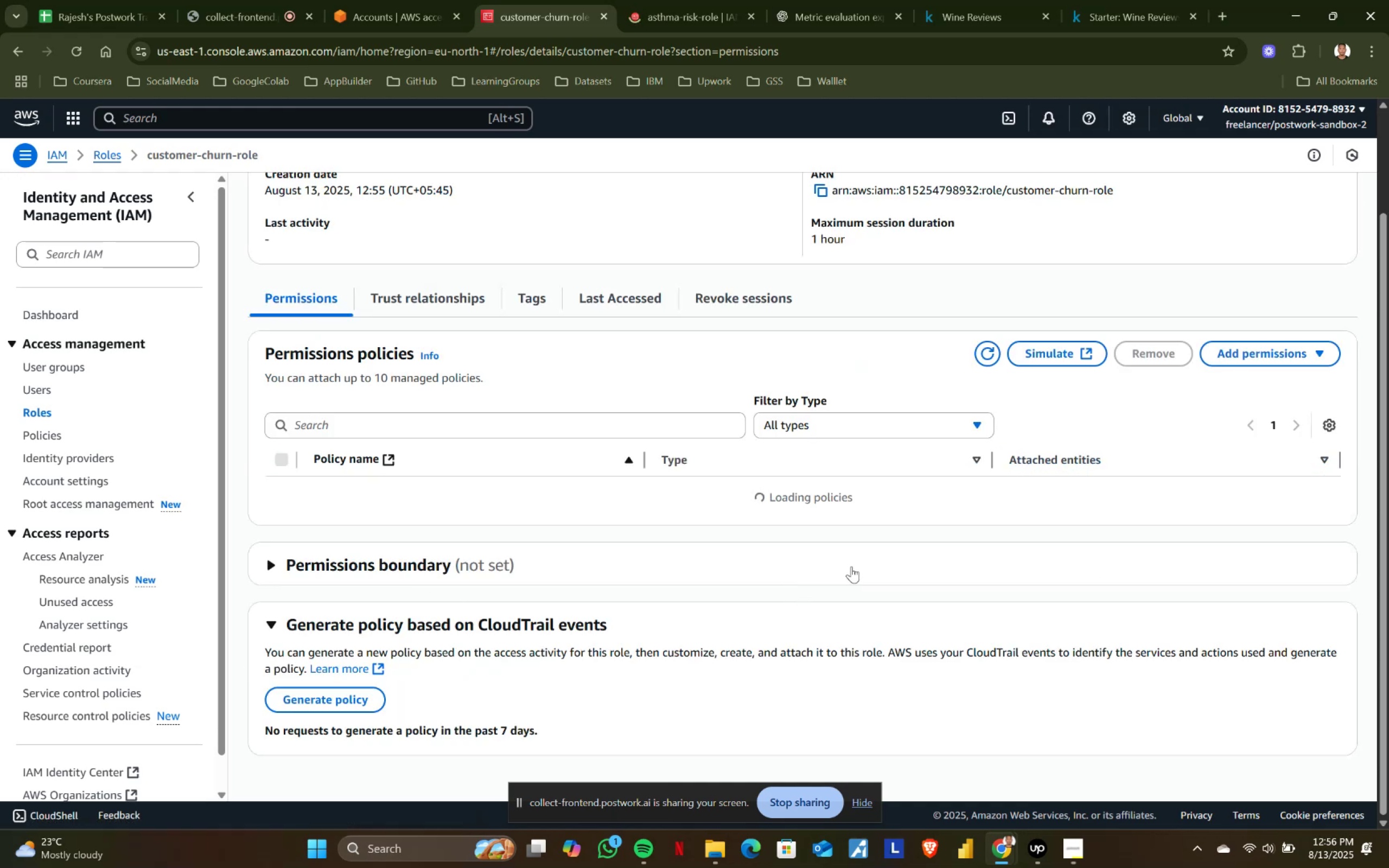 
left_click([1258, 365])
 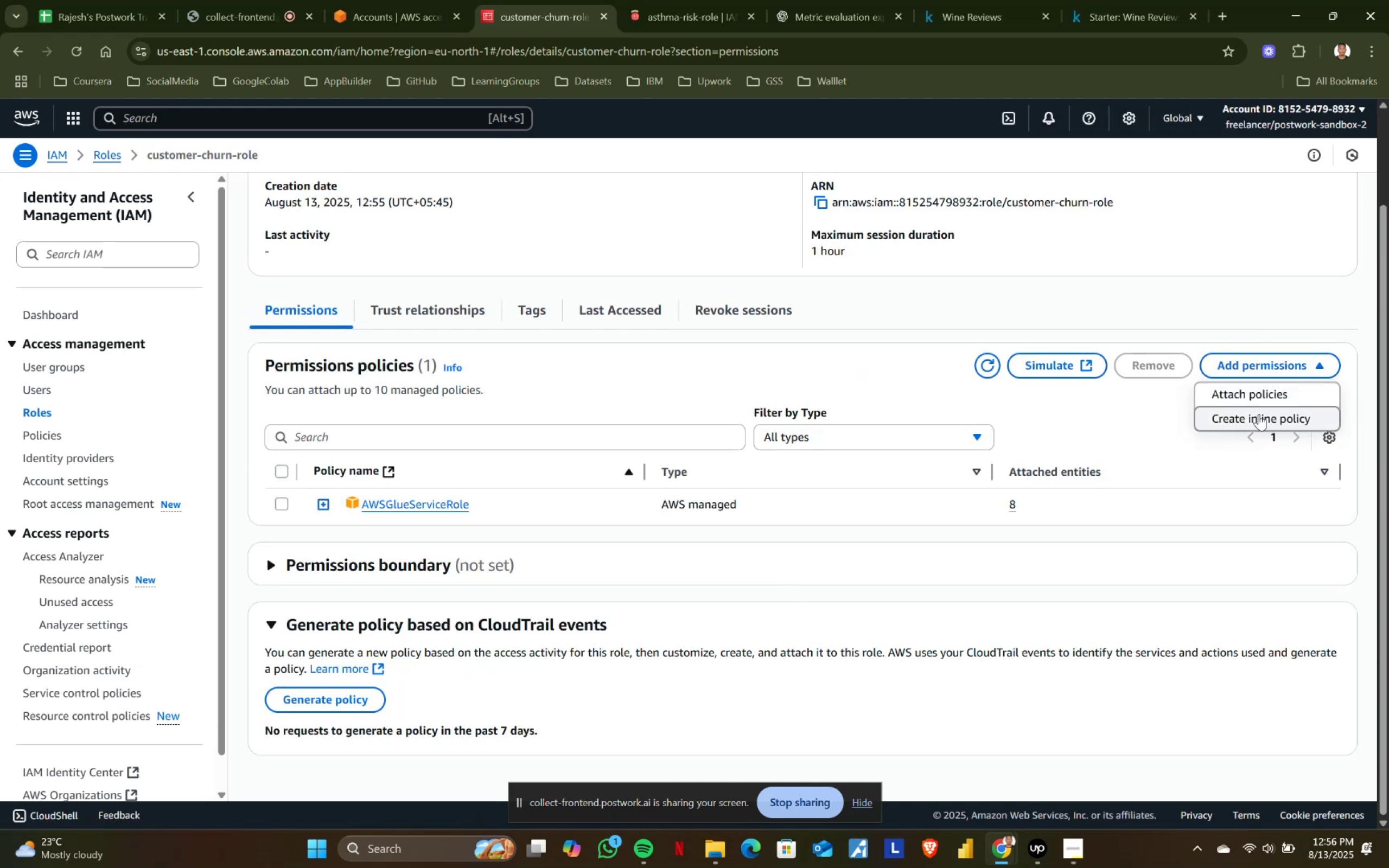 
left_click([1259, 414])
 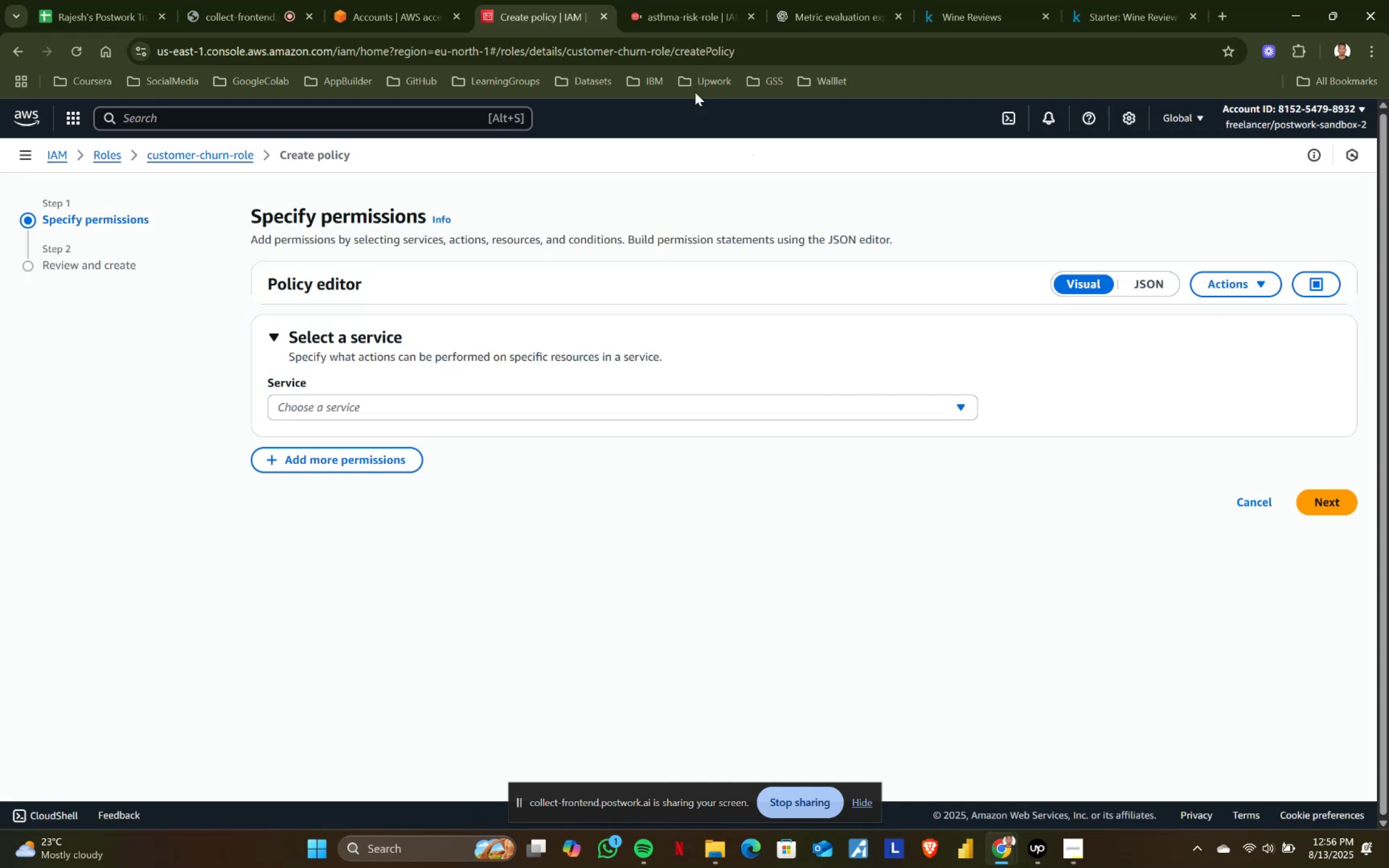 
left_click([682, 10])
 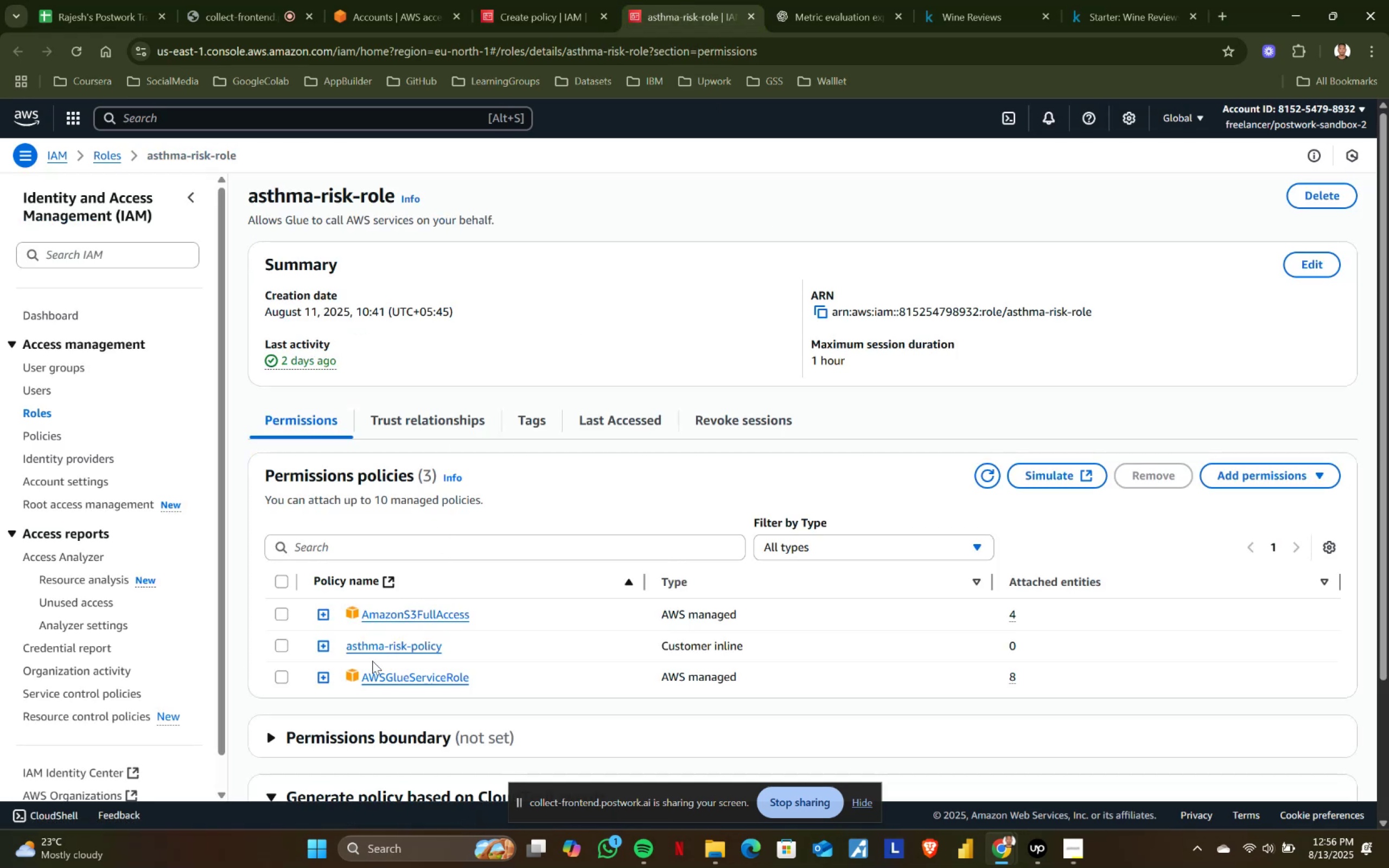 
left_click([394, 650])
 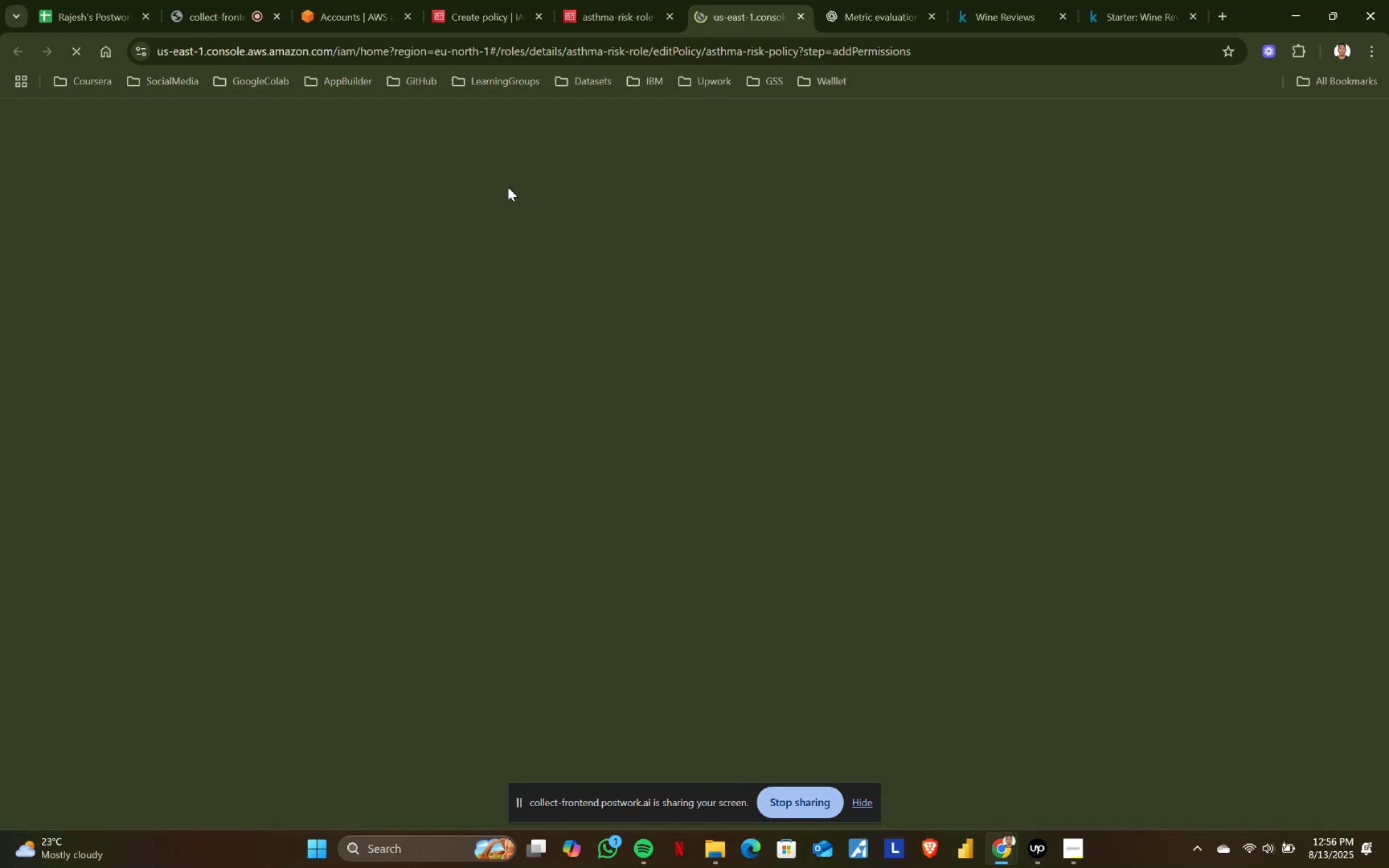 
mouse_move([611, 33])
 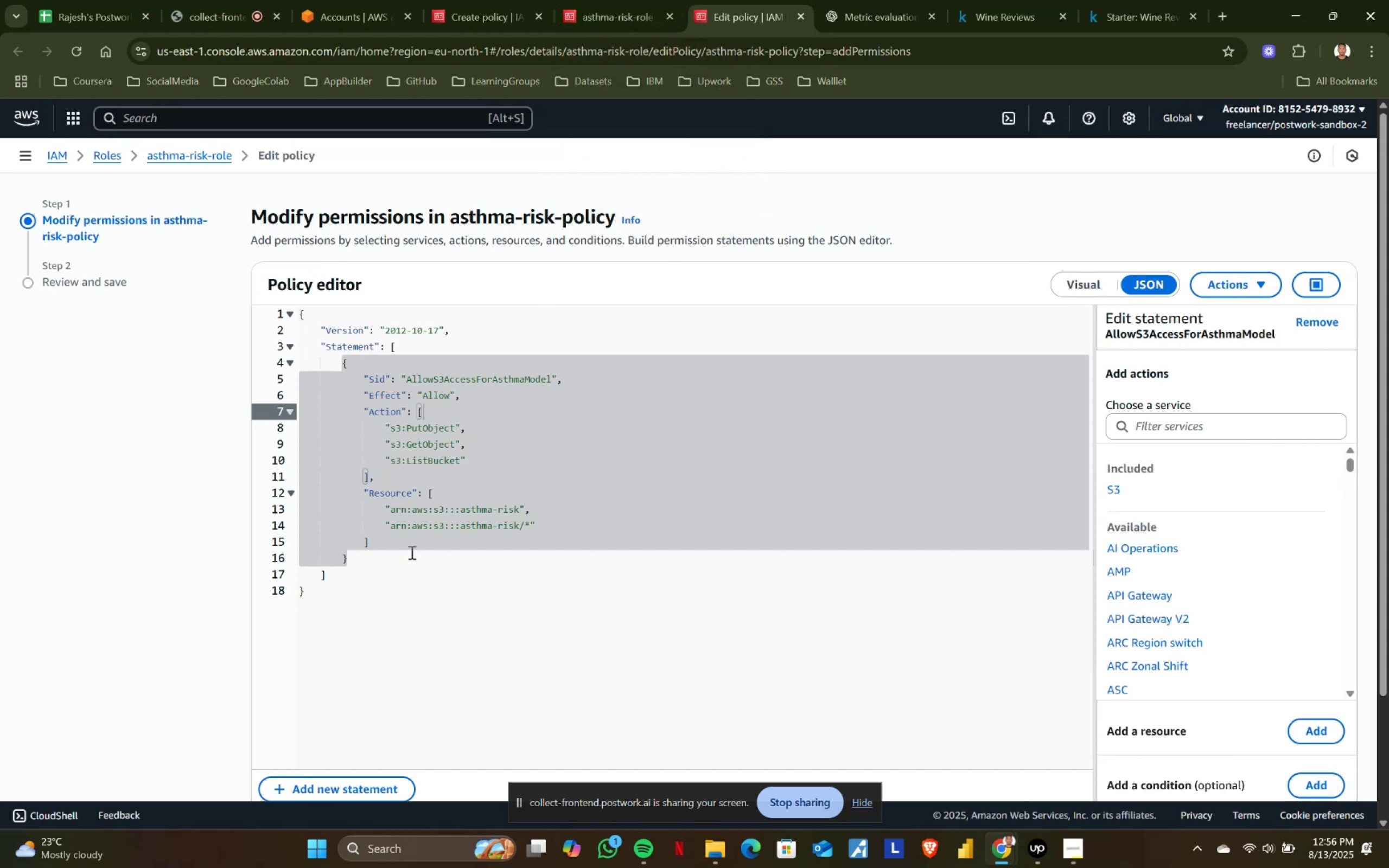 
left_click([411, 554])
 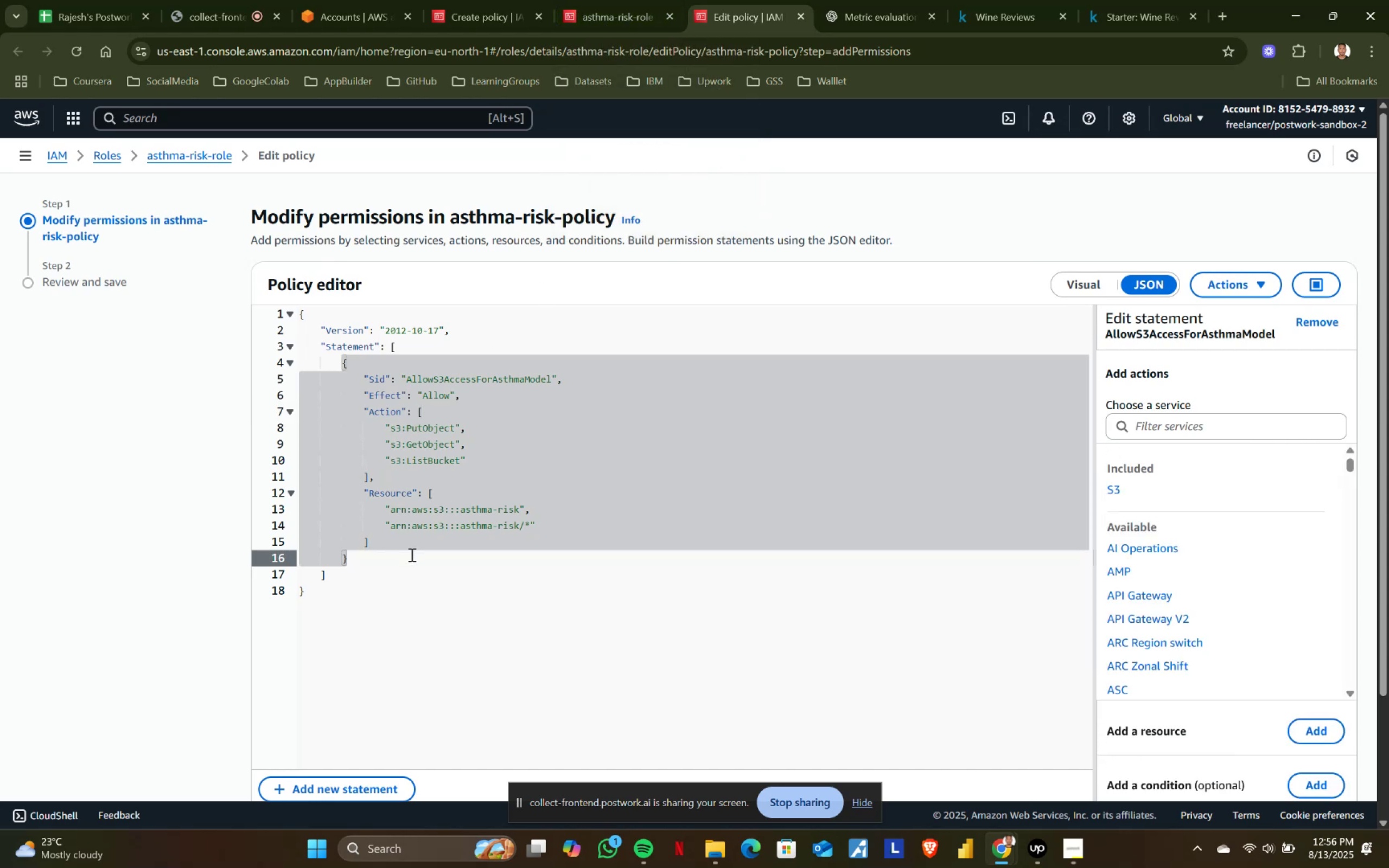 
key(Control+A)
 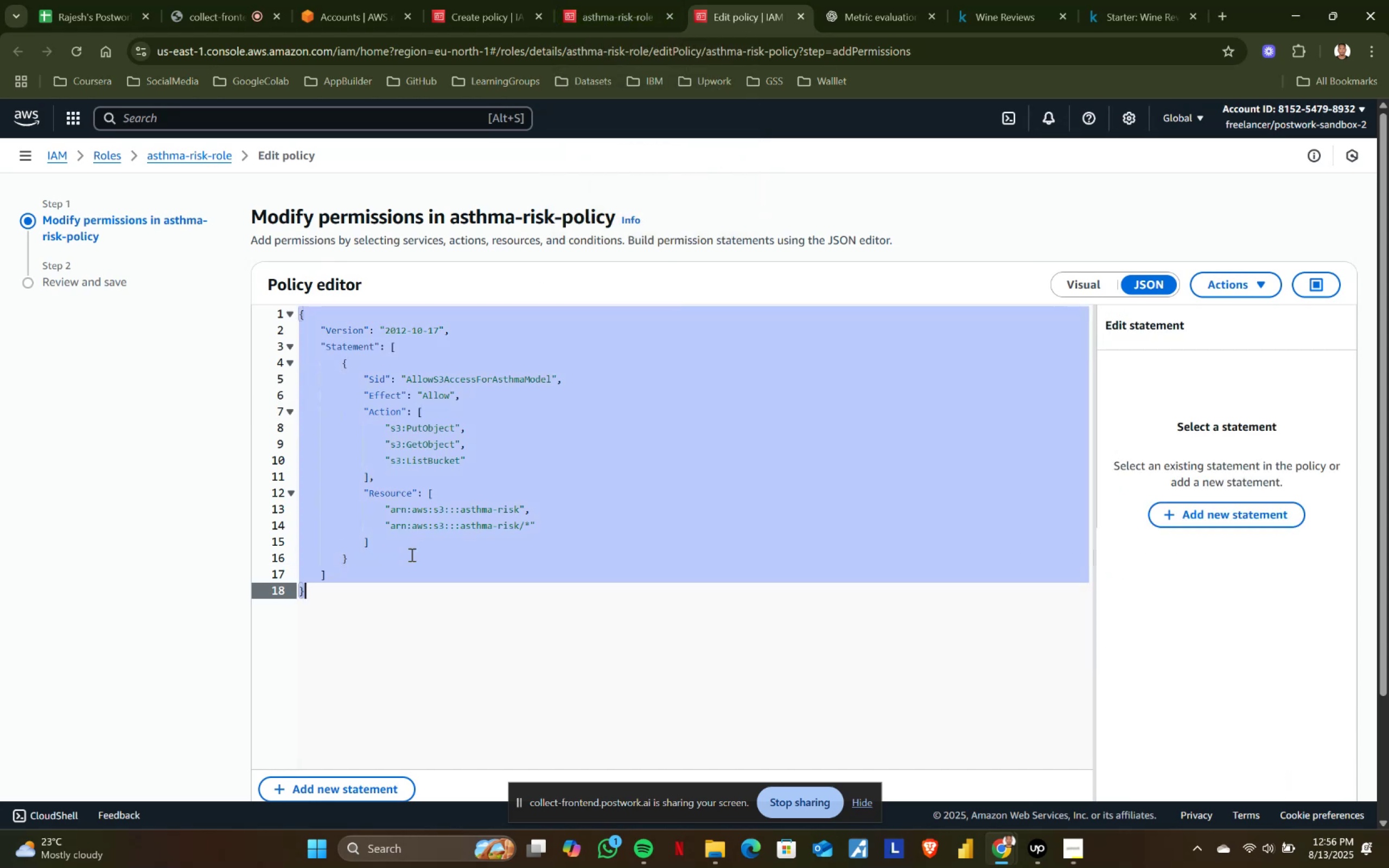 
key(Control+C)
 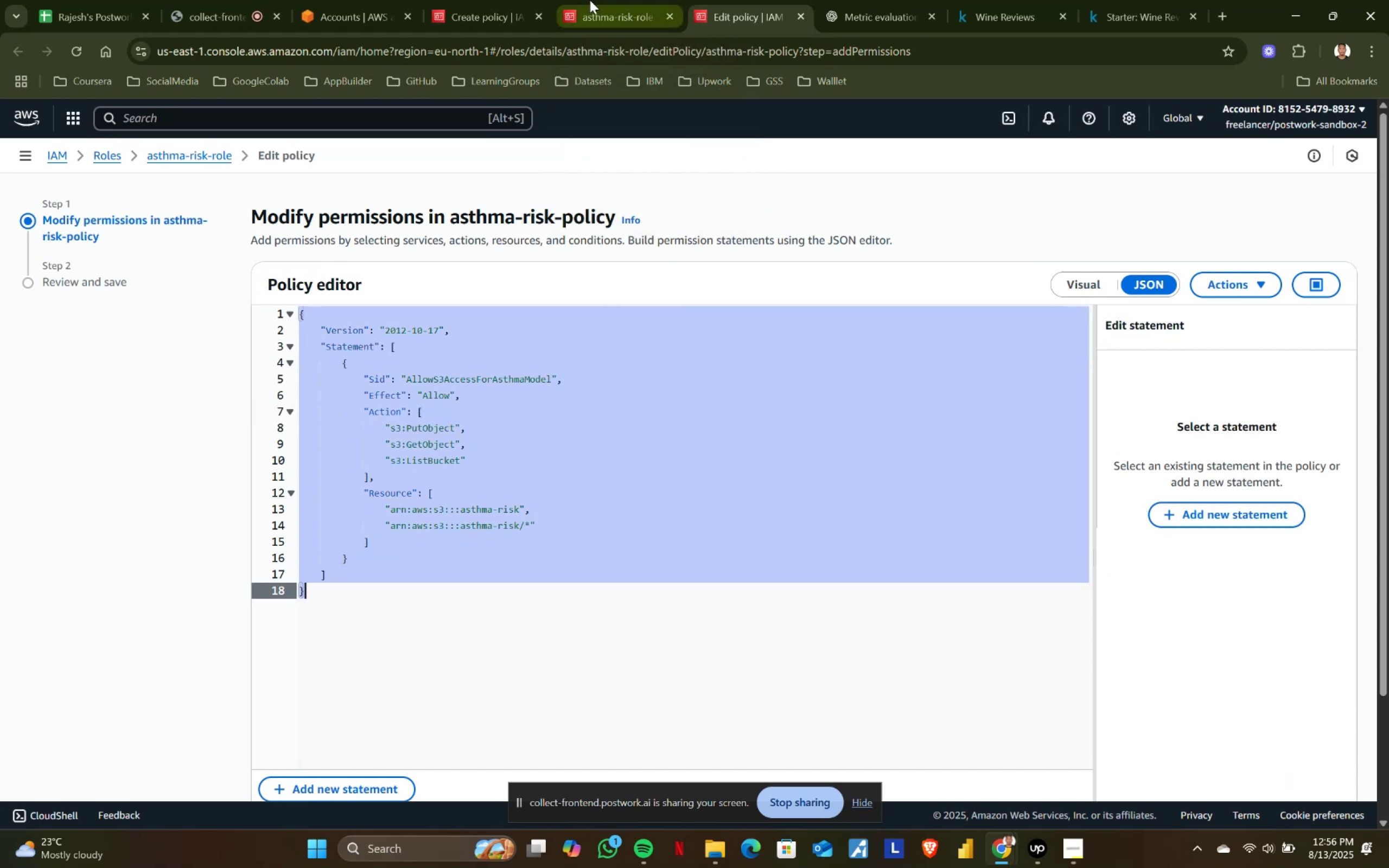 
left_click([603, 3])
 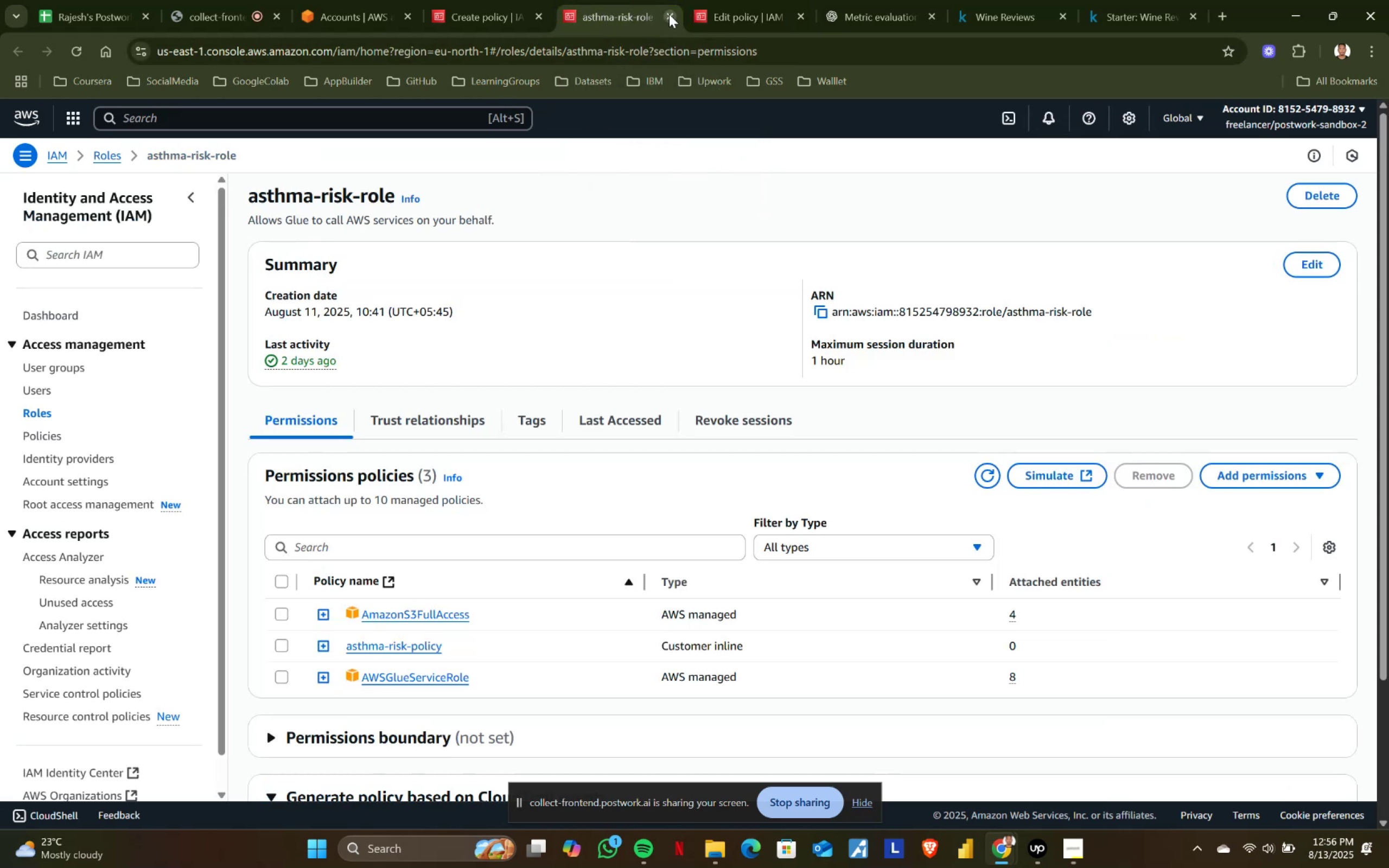 
double_click([669, 14])
 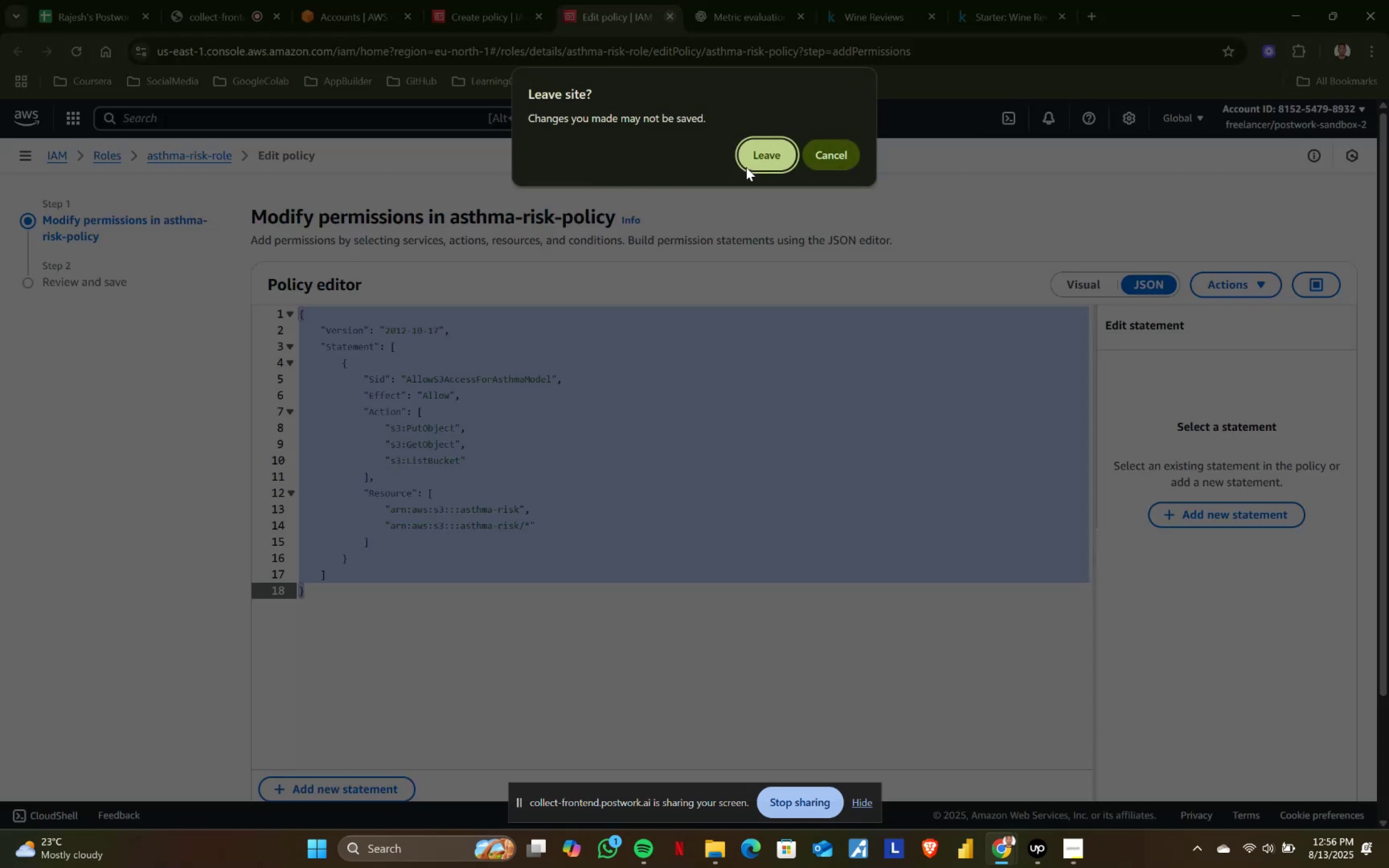 
left_click([750, 166])
 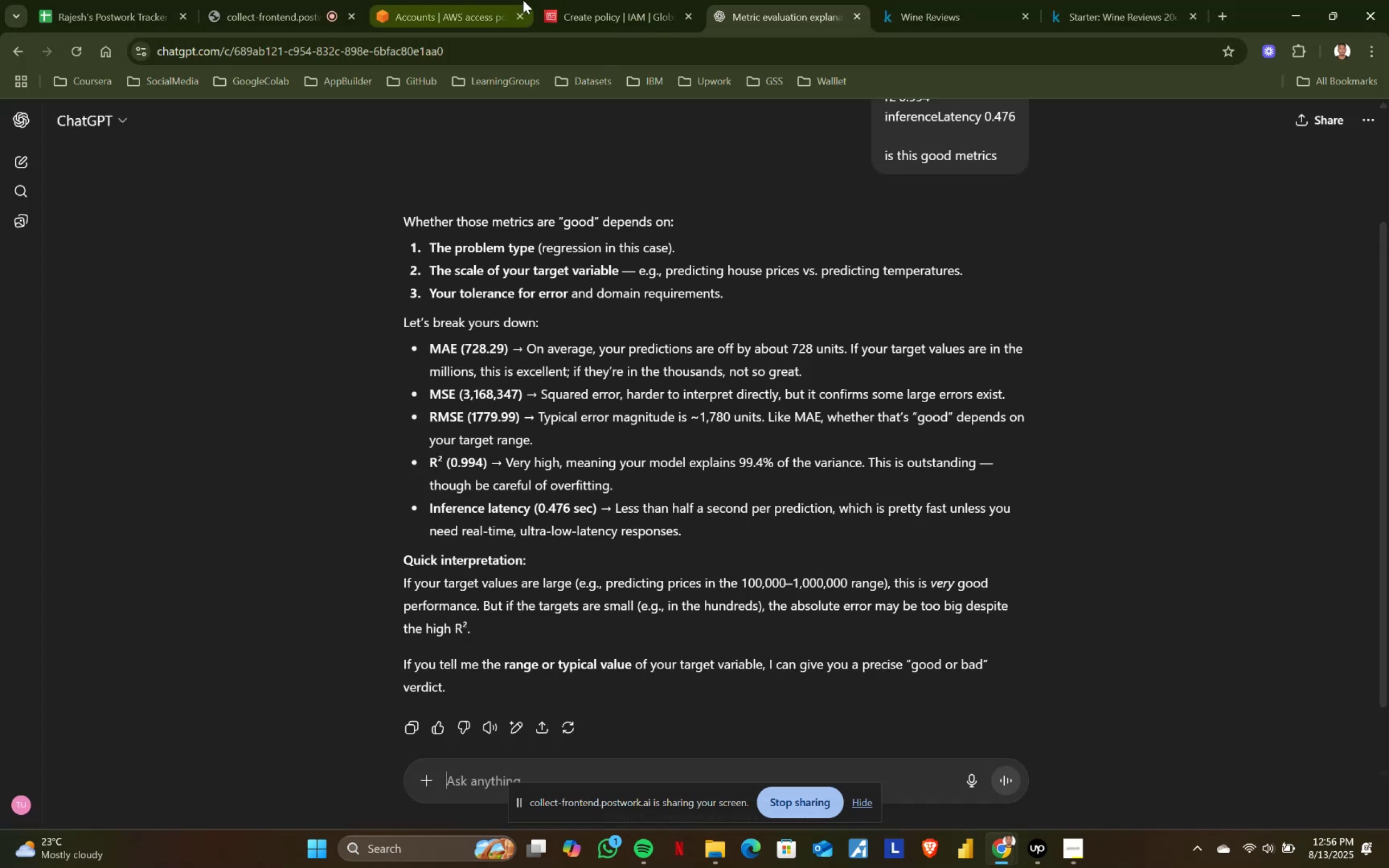 
left_click([629, 0])
 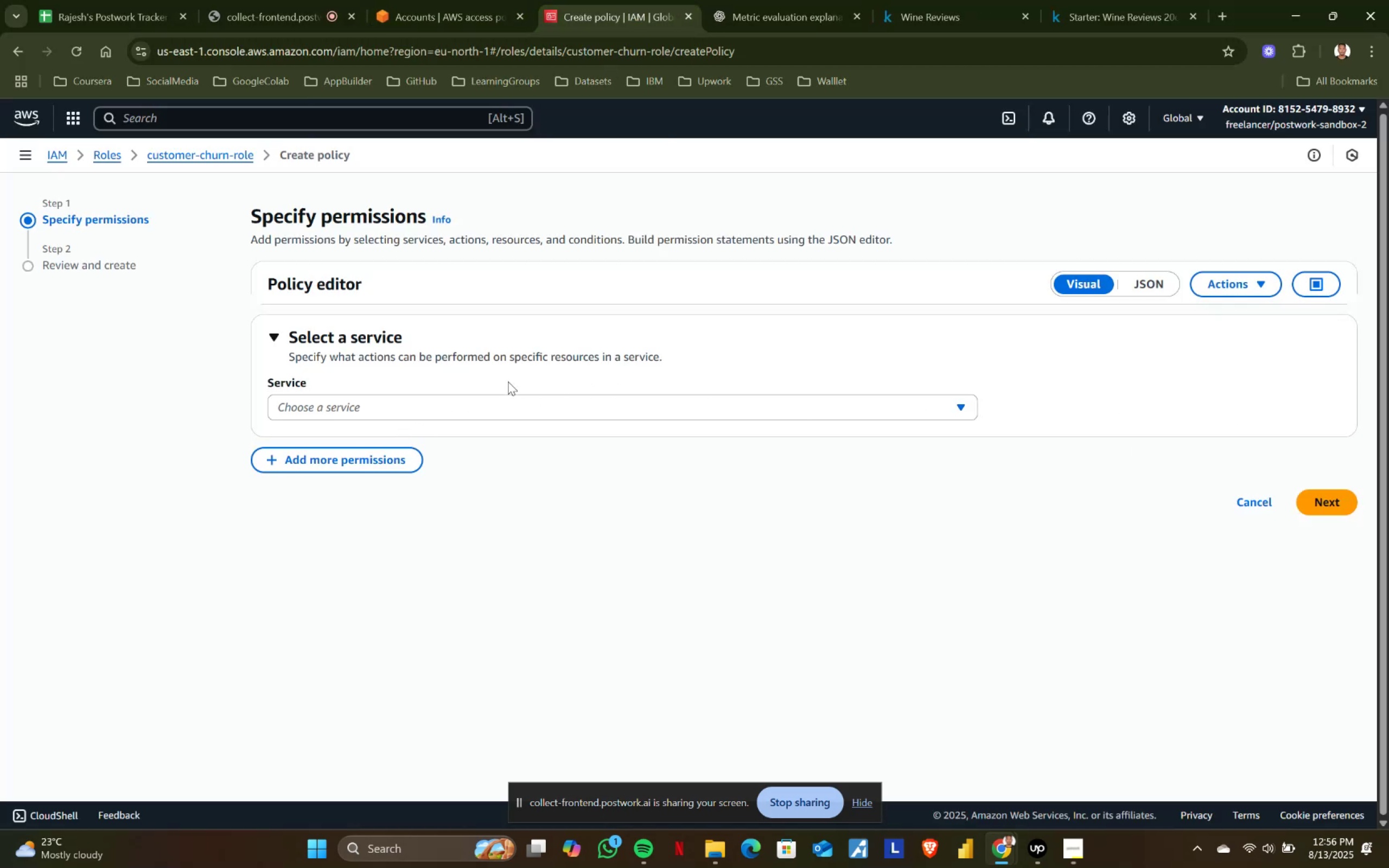 
left_click([402, 405])
 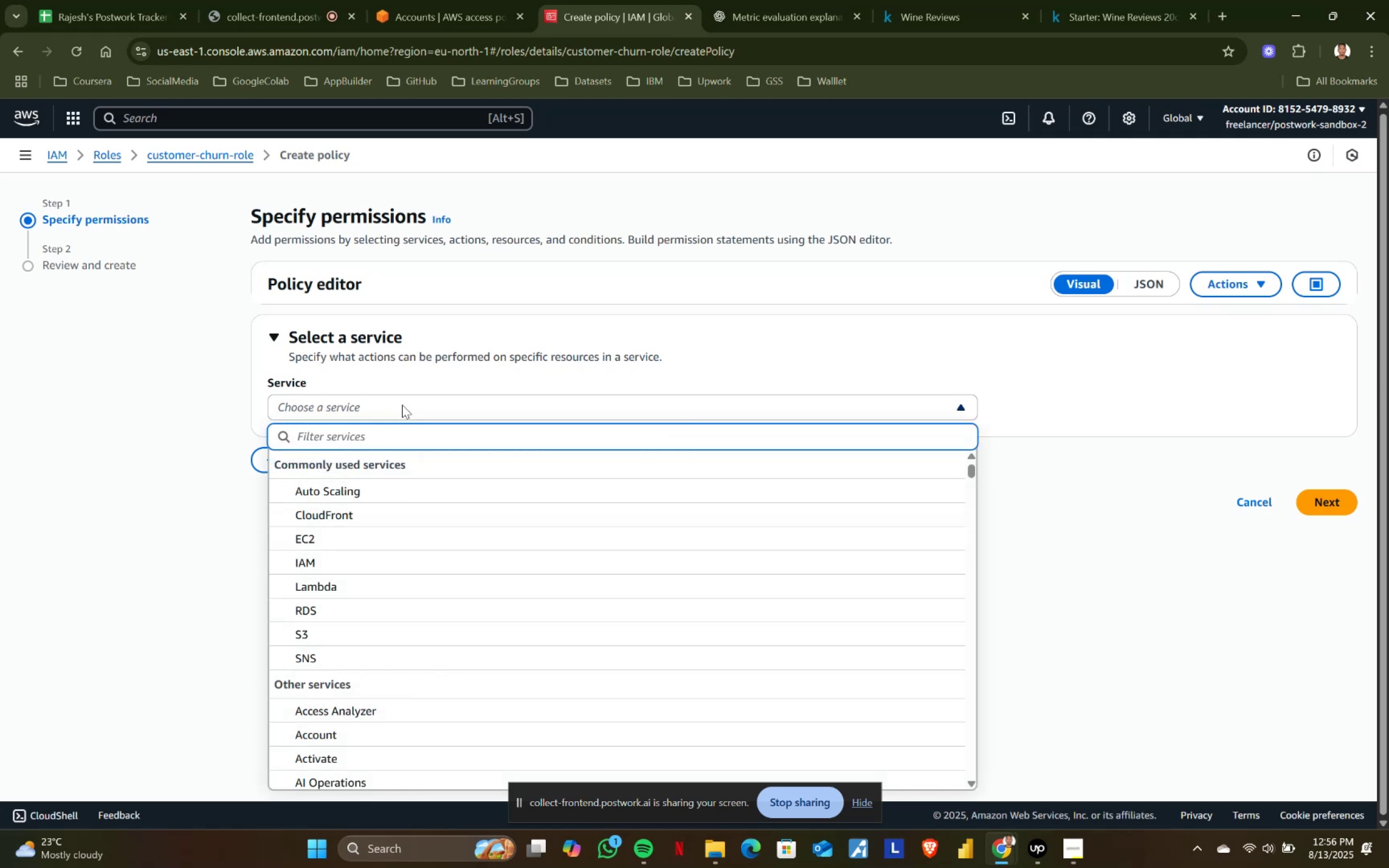 
type(glue)
 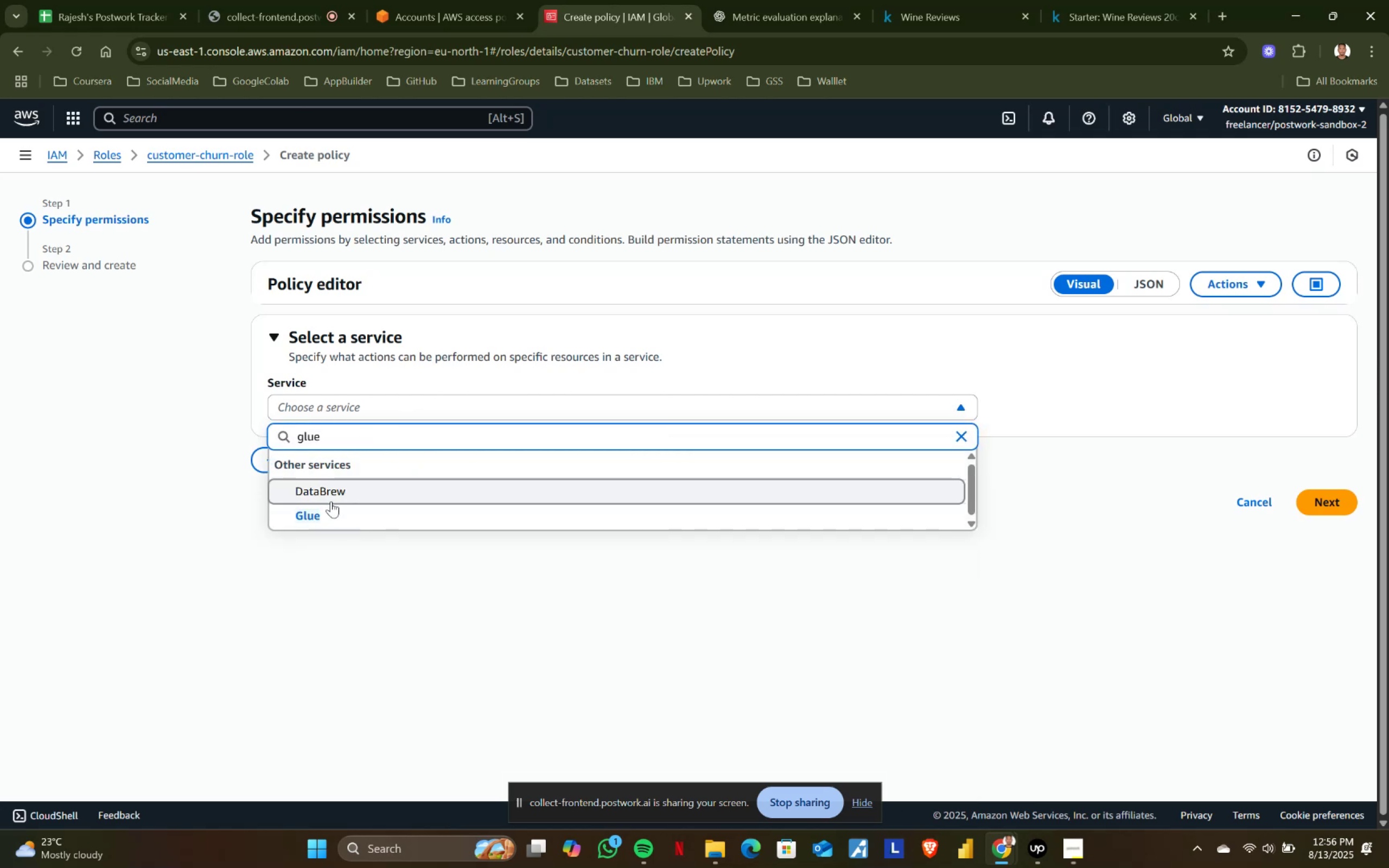 
left_click([329, 505])
 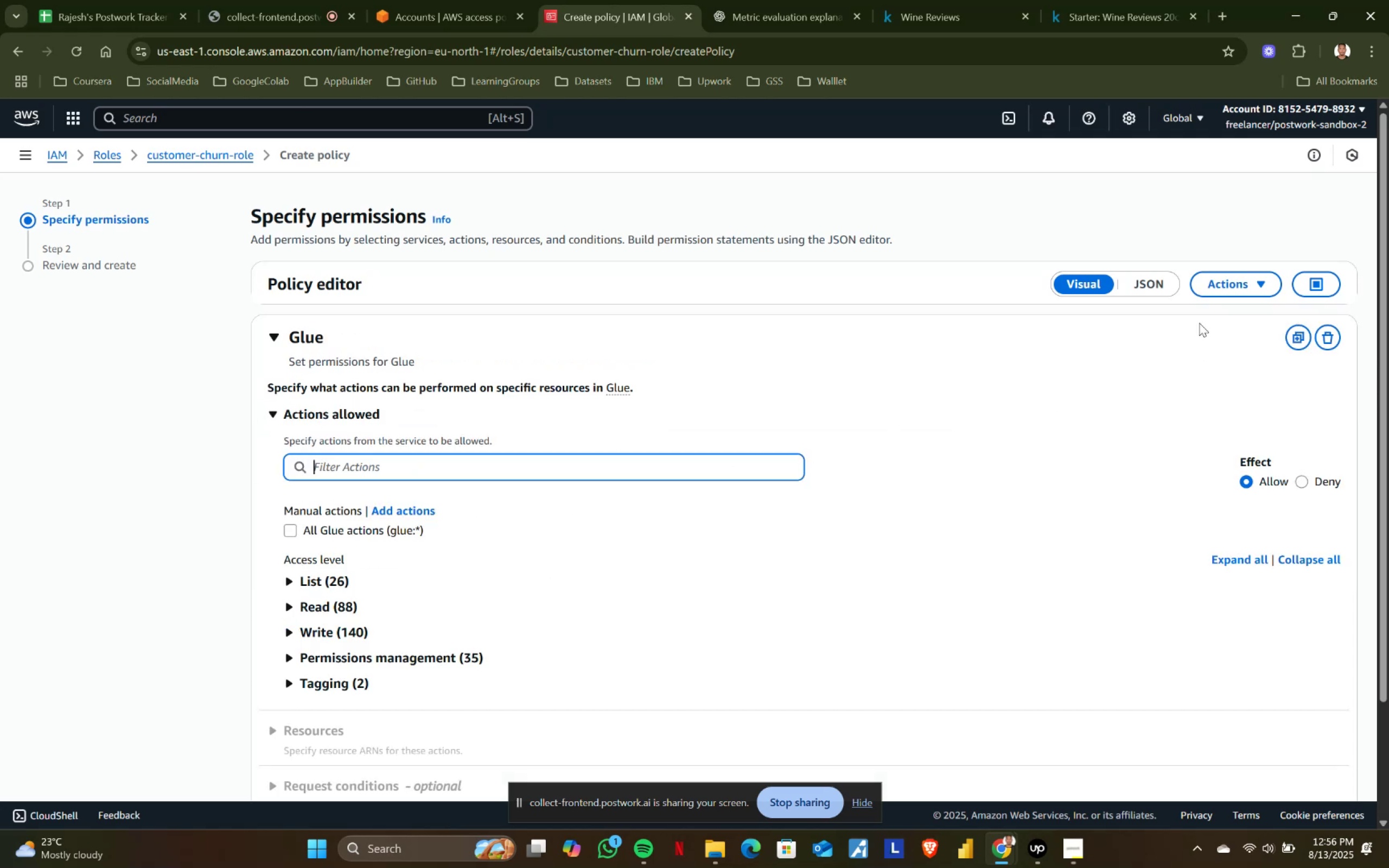 
left_click([1144, 280])
 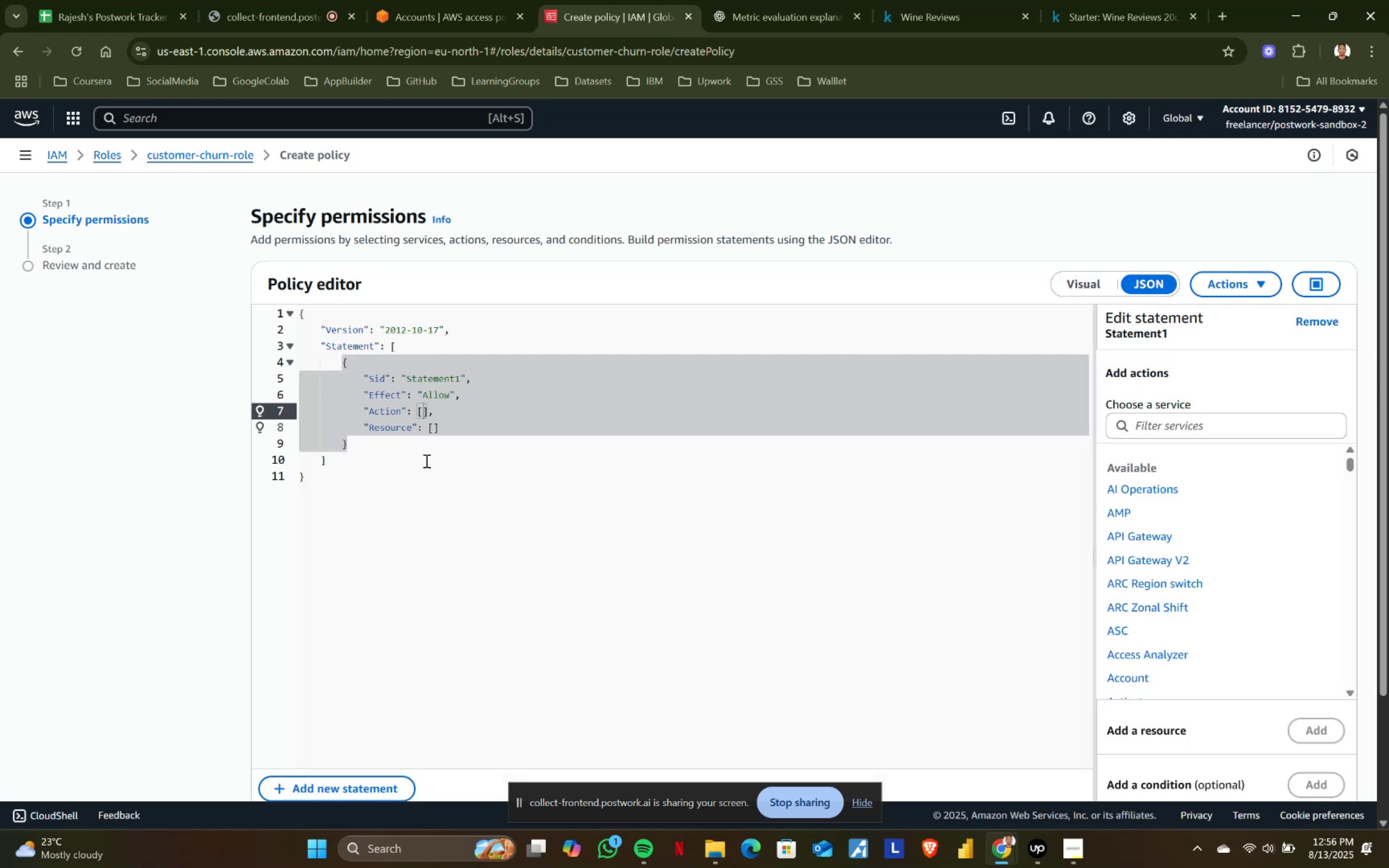 
left_click([369, 476])
 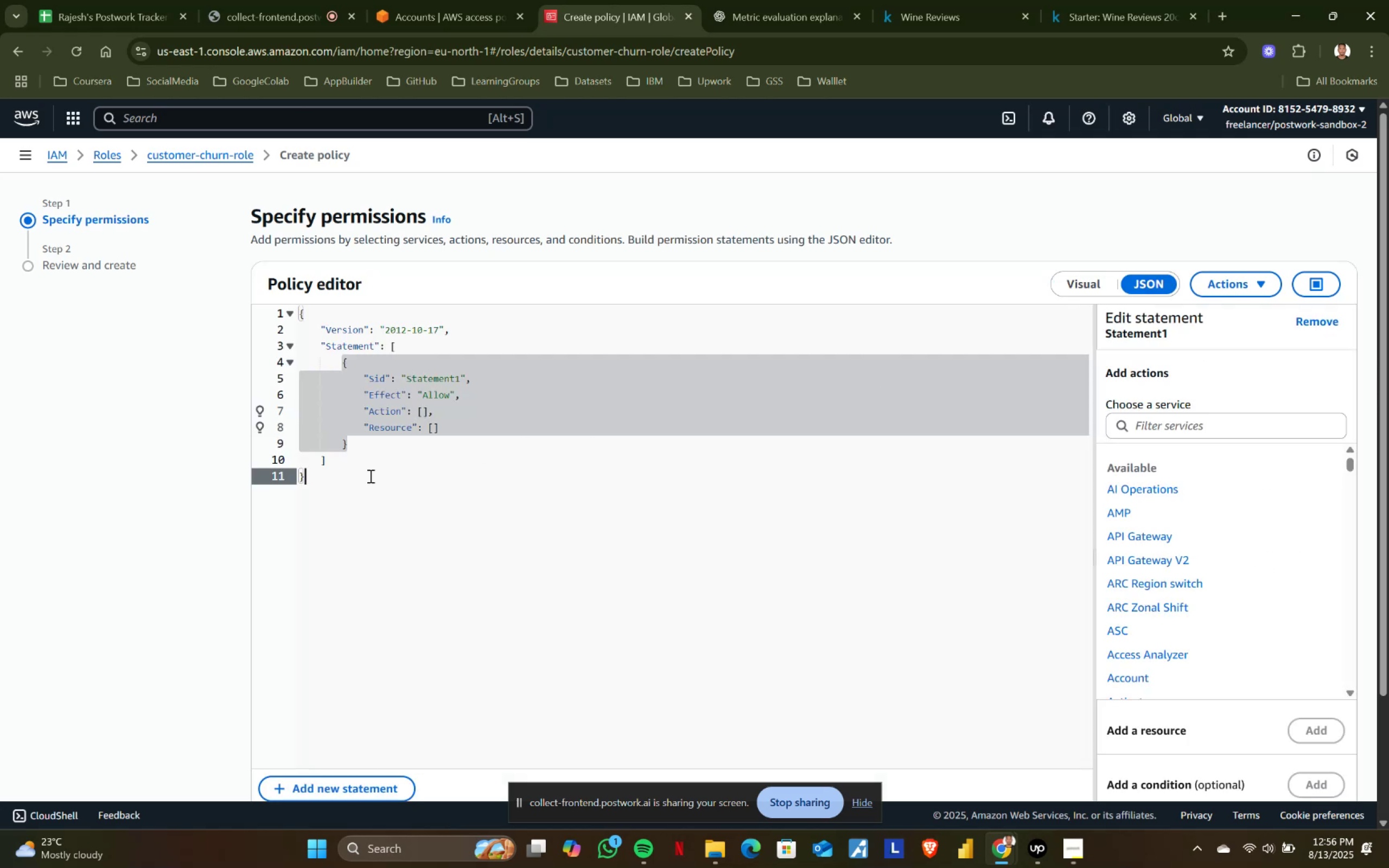 
key(Control+ControlLeft)
 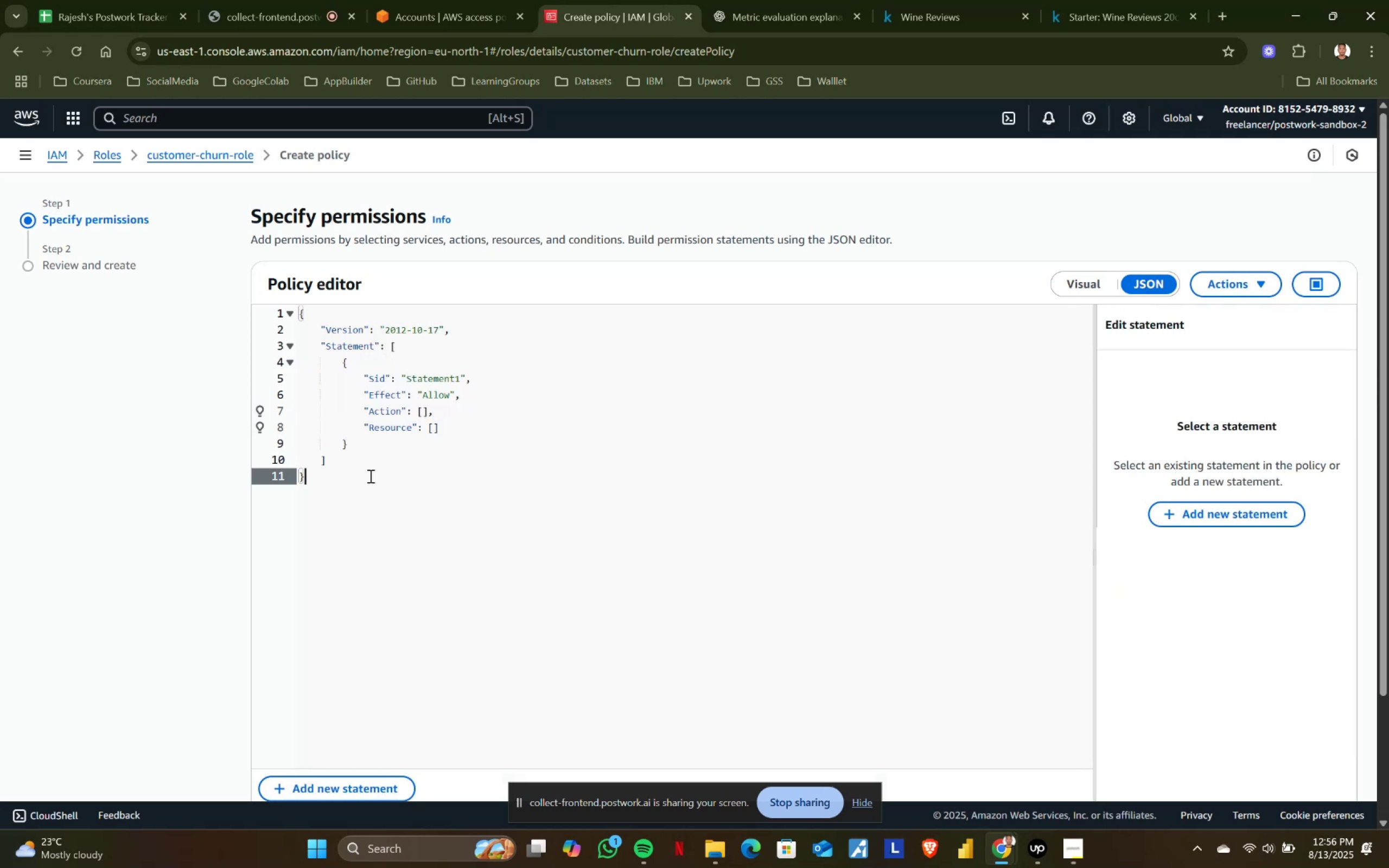 
key(Control+A)
 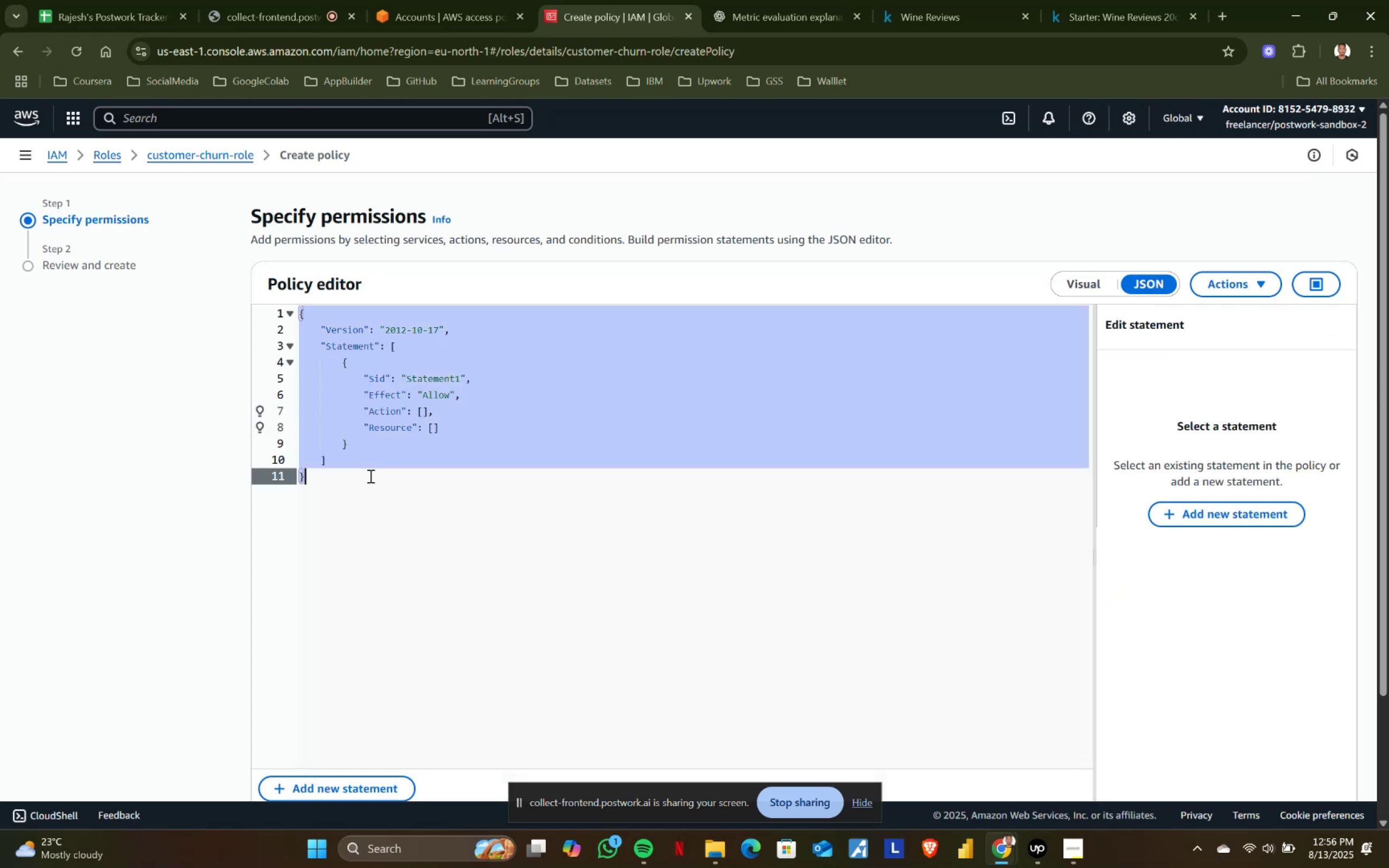 
key(Control+ControlLeft)
 